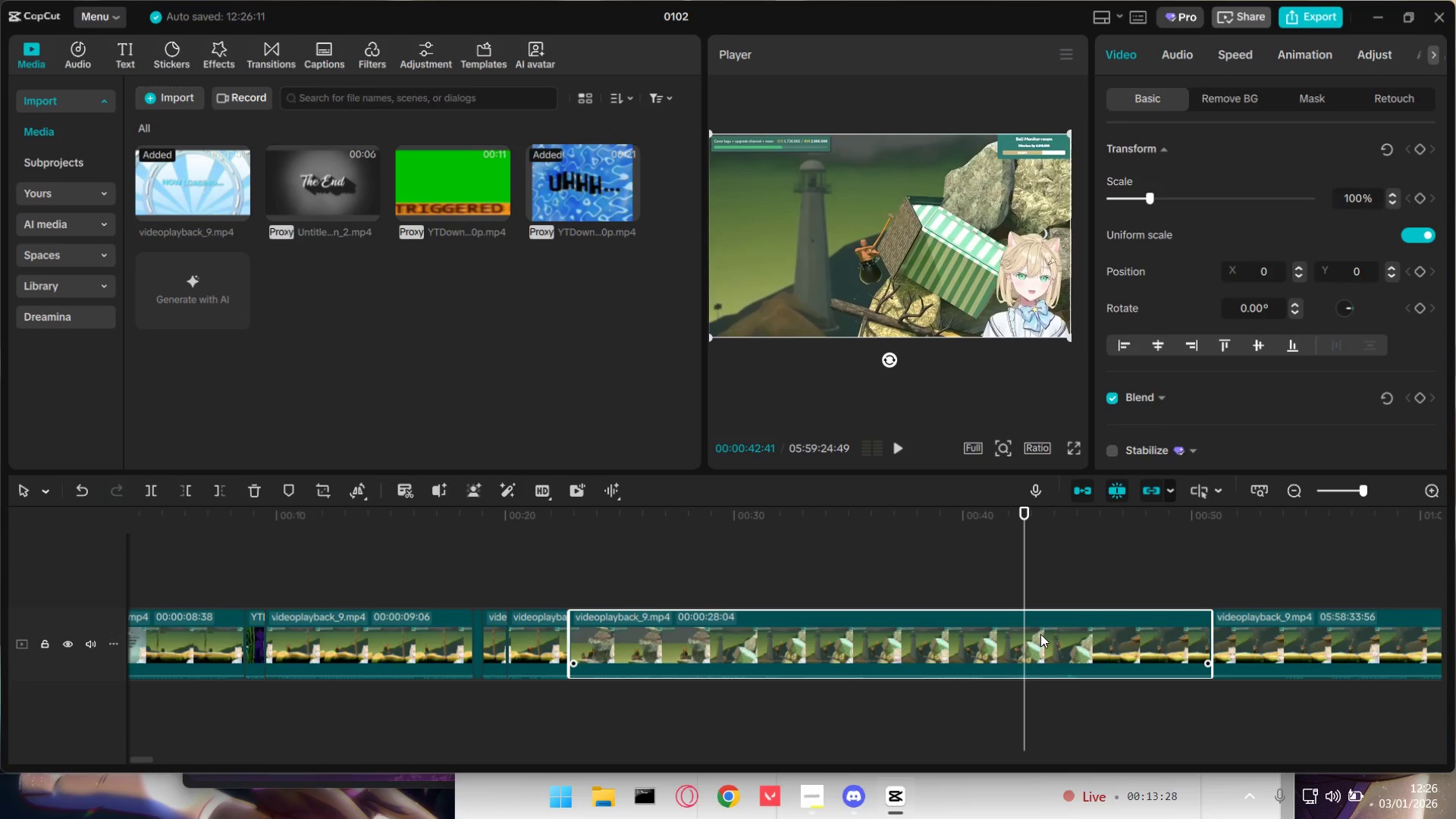 
key(Shift+E)
 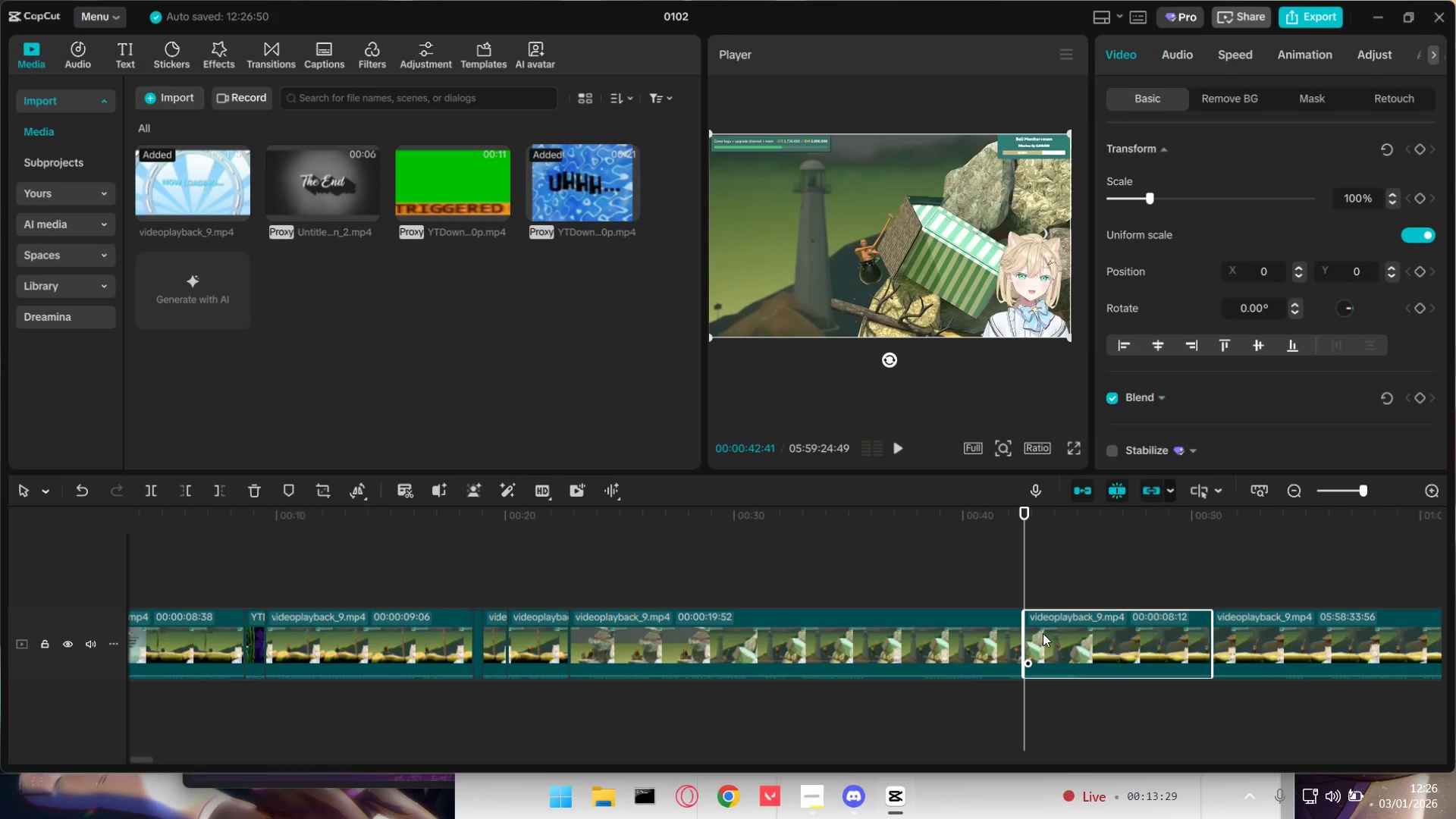 
key(Space)
 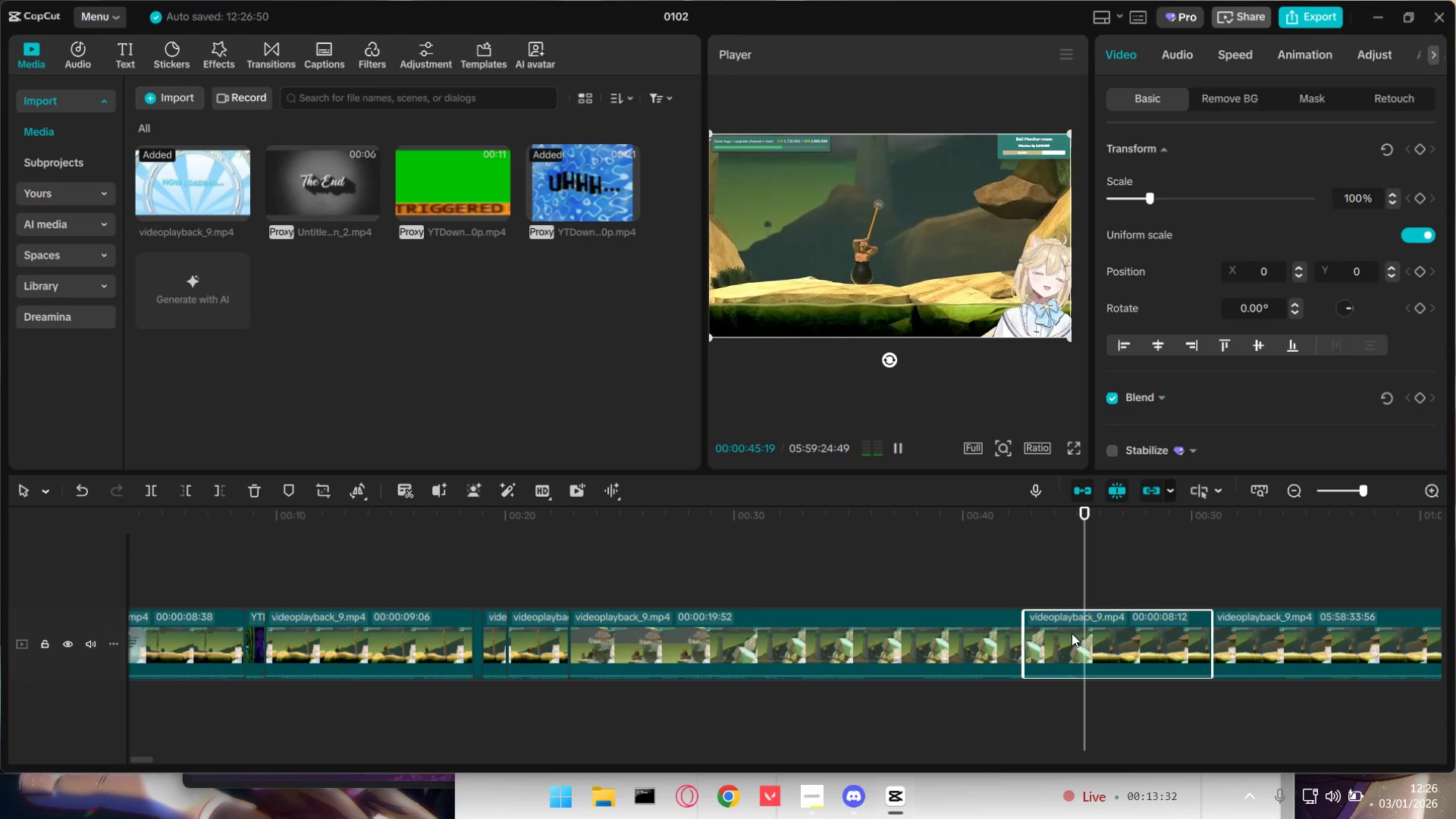 
key(Space)
 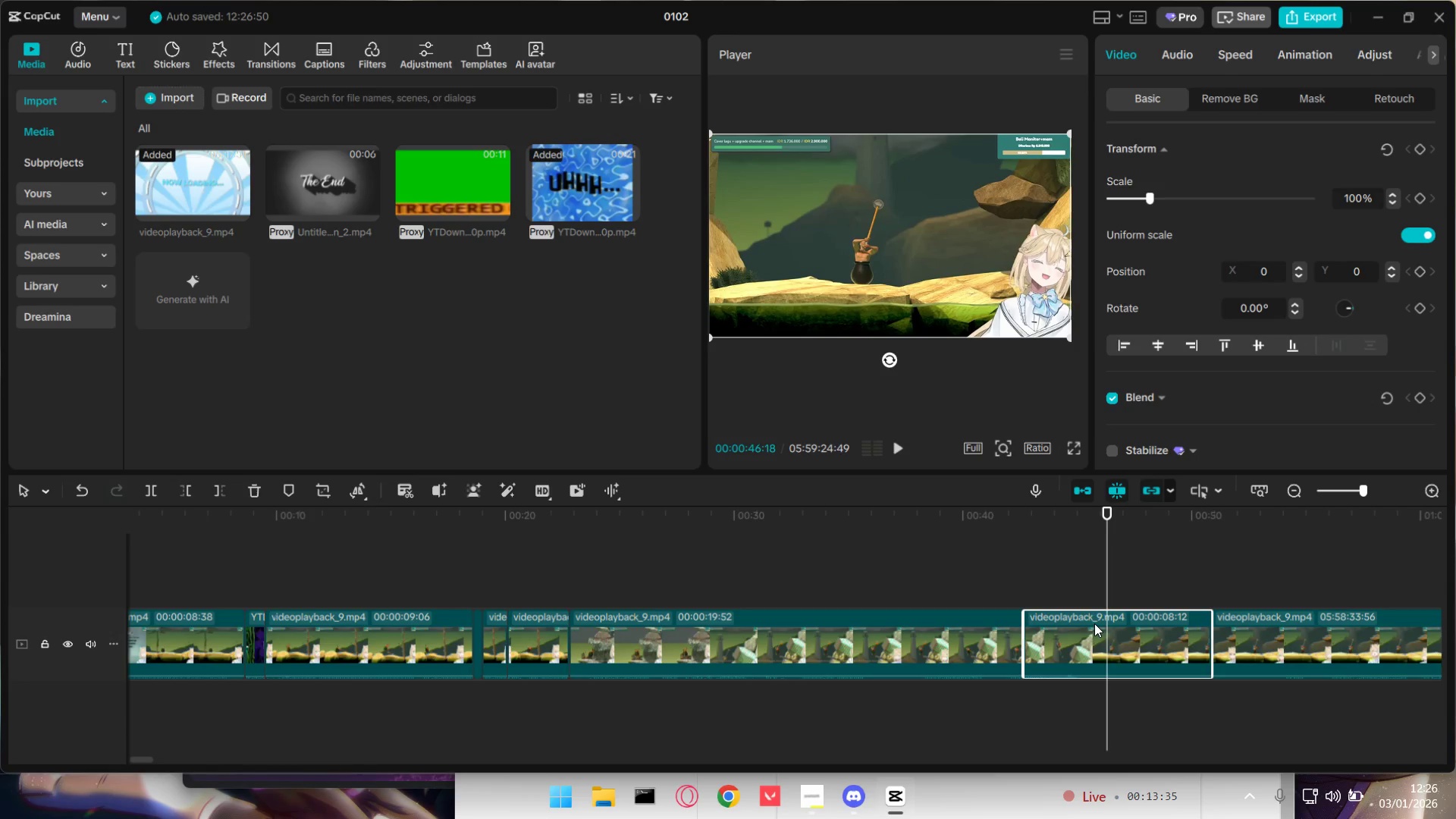 
key(Shift+E)
 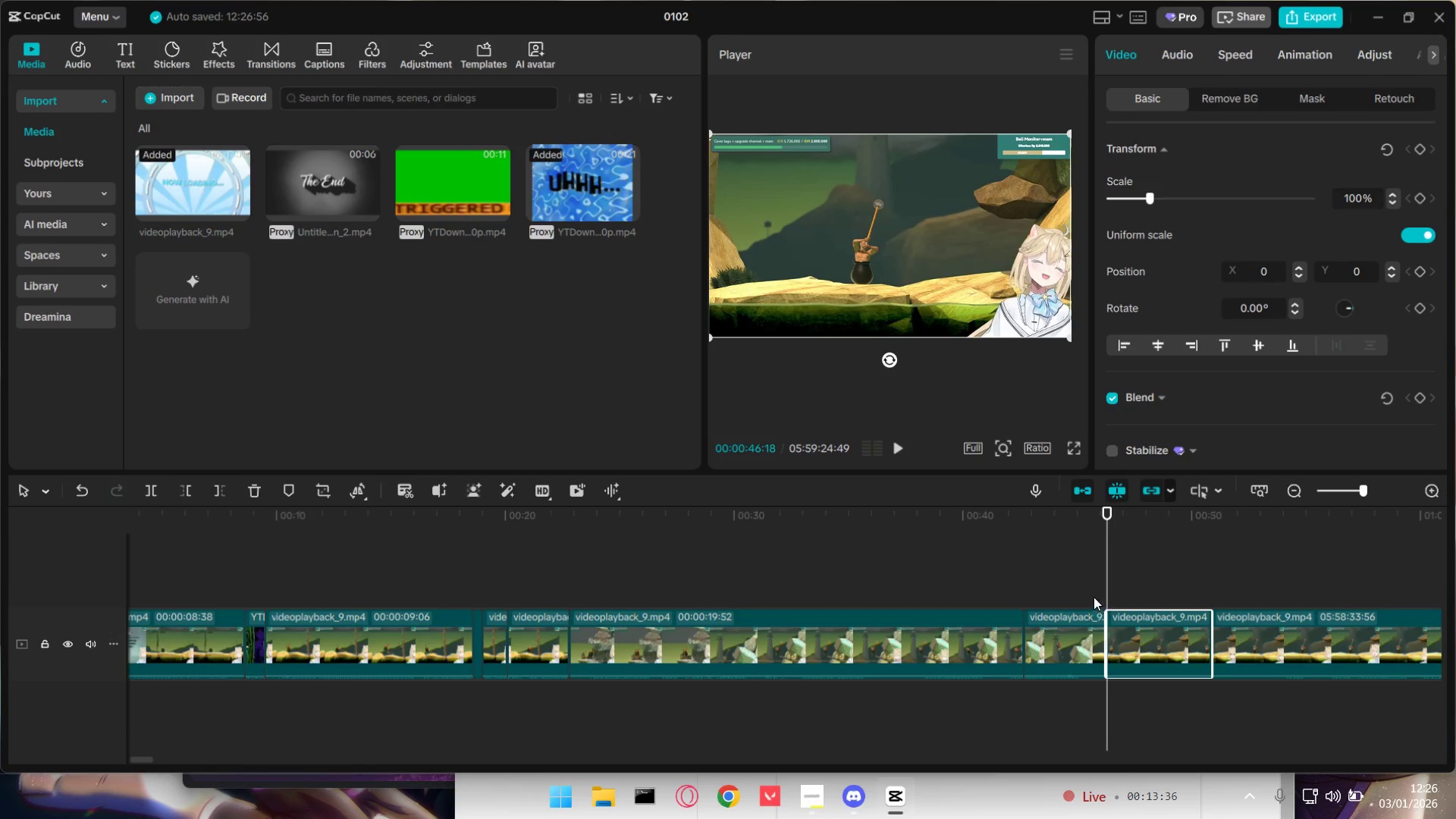 
left_click([1059, 588])
 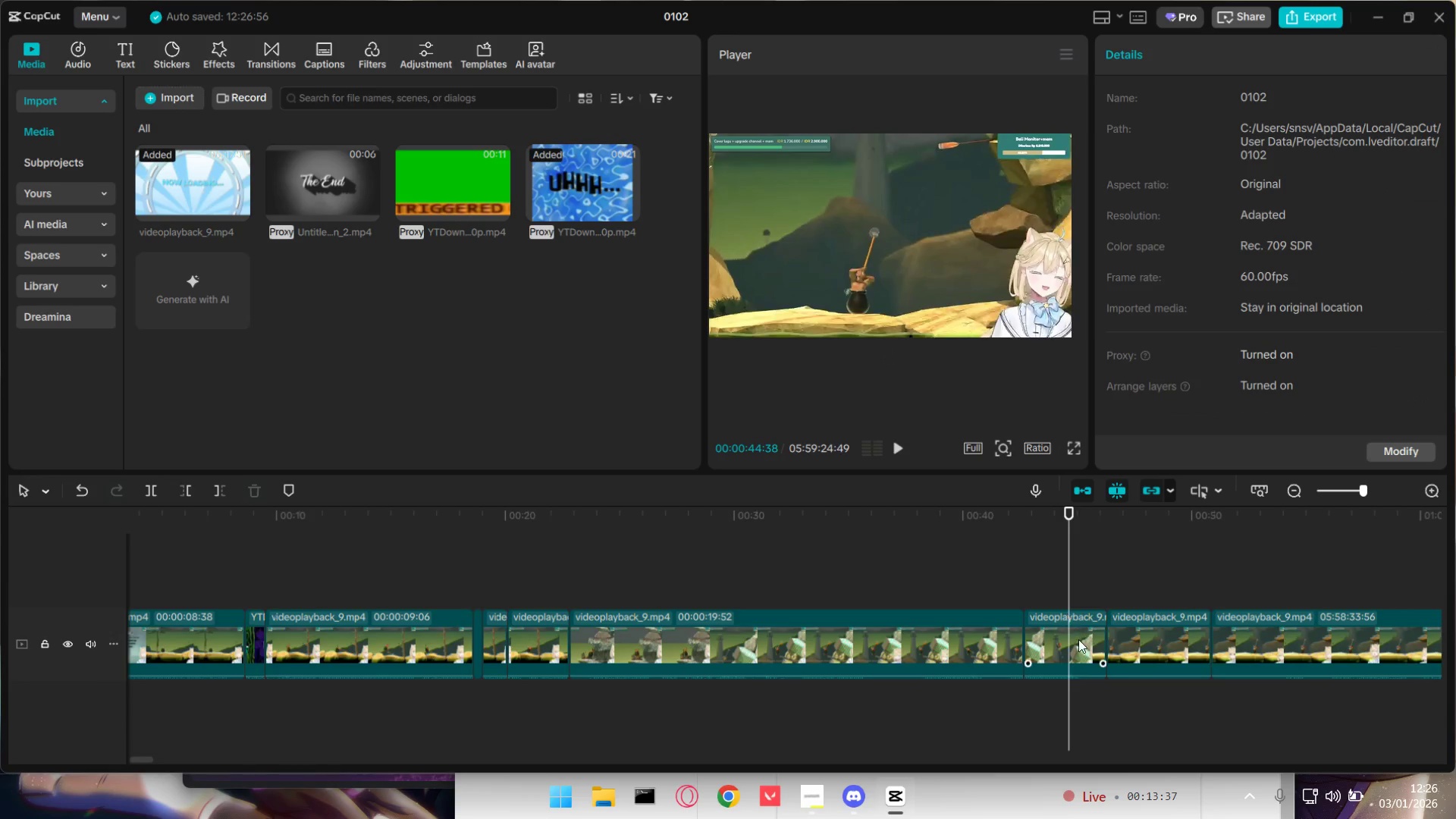 
double_click([1079, 640])
 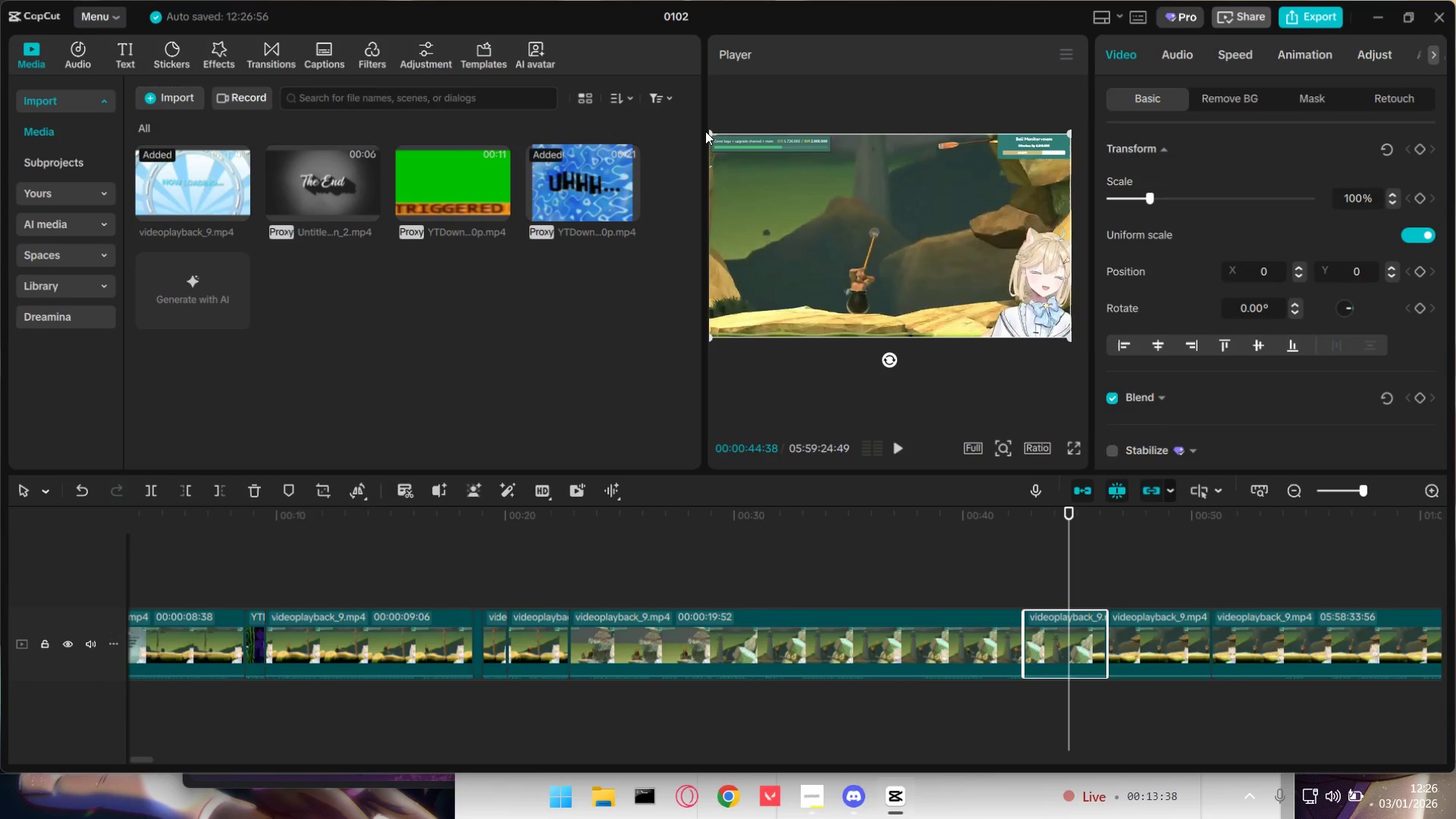 
left_click_drag(start_coordinate=[711, 133], to_coordinate=[598, 71])
 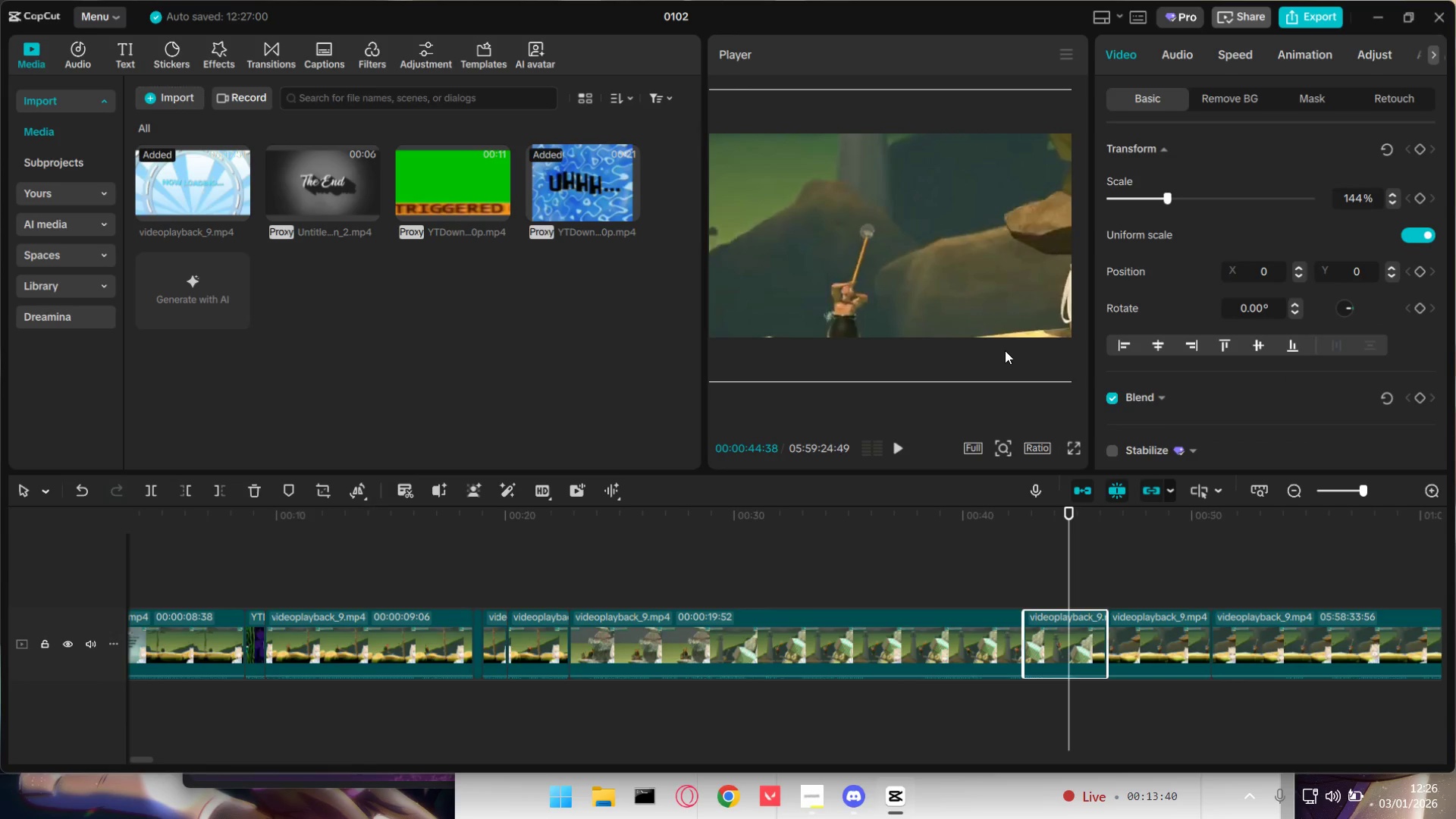 
left_click_drag(start_coordinate=[1004, 347], to_coordinate=[924, 309])
 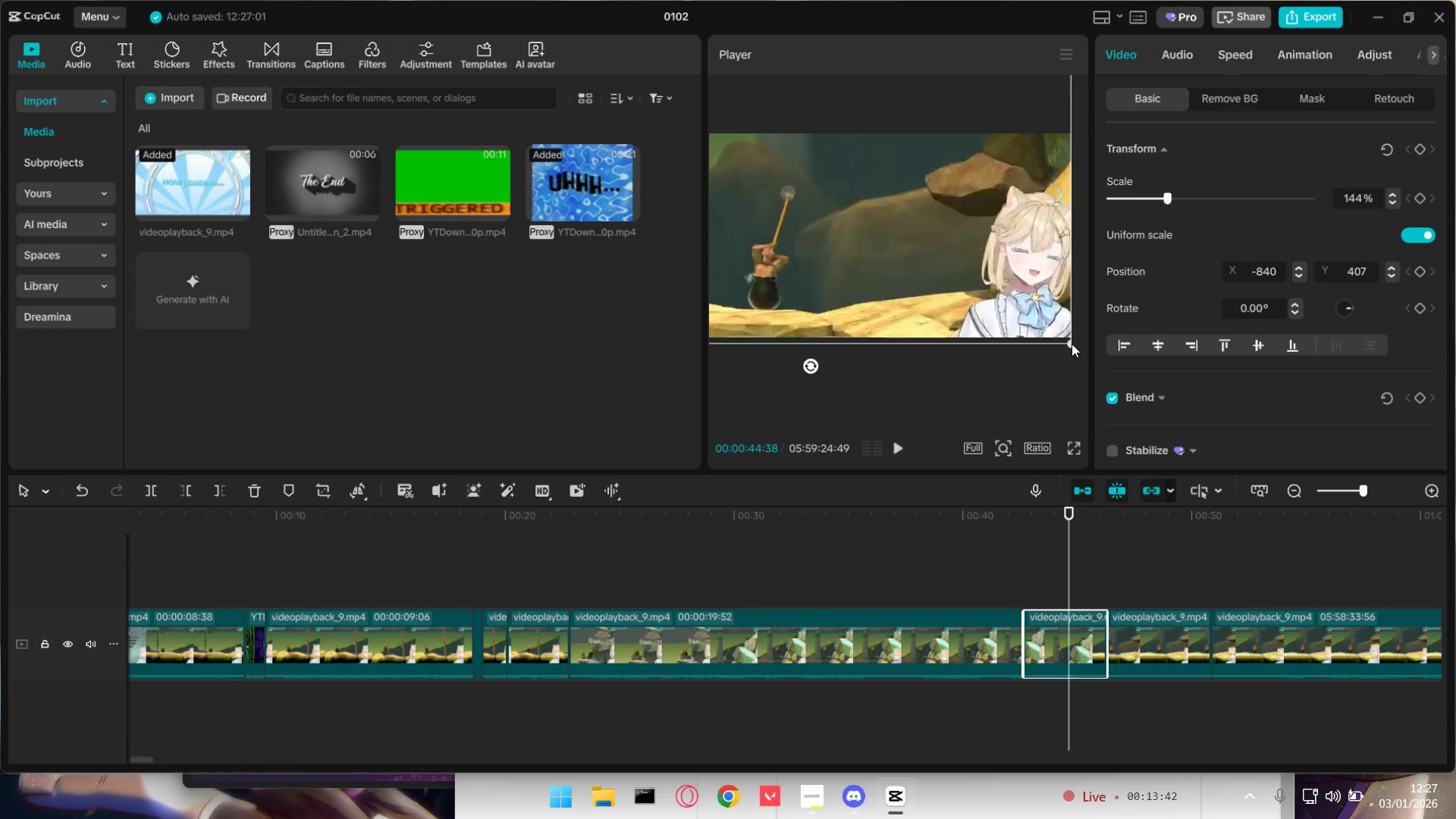 
left_click_drag(start_coordinate=[1166, 192], to_coordinate=[1175, 193])
 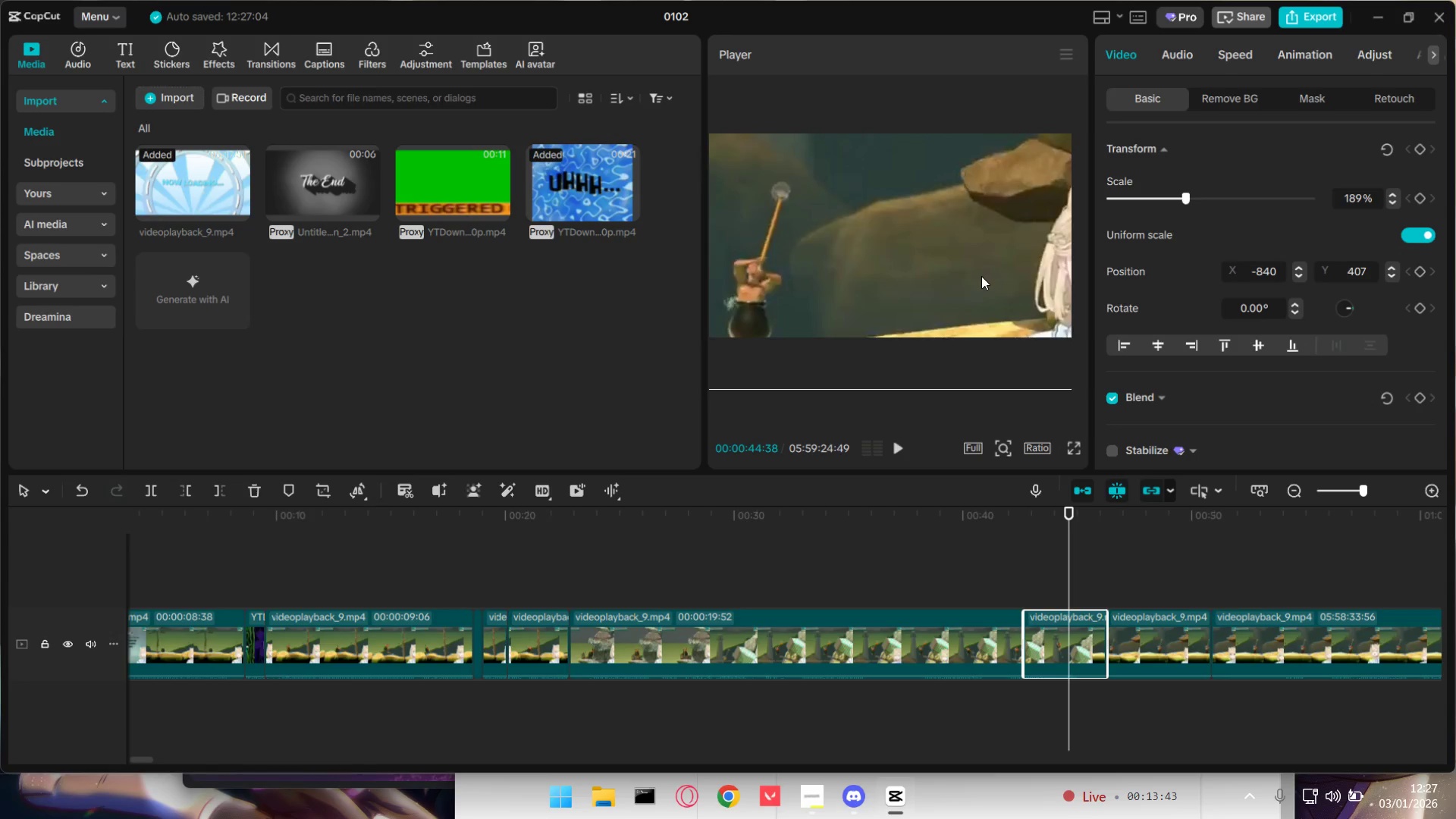 
left_click_drag(start_coordinate=[982, 276], to_coordinate=[900, 224])
 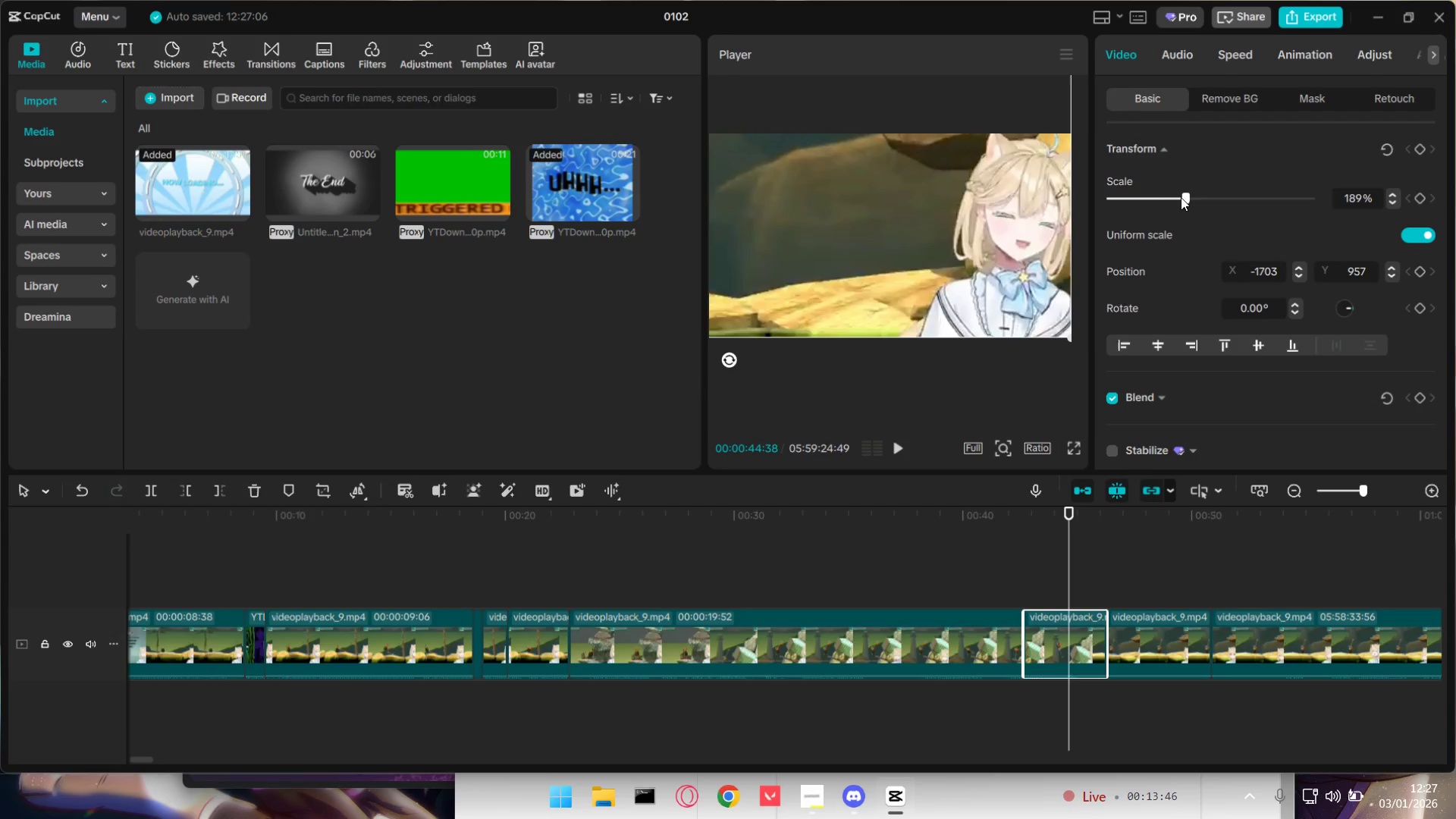 
left_click_drag(start_coordinate=[1184, 197], to_coordinate=[1158, 197])
 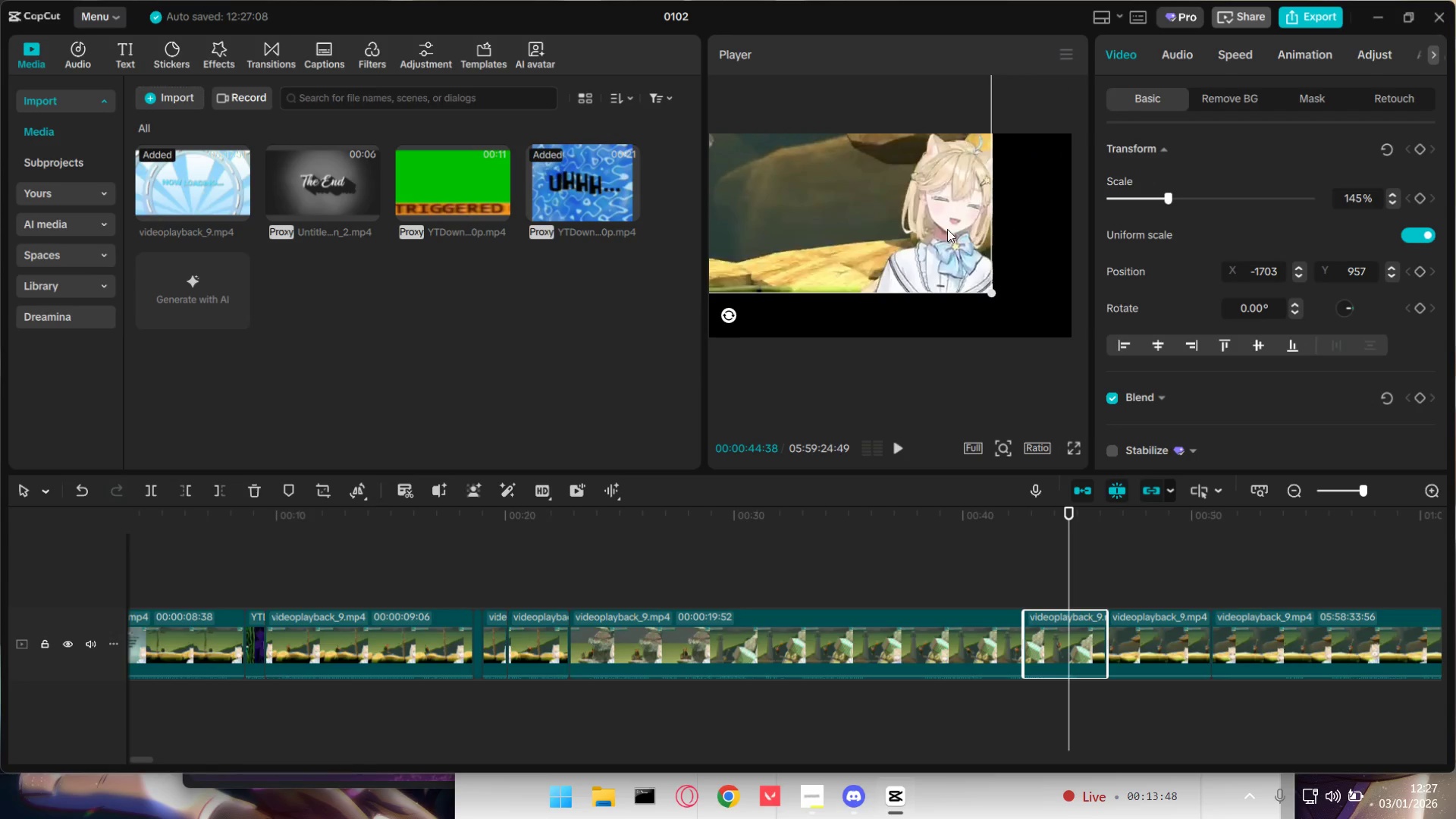 
left_click_drag(start_coordinate=[947, 229], to_coordinate=[1023, 268])
 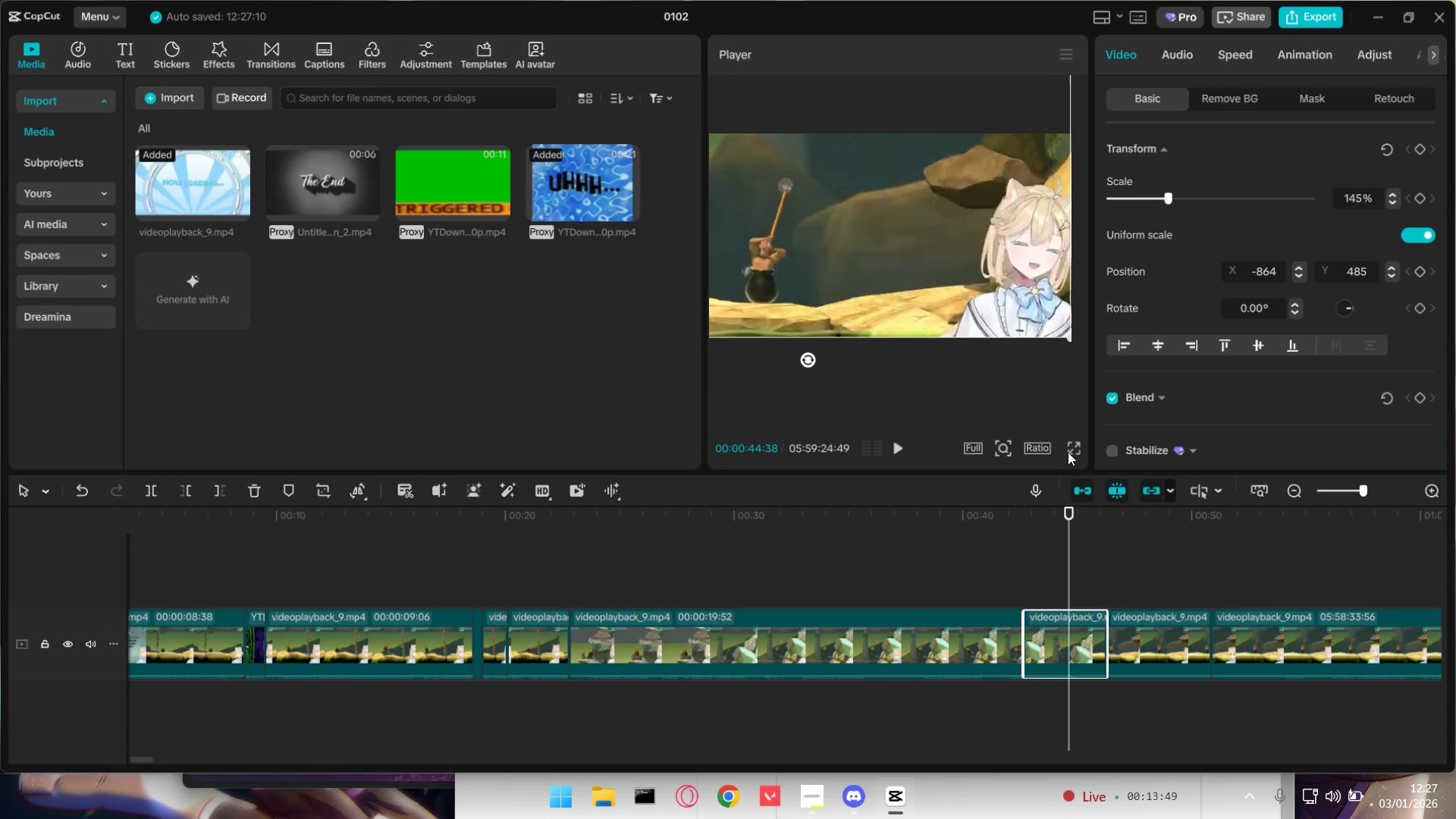 
double_click([1076, 446])
 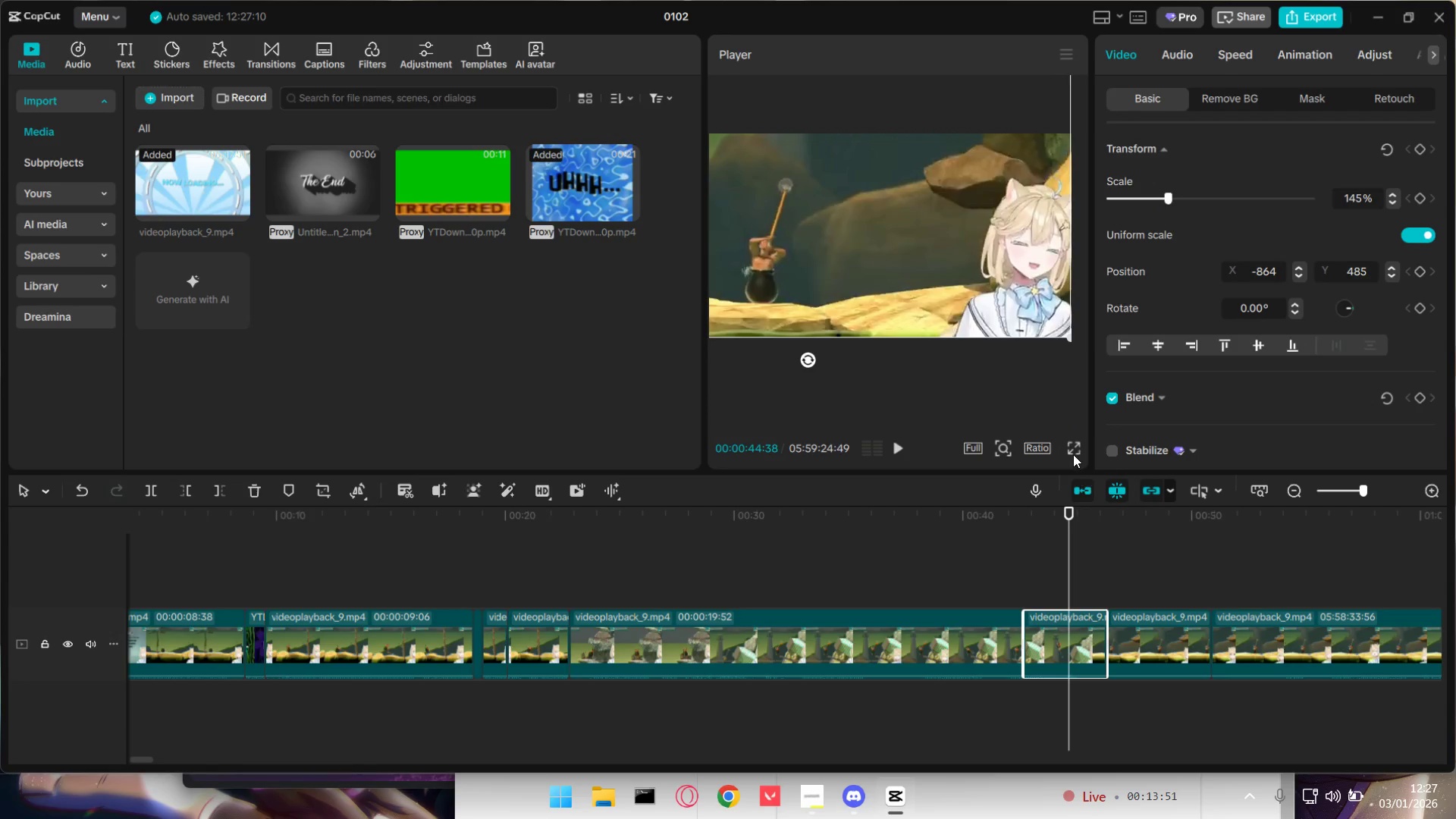 
left_click([1072, 447])
 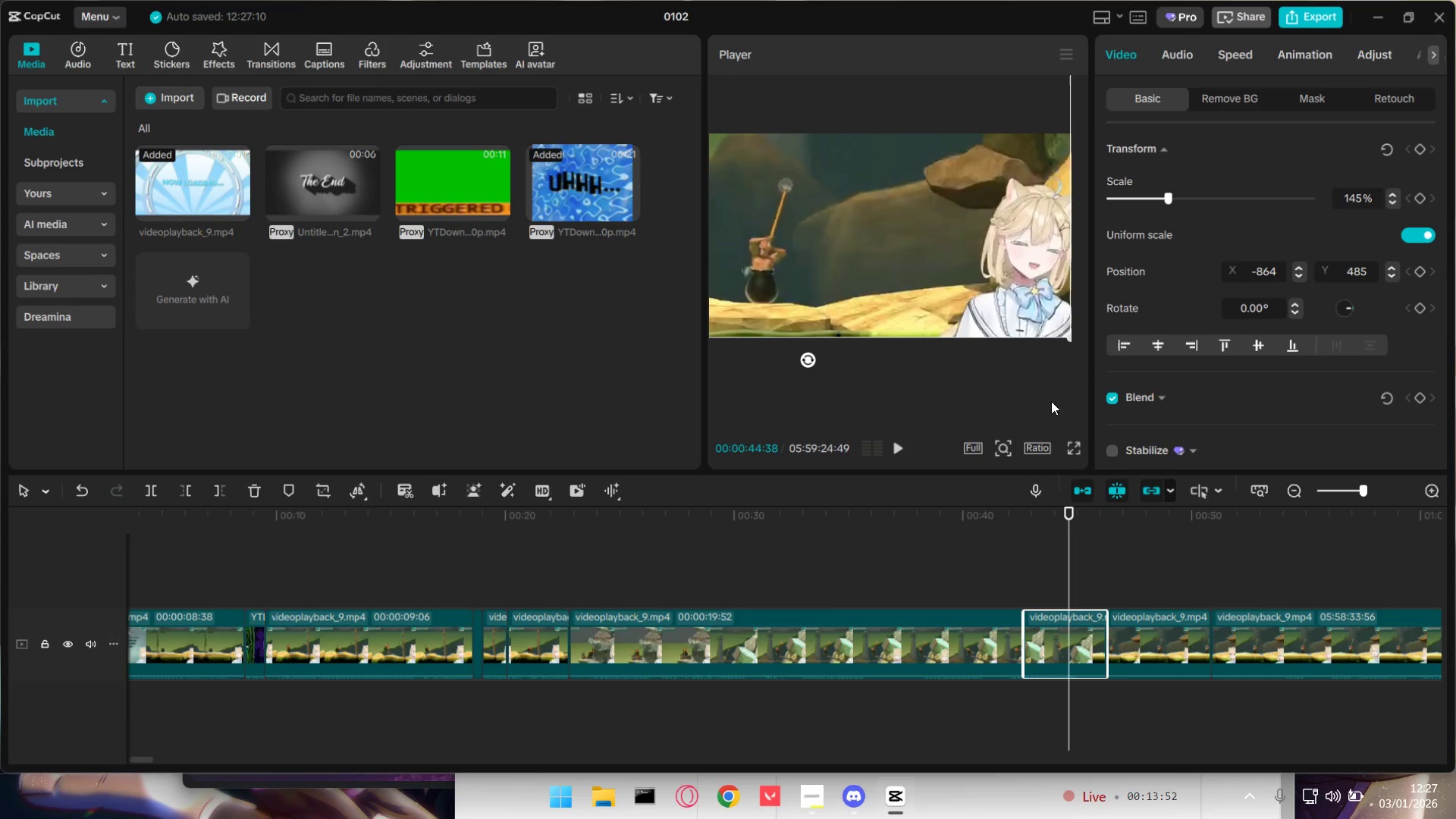 
left_click([1078, 450])
 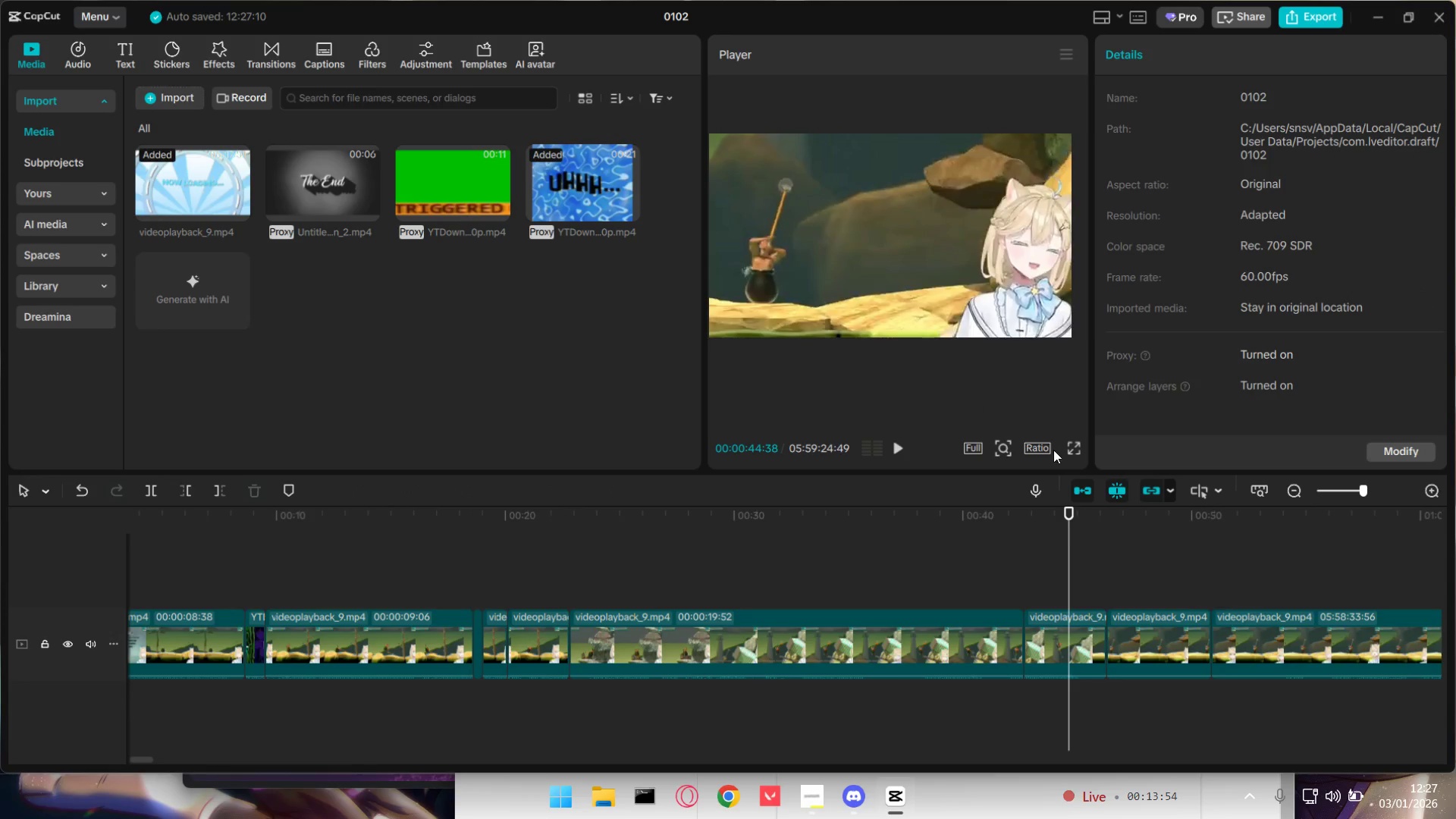 
triple_click([1072, 447])
 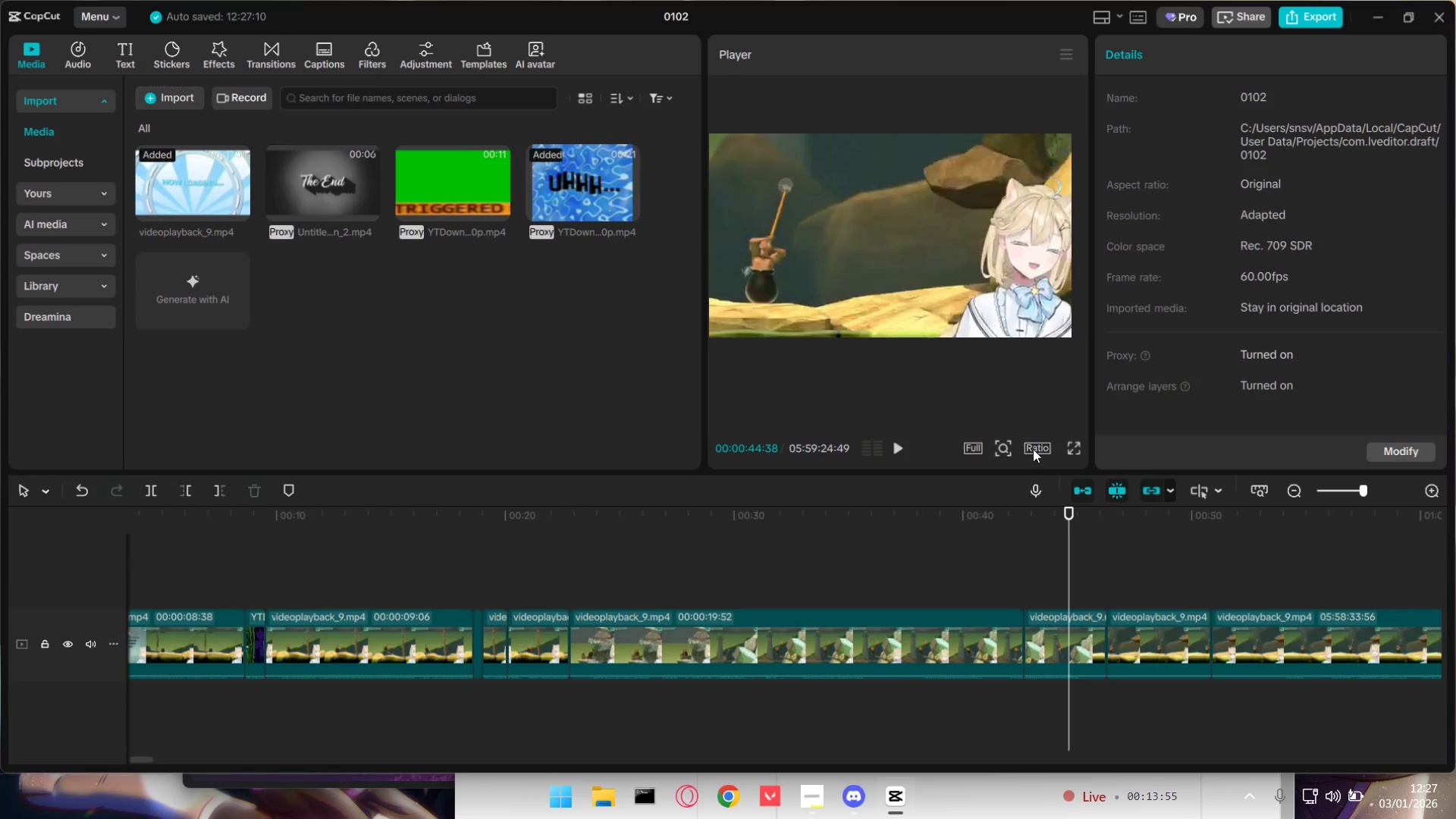 
triple_click([1030, 449])
 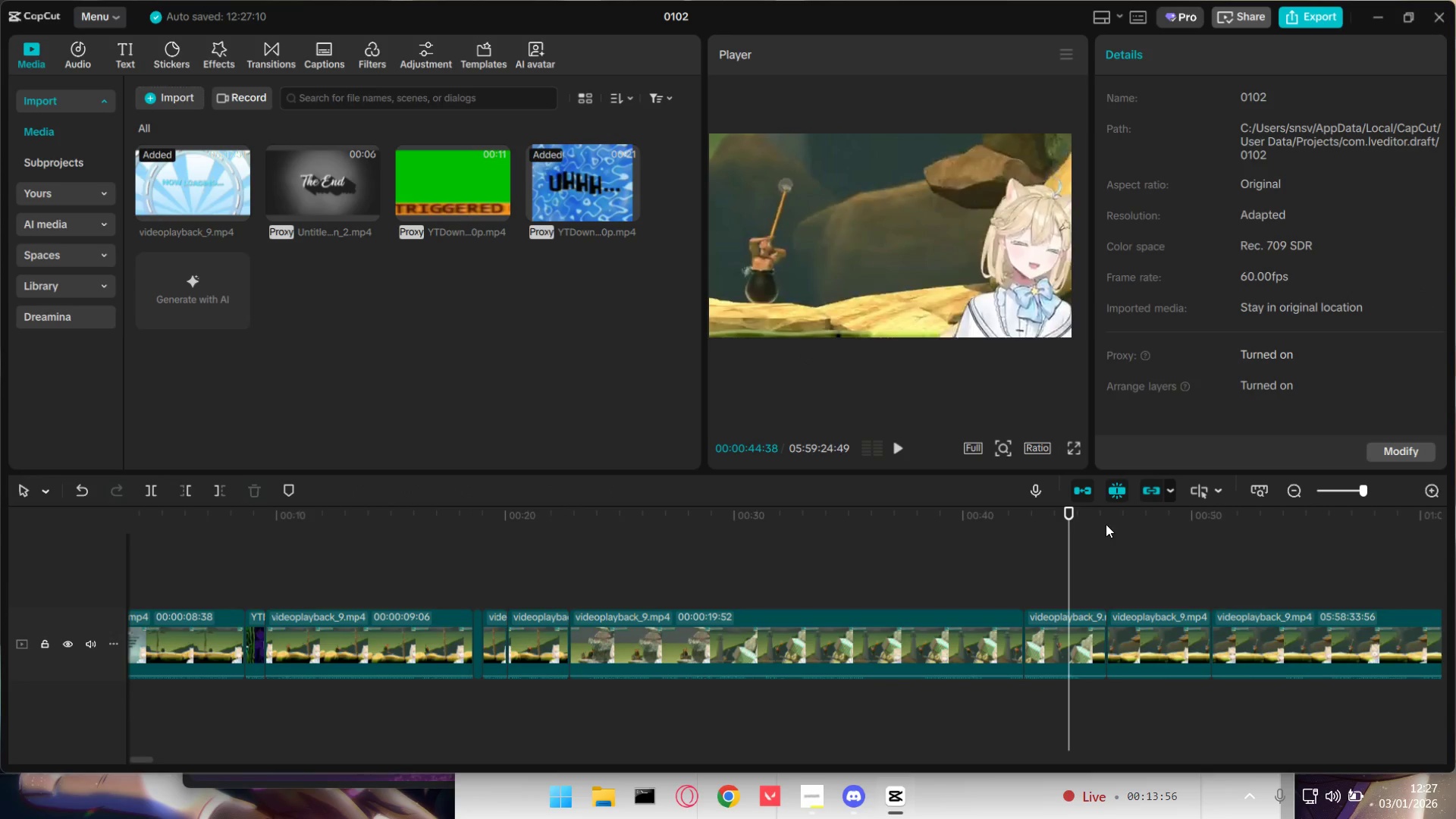 
key(Escape)
 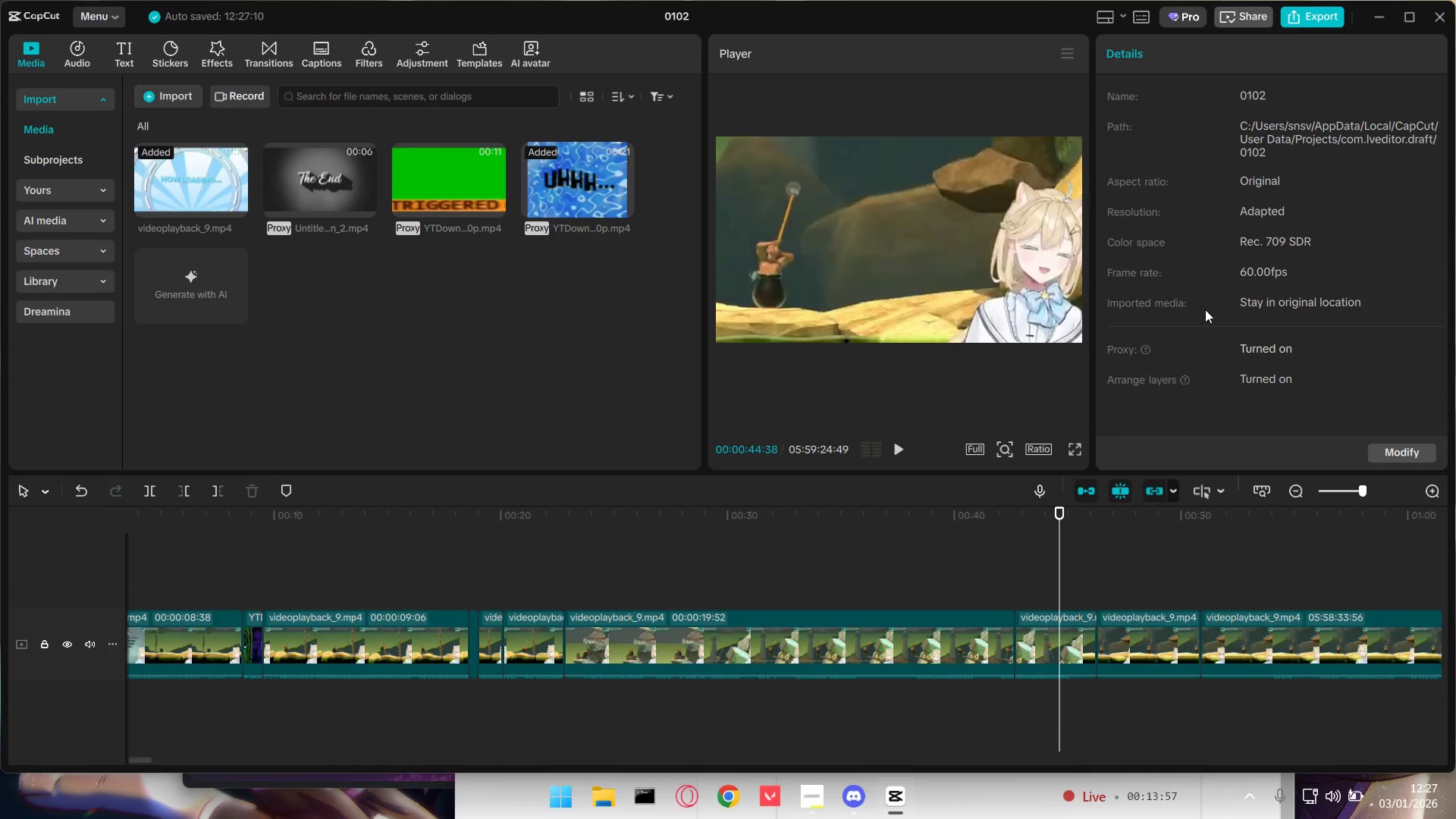 
left_click([1407, 19])
 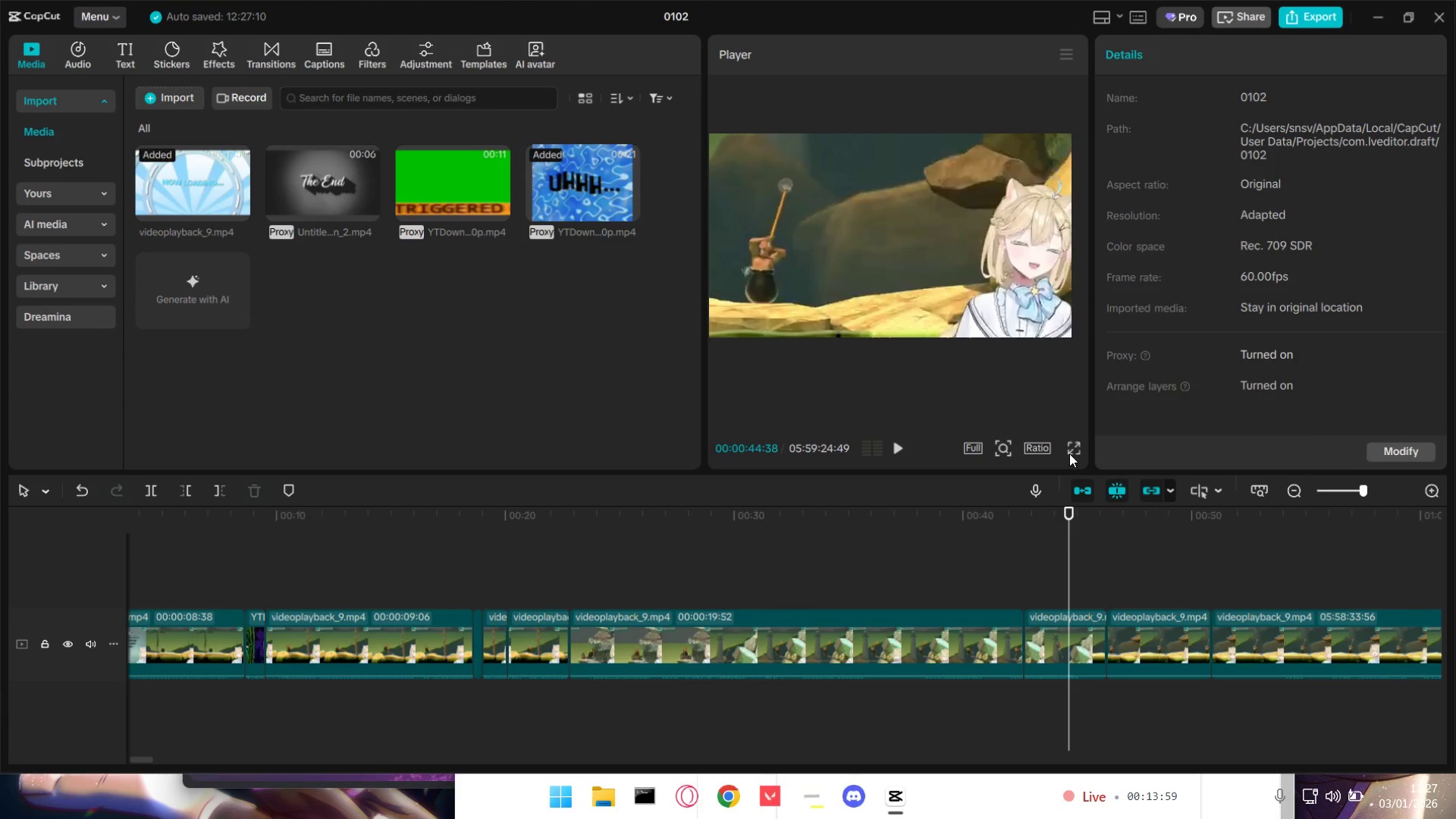 
left_click([1069, 446])
 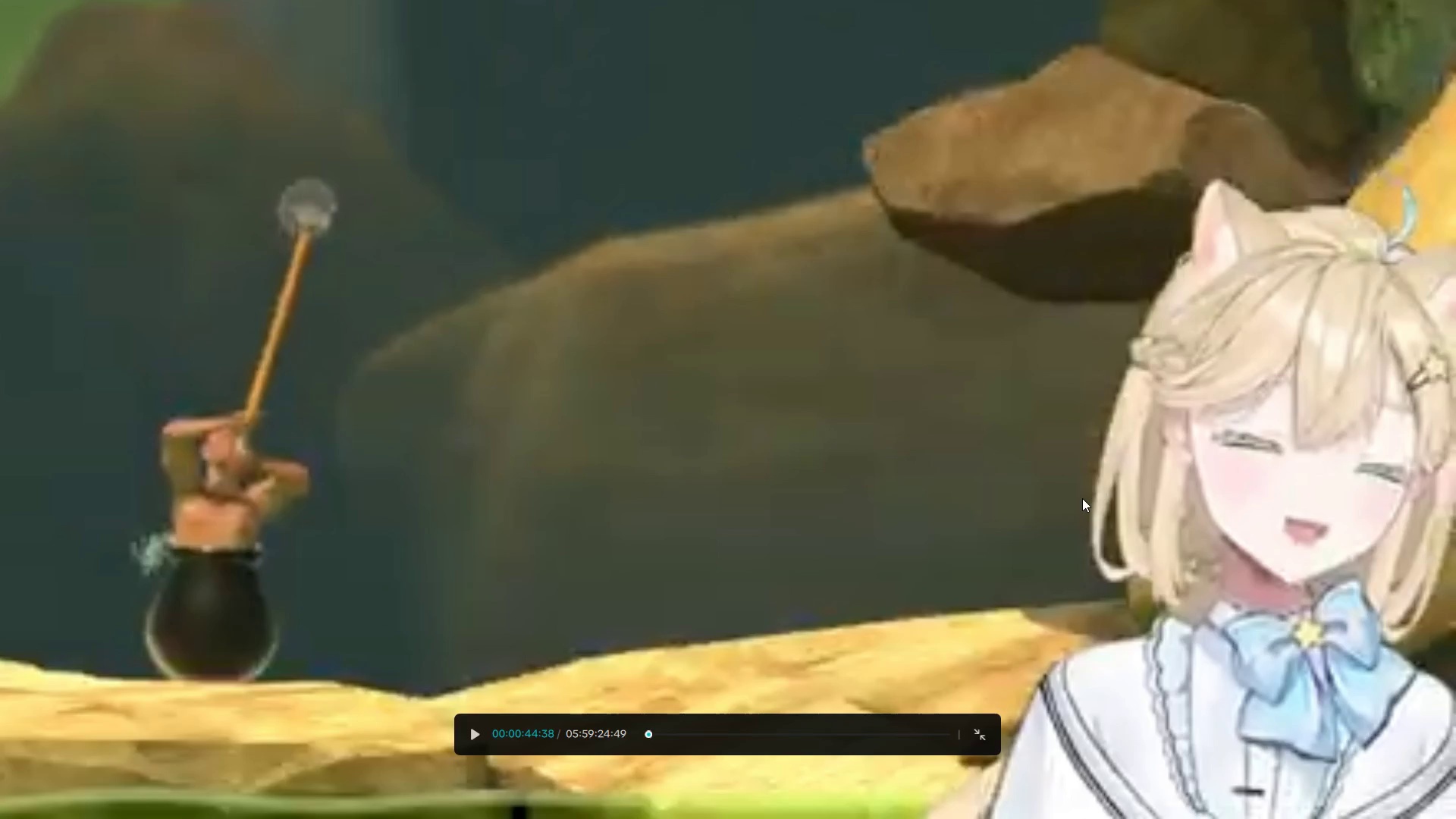 
key(Space)
 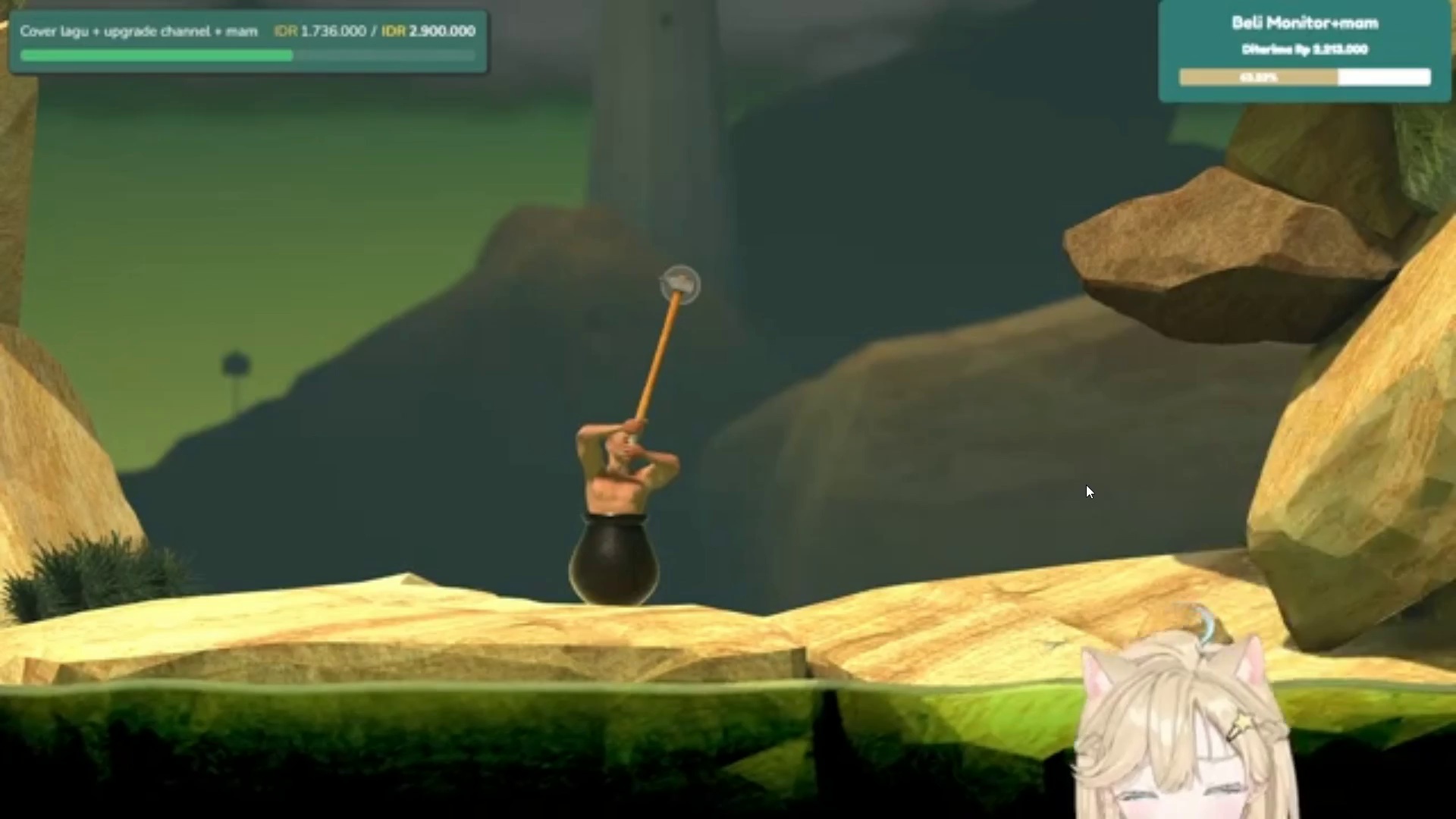 
key(Space)
 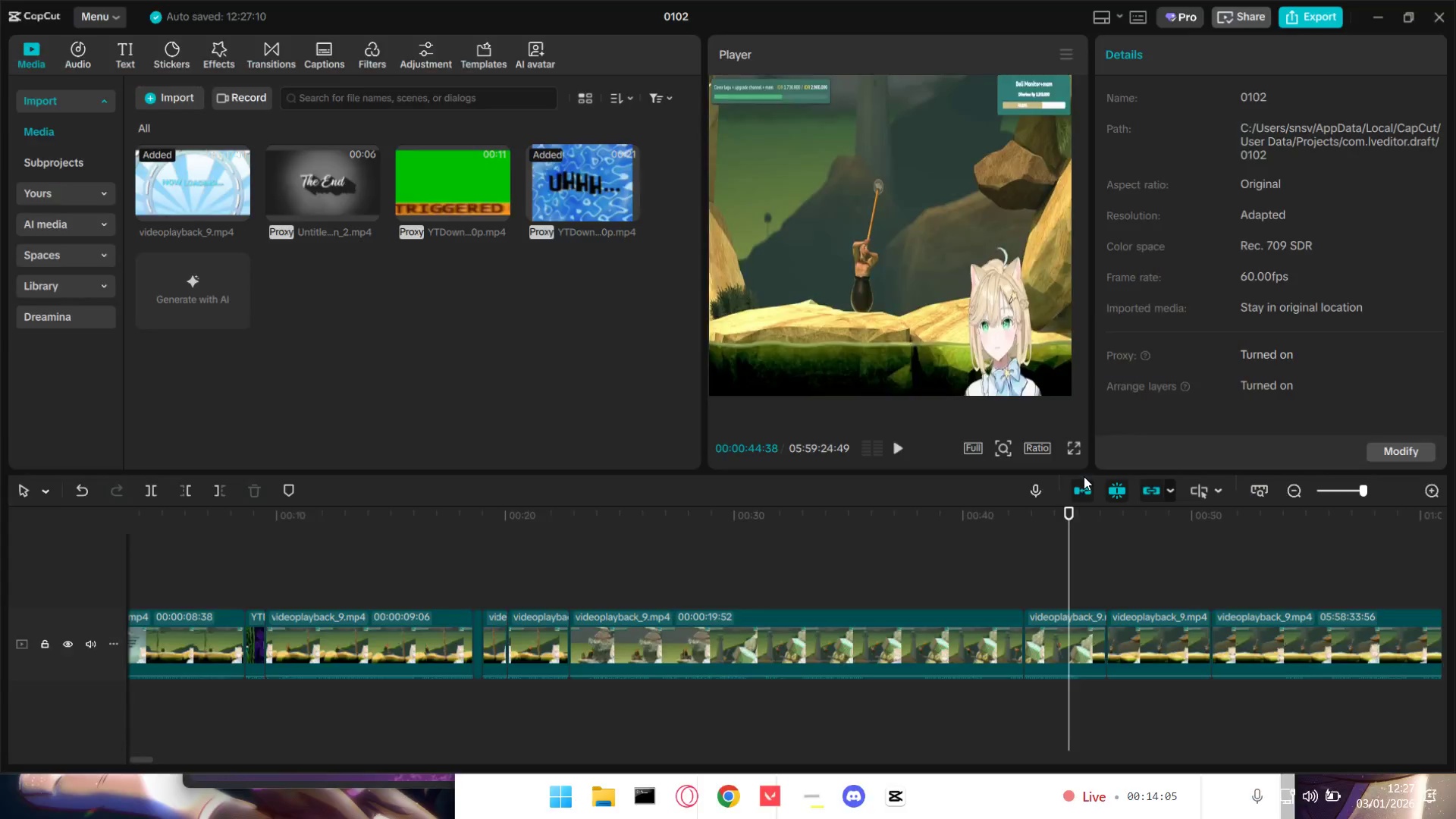 
key(Escape)
 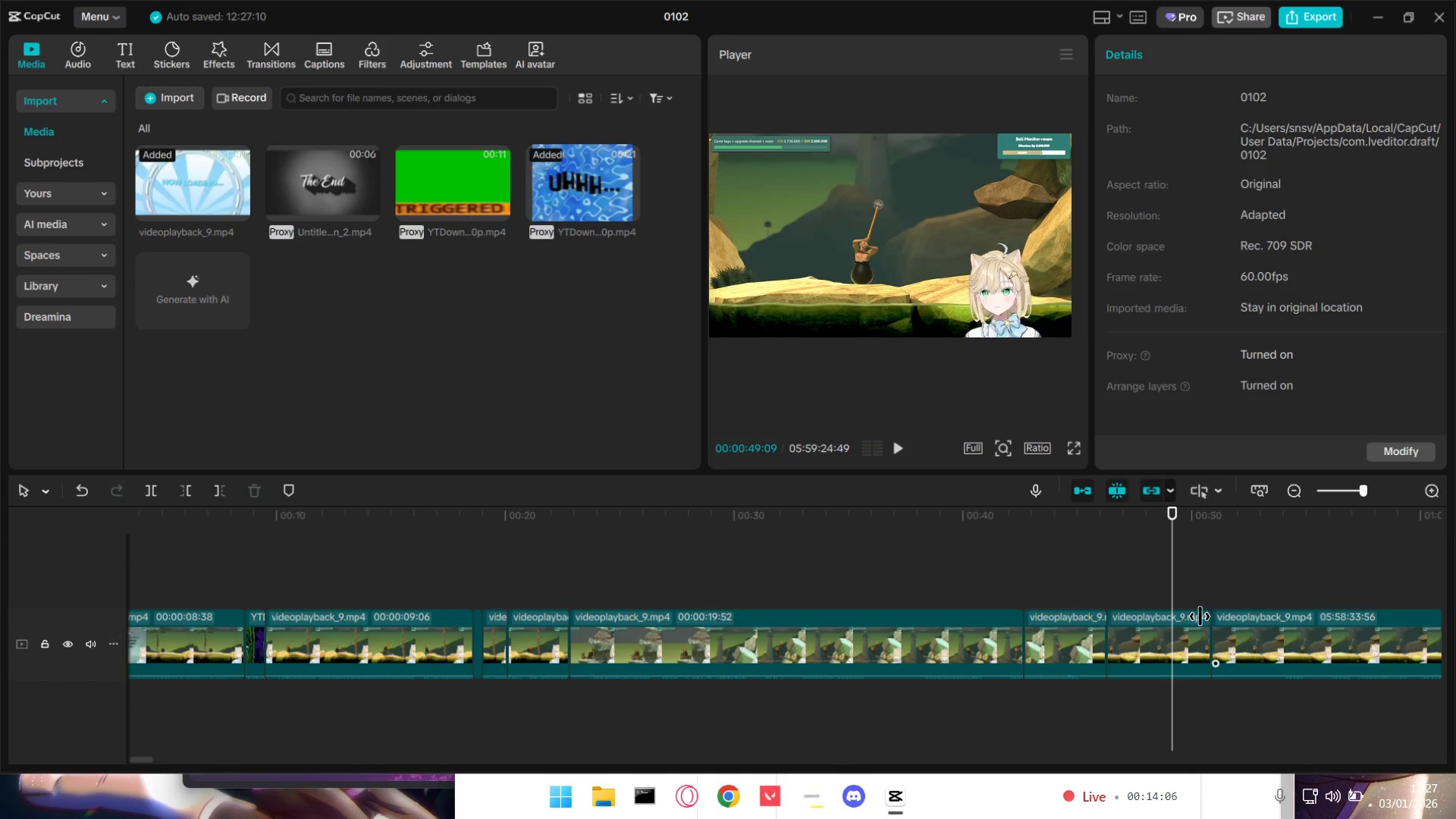 
hold_key(key=ControlLeft, duration=0.84)
scroll: coordinate [1181, 637], scroll_direction: up, amount: 9.0
 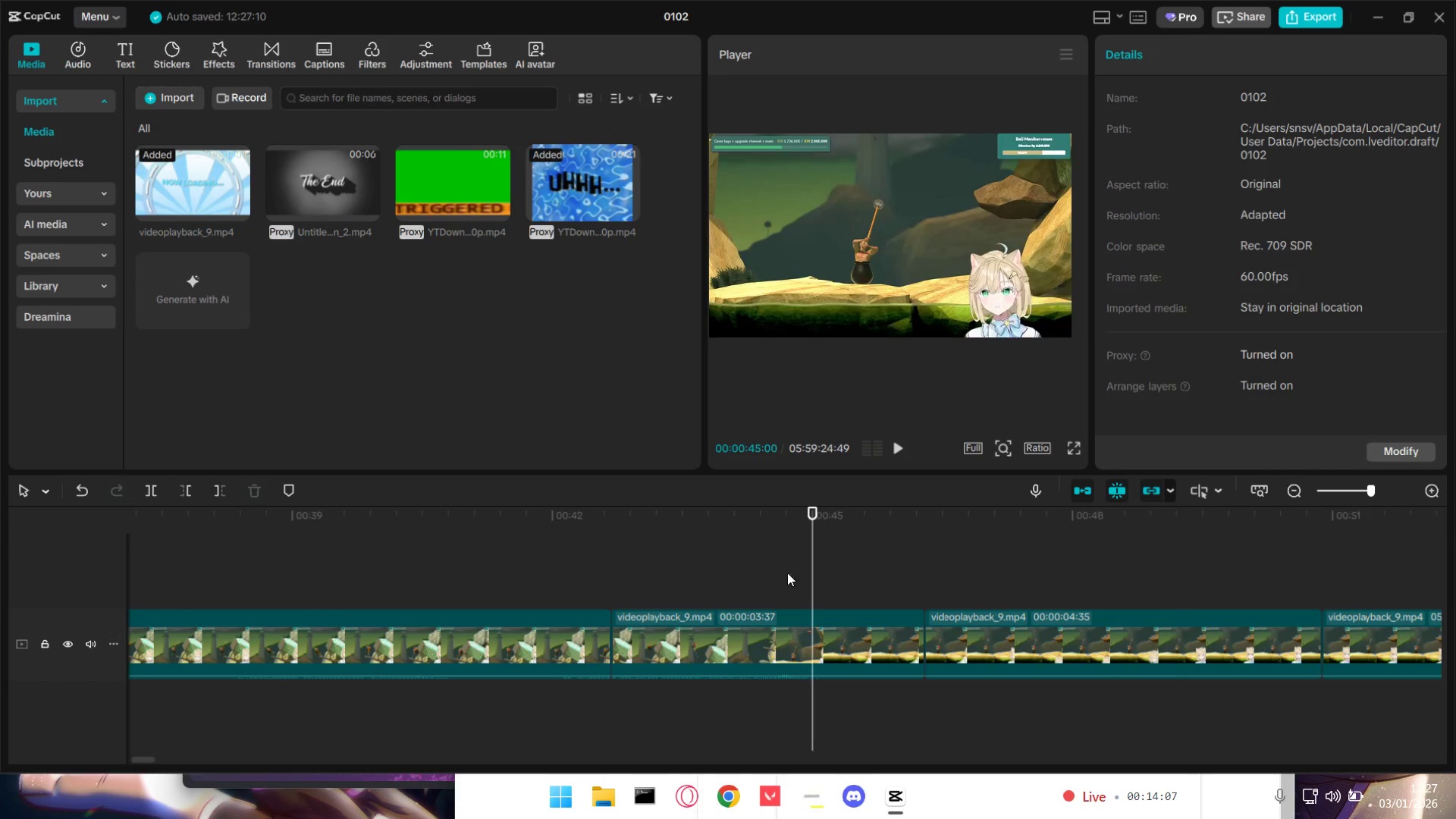 
double_click([680, 566])
 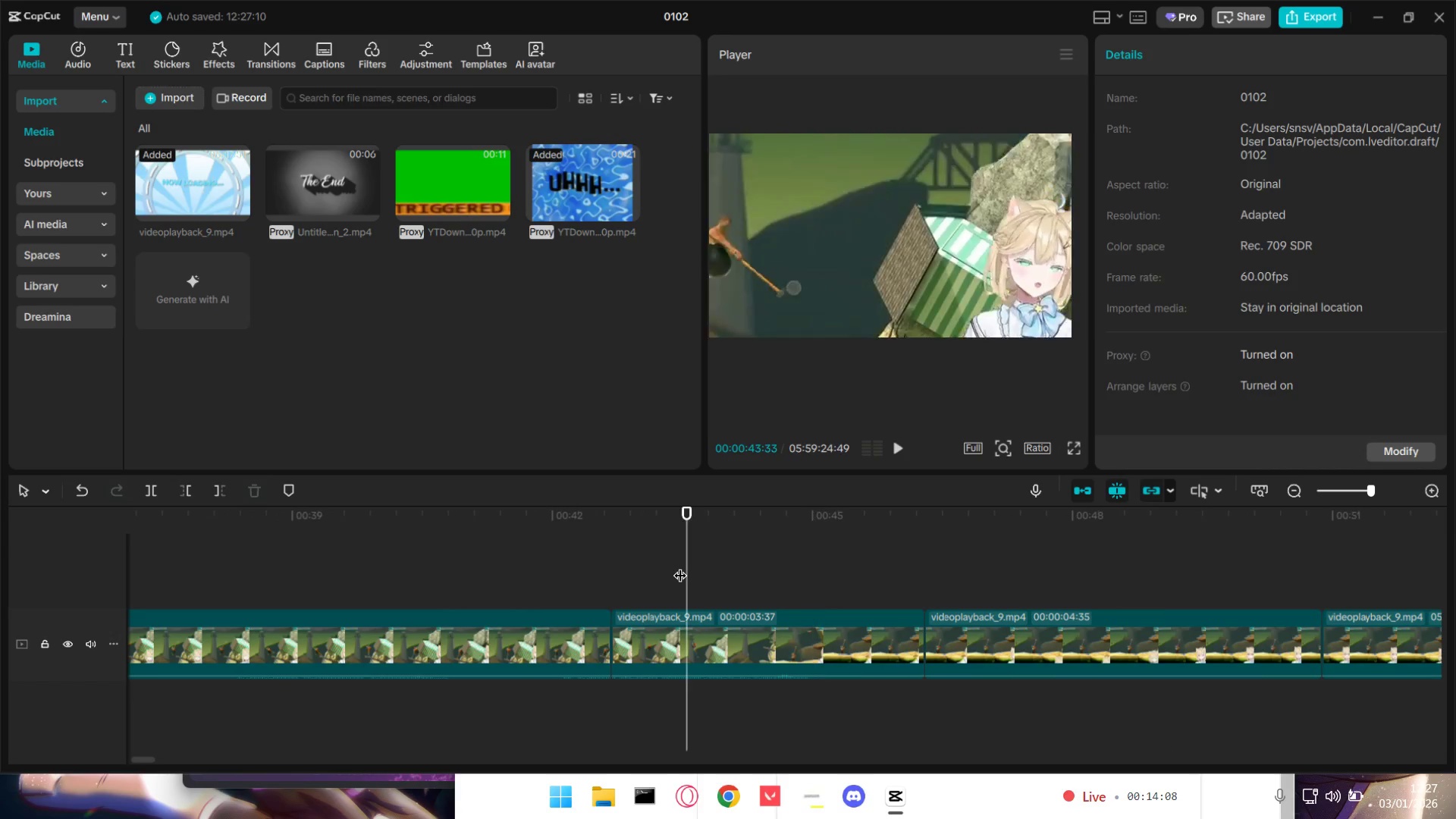 
key(Space)
 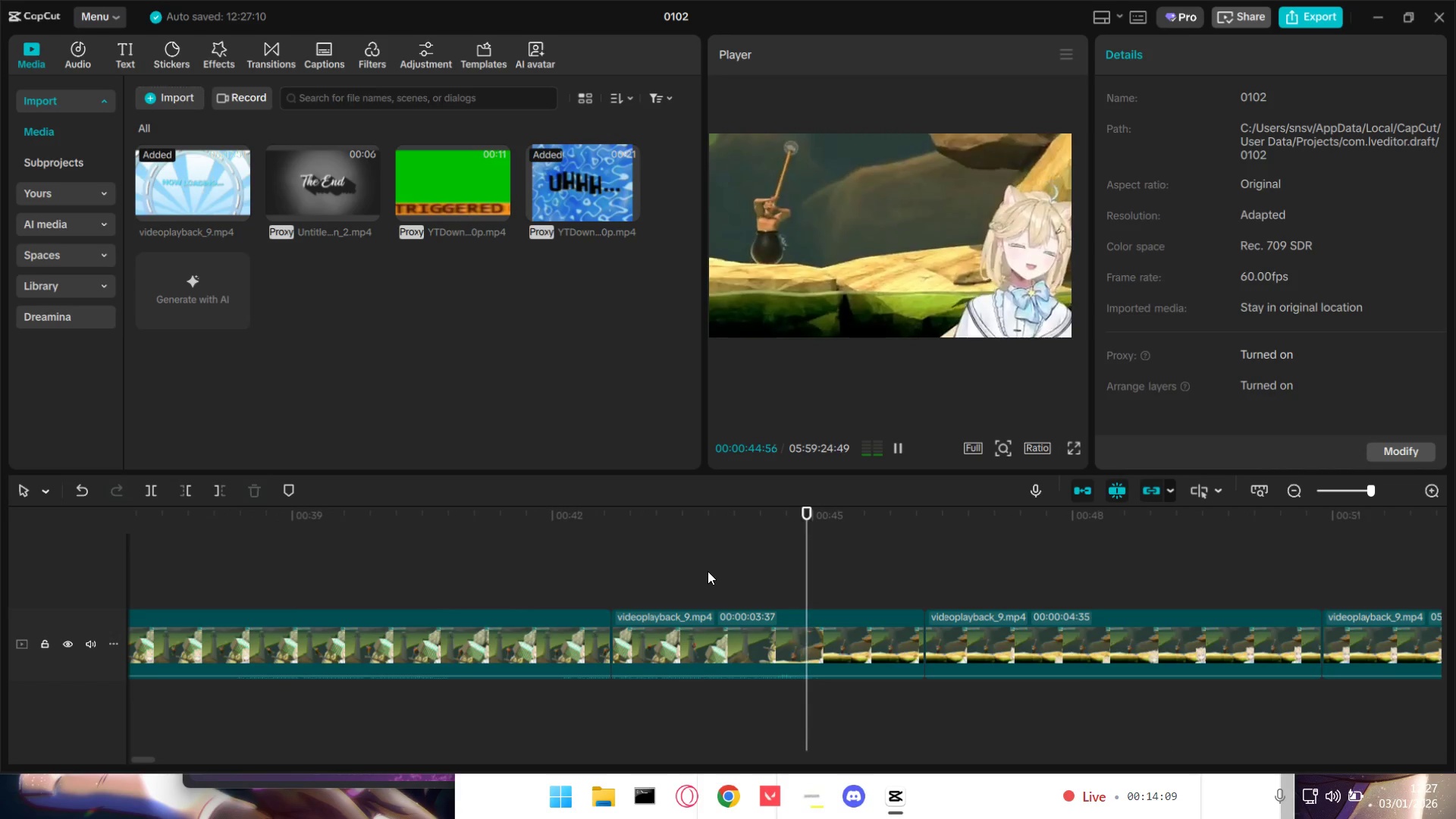 
key(Space)
 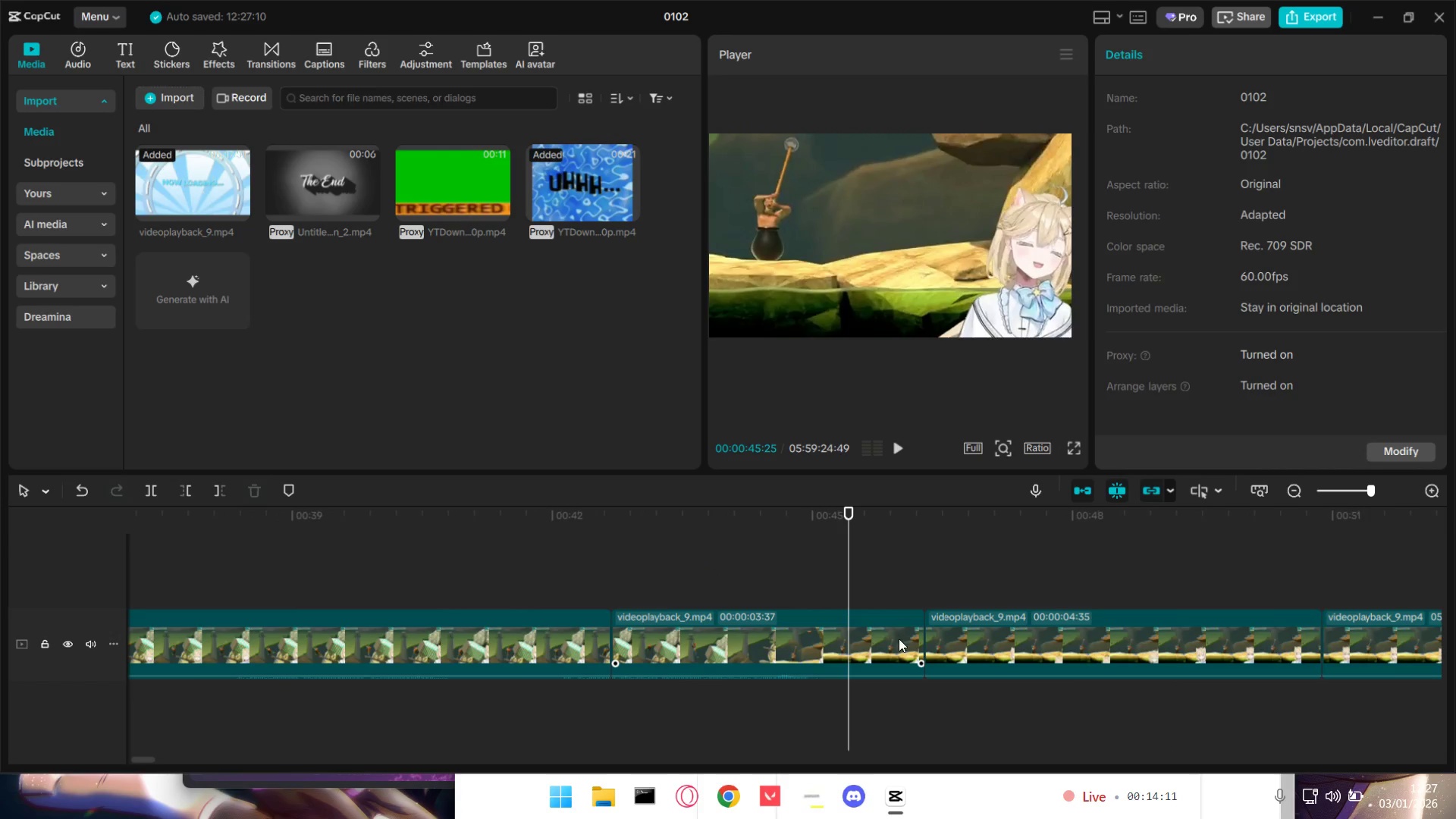 
left_click([884, 642])
 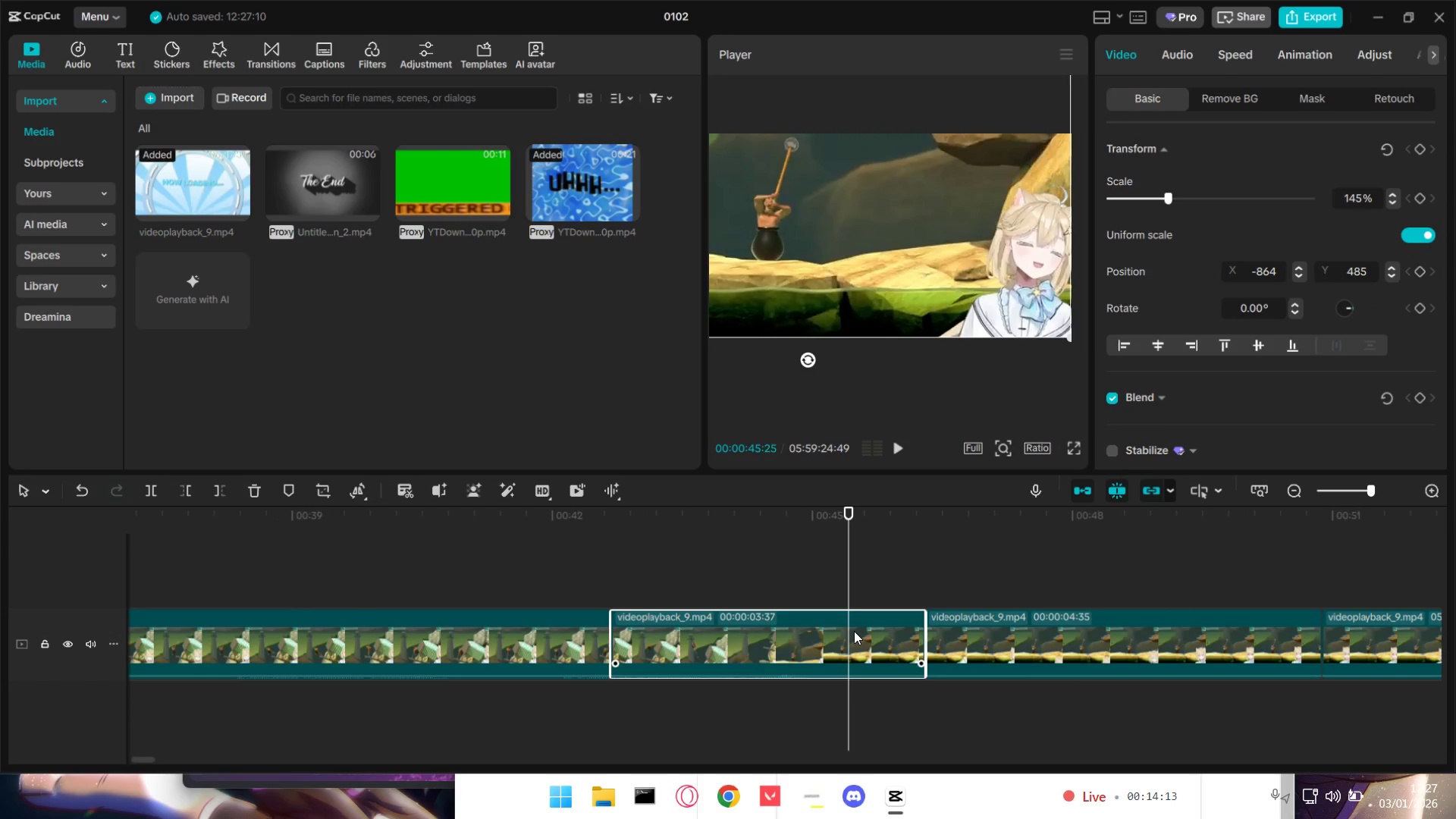 
key(Shift+E)
 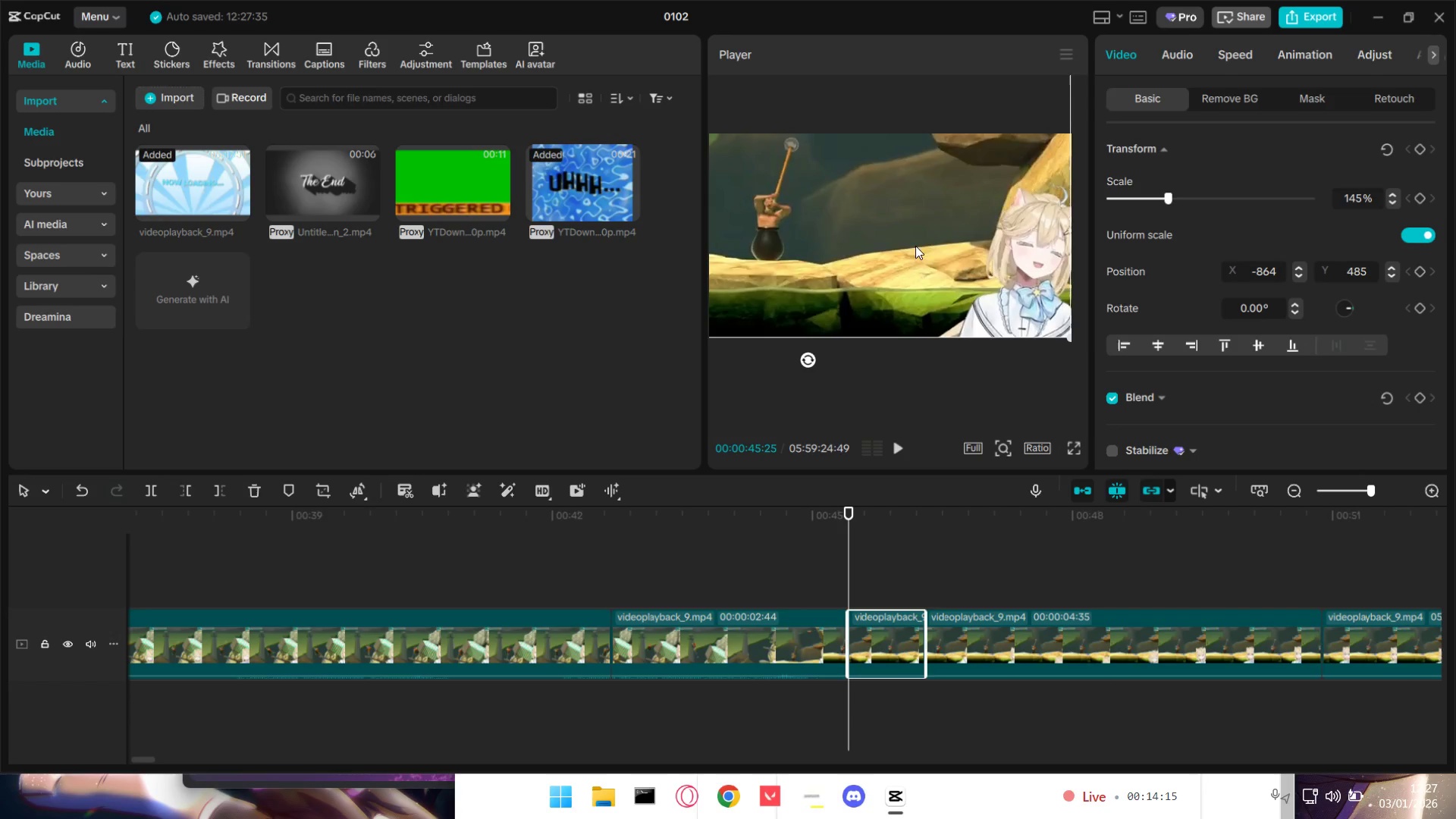 
left_click_drag(start_coordinate=[972, 276], to_coordinate=[974, 272])
 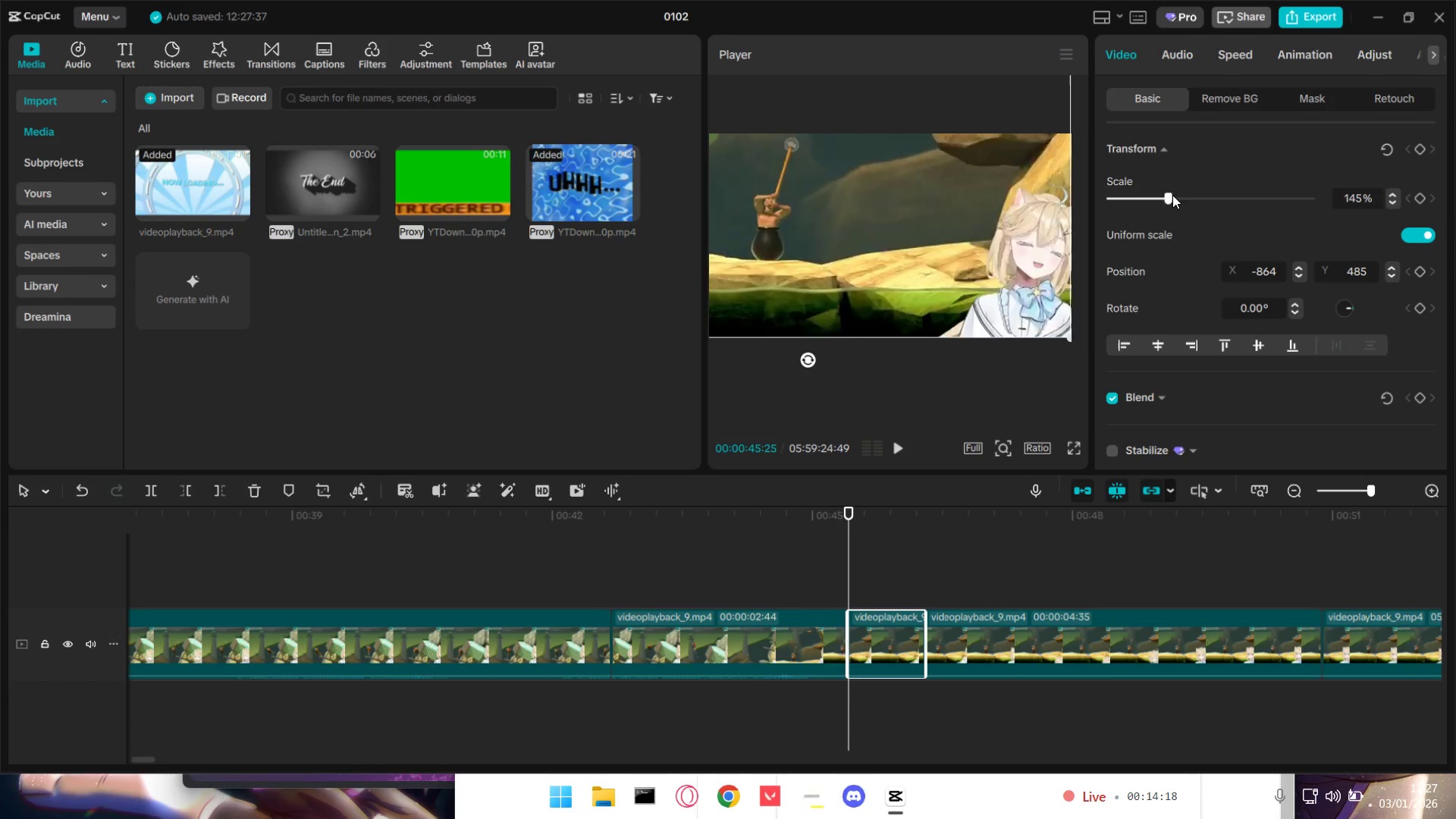 
left_click_drag(start_coordinate=[1028, 310], to_coordinate=[949, 285])
 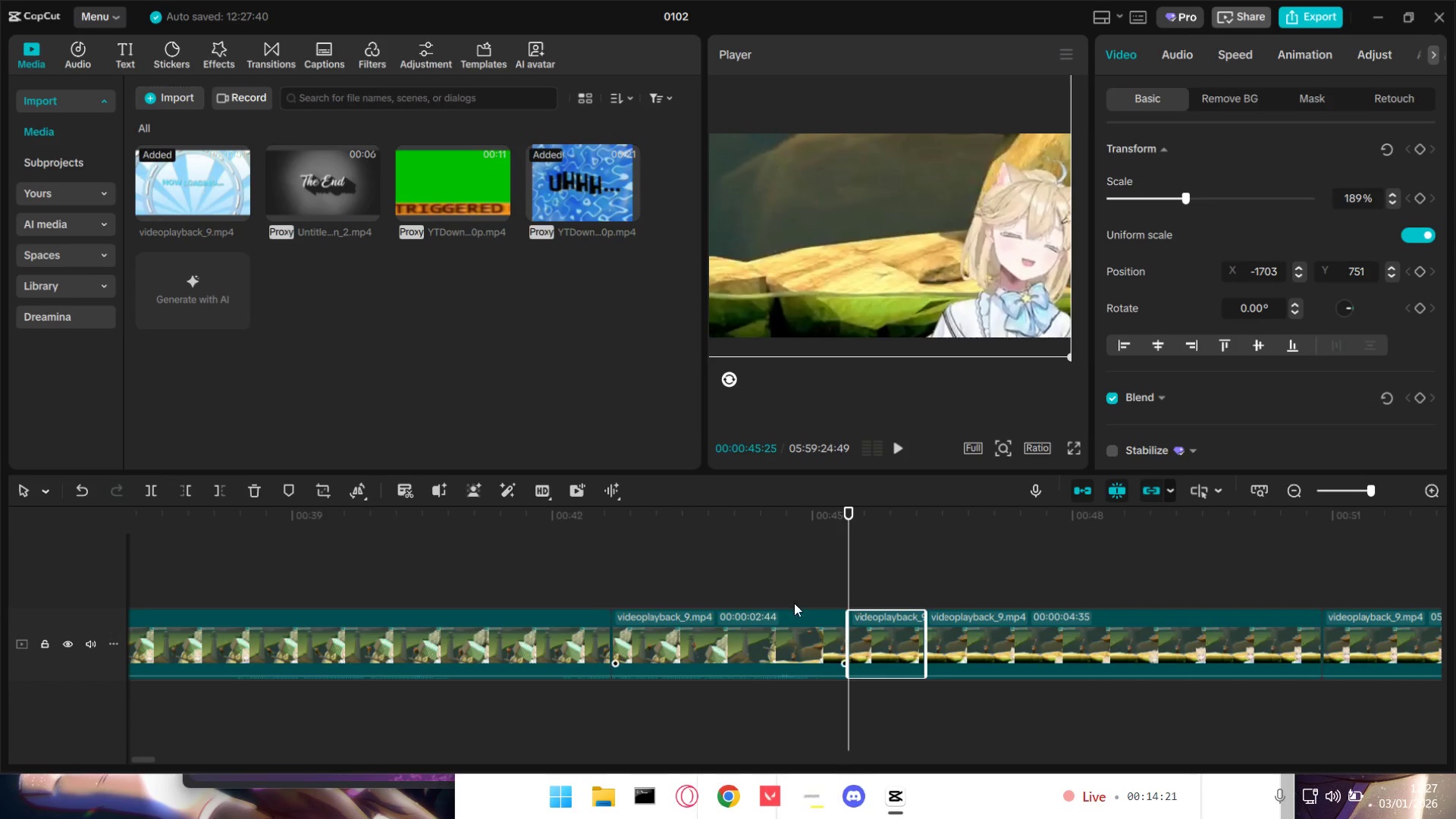 
key(Space)
 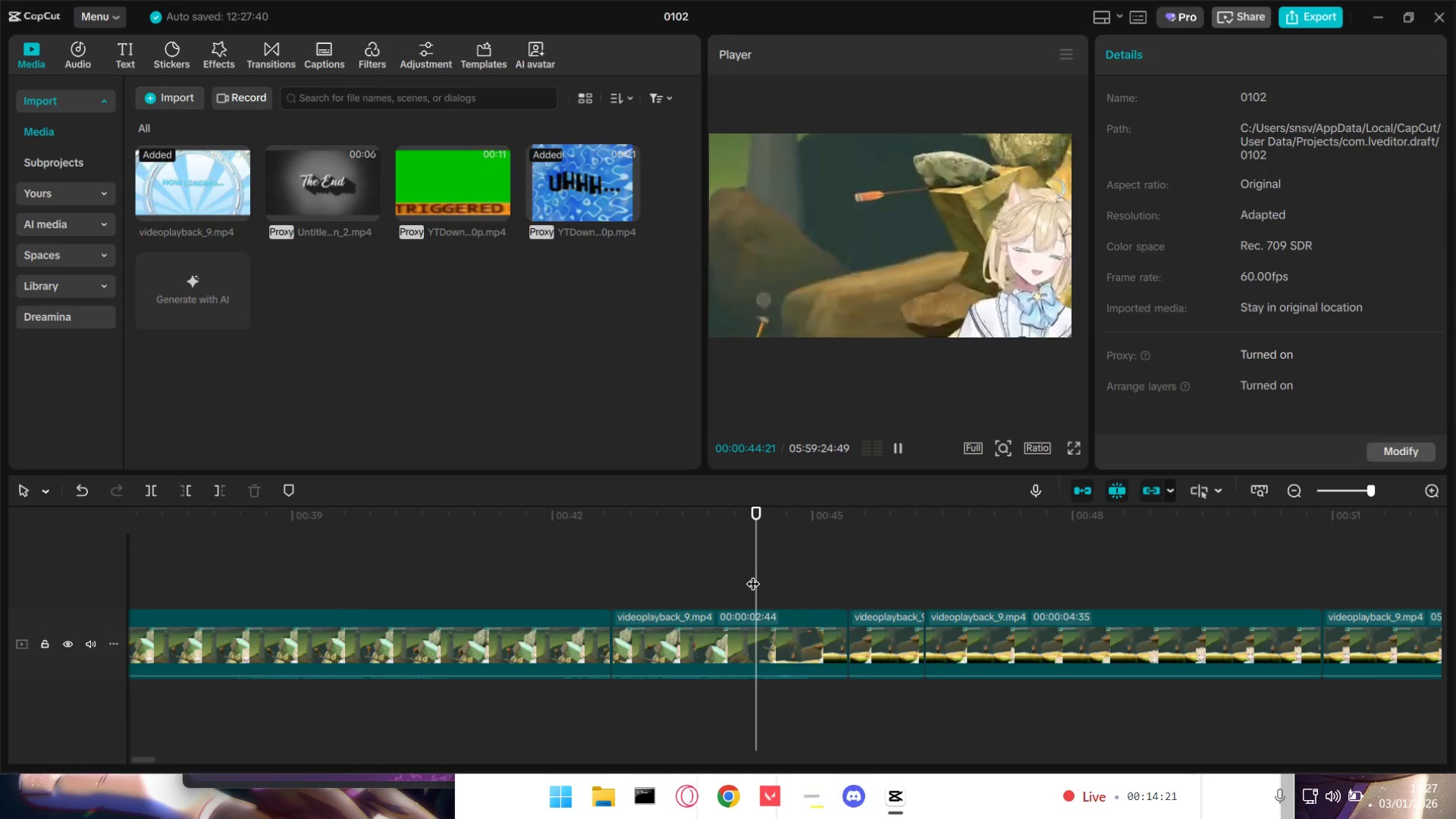 
key(Space)
 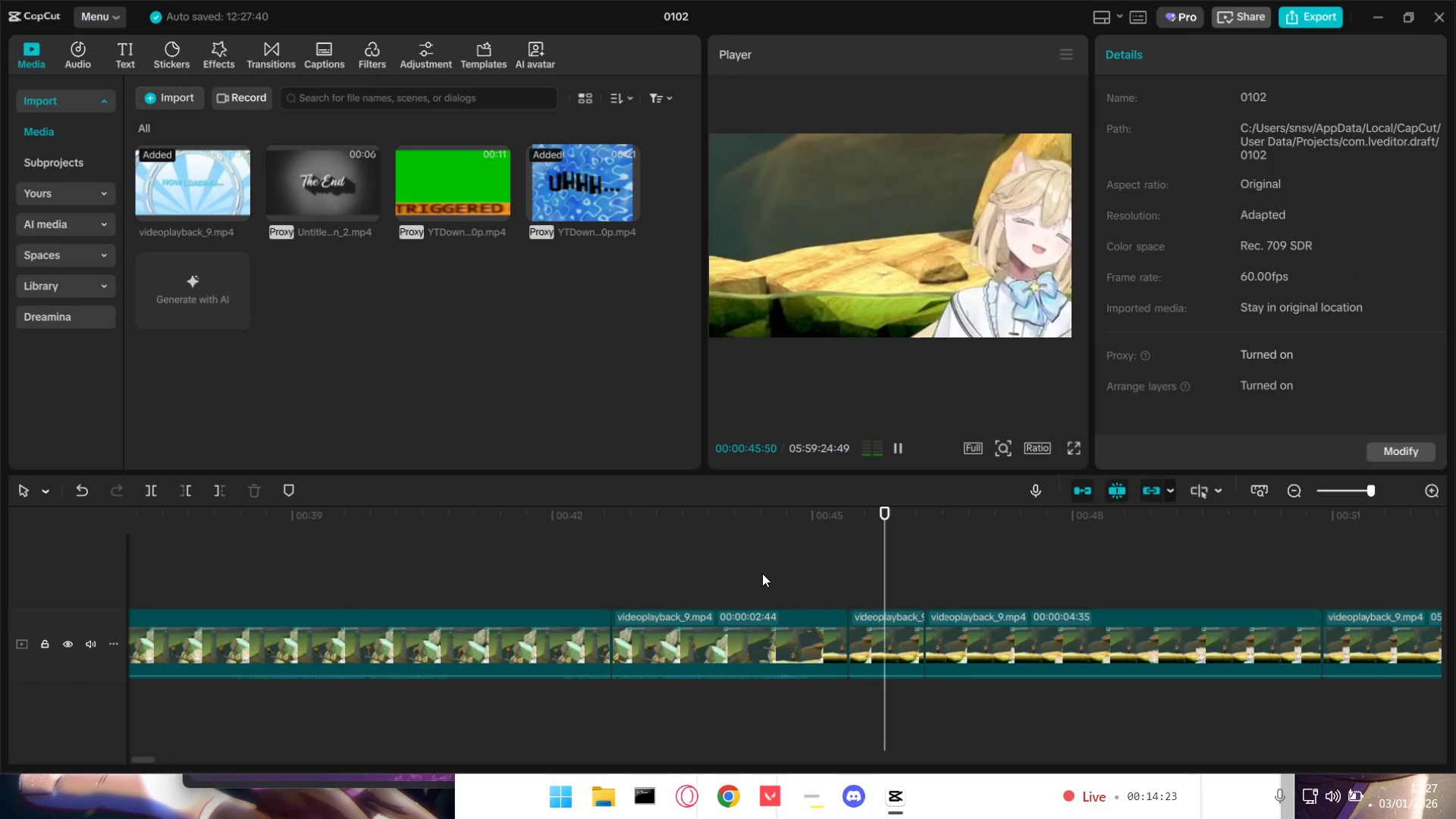 
key(Space)
 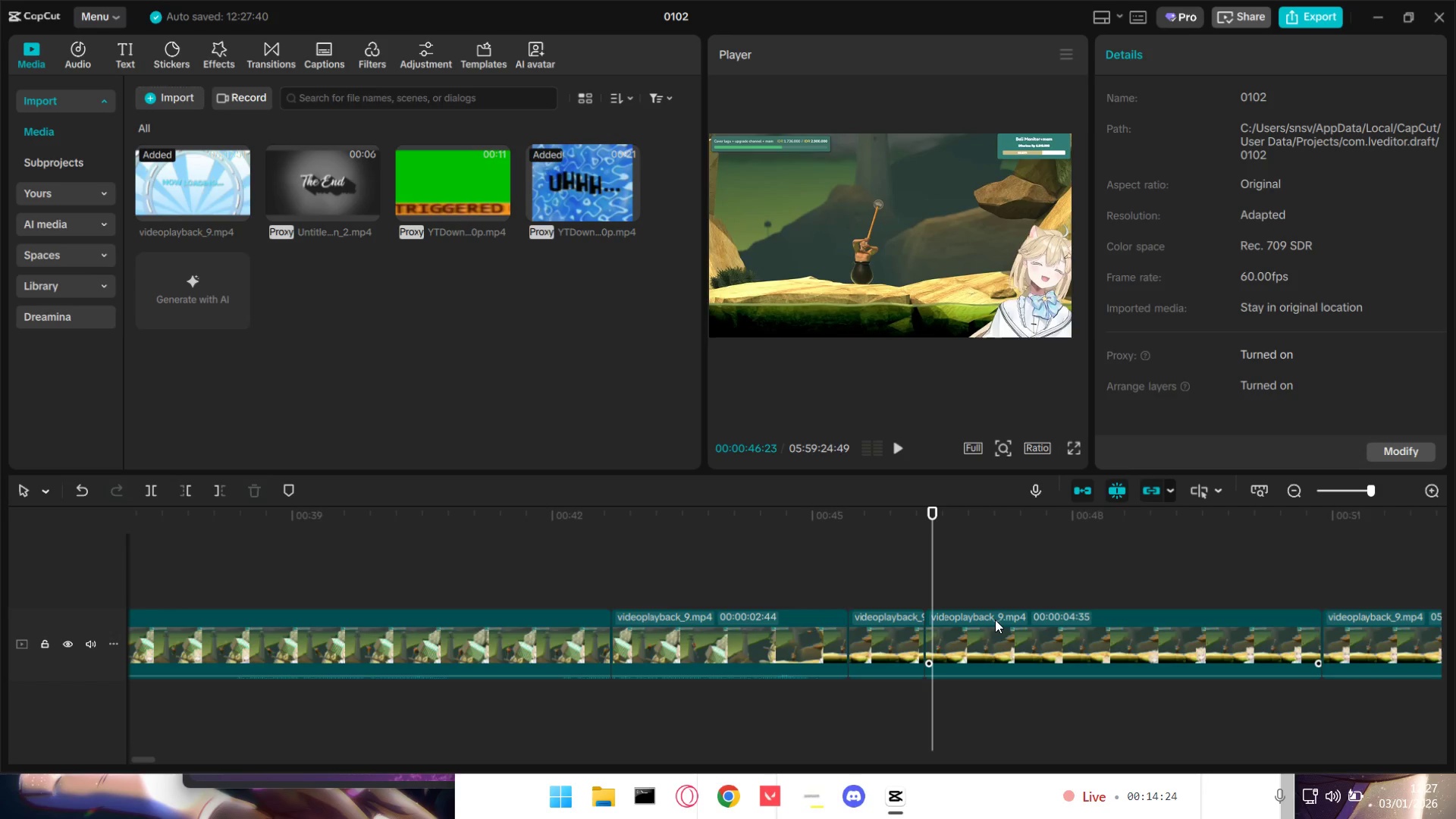 
left_click([998, 626])
 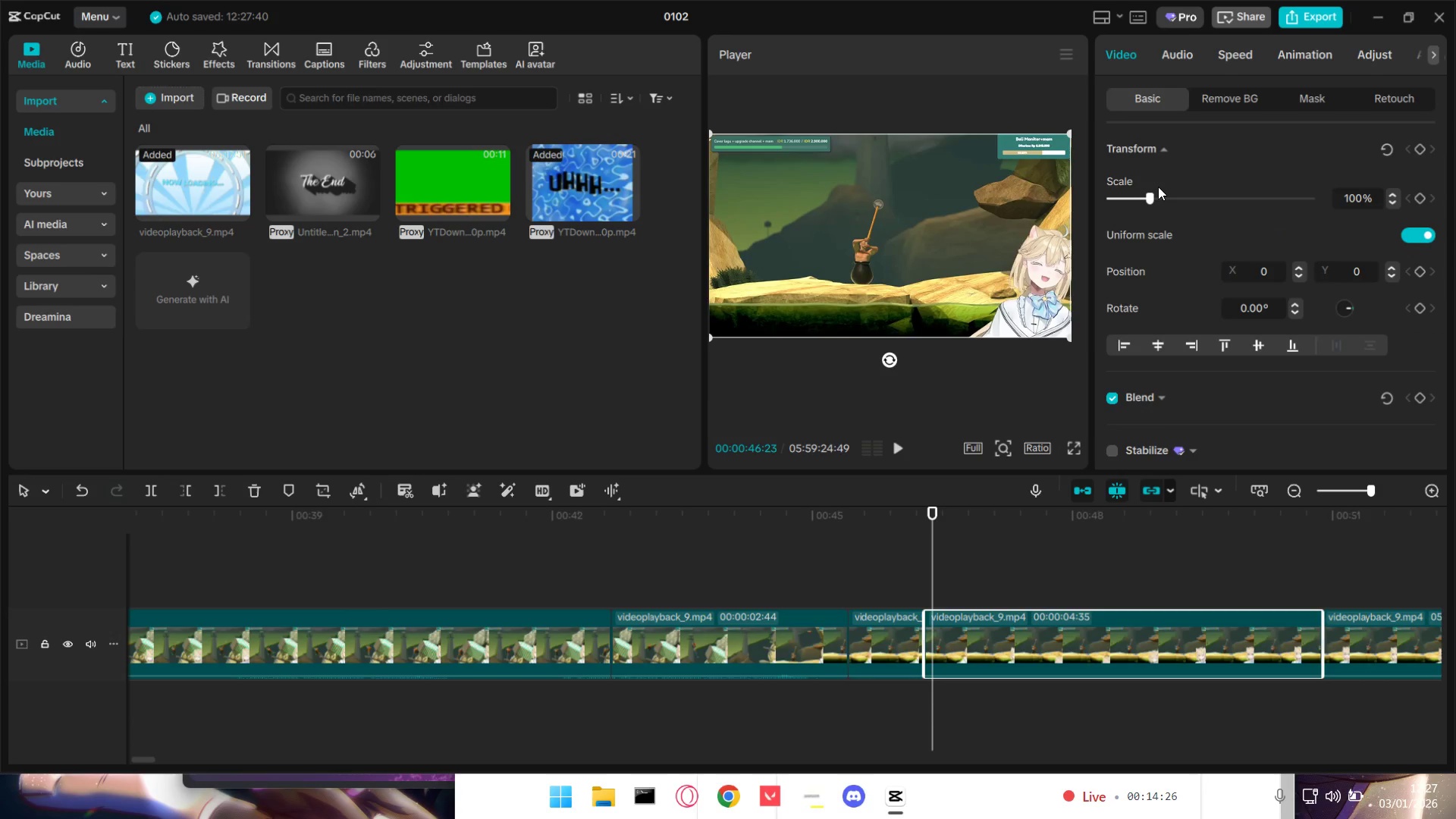 
left_click_drag(start_coordinate=[1153, 194], to_coordinate=[1225, 201])
 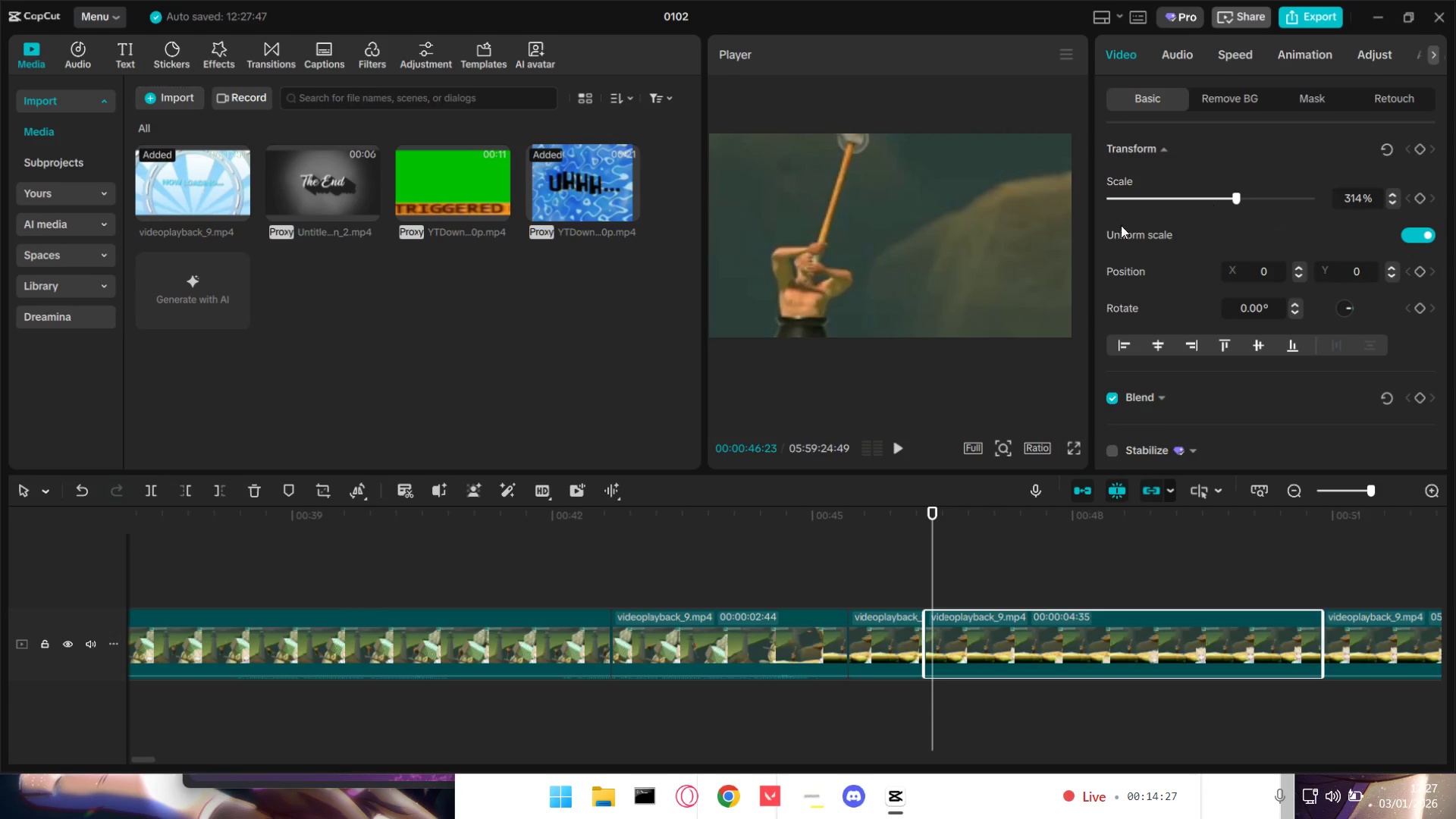 
left_click_drag(start_coordinate=[918, 271], to_coordinate=[1012, 223])
 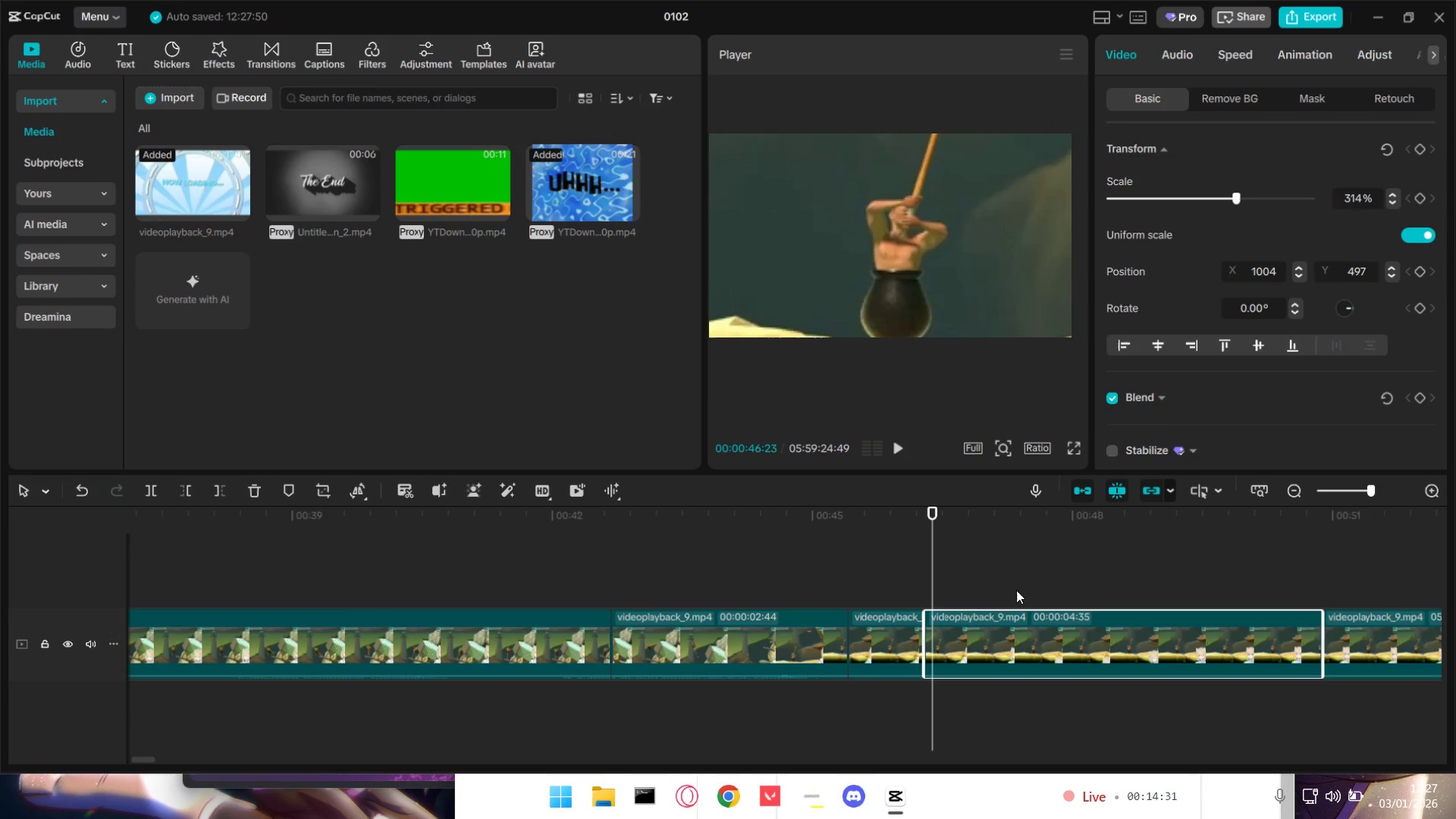 
key(Space)
 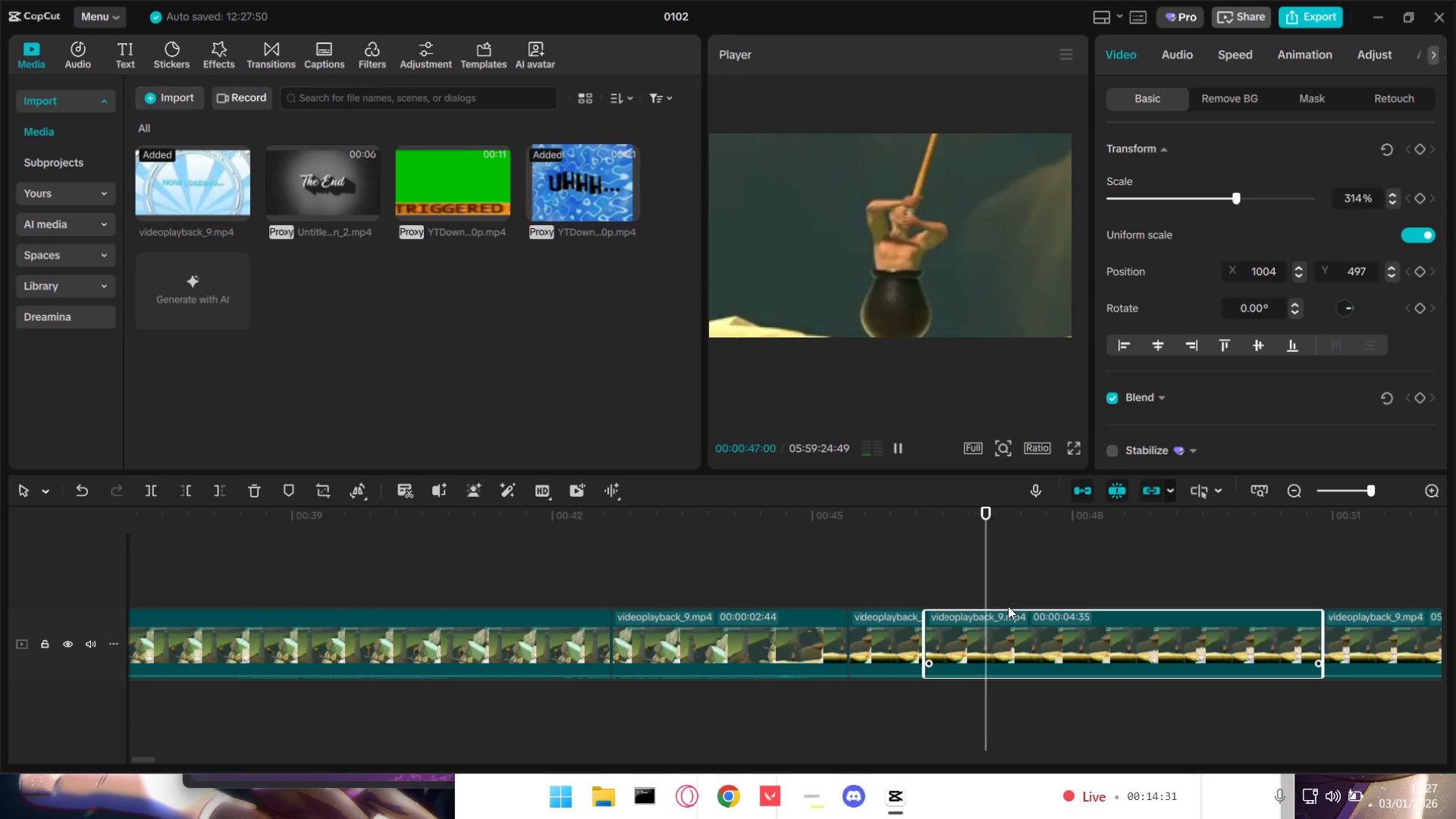 
key(Space)
 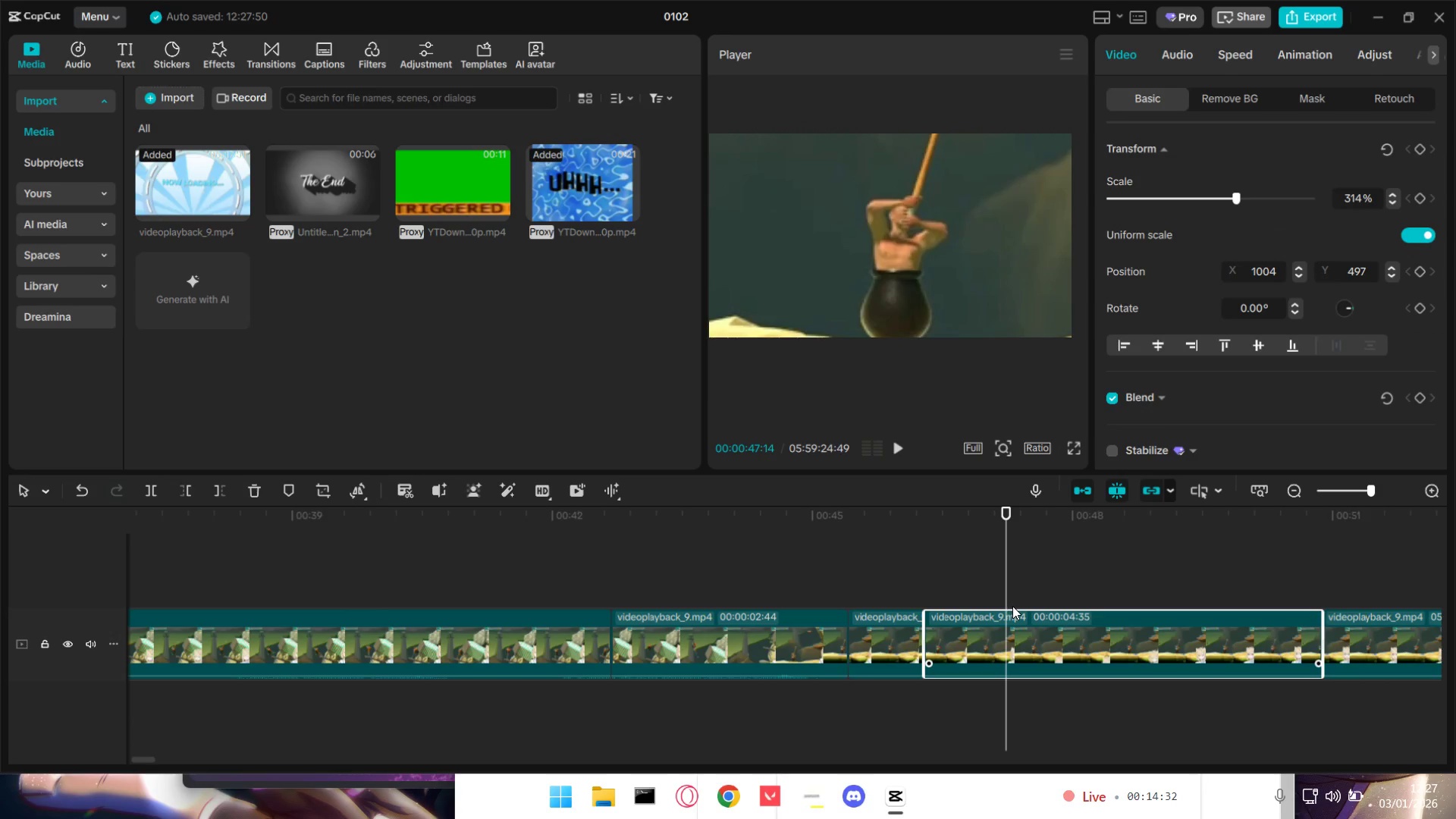 
key(Space)
 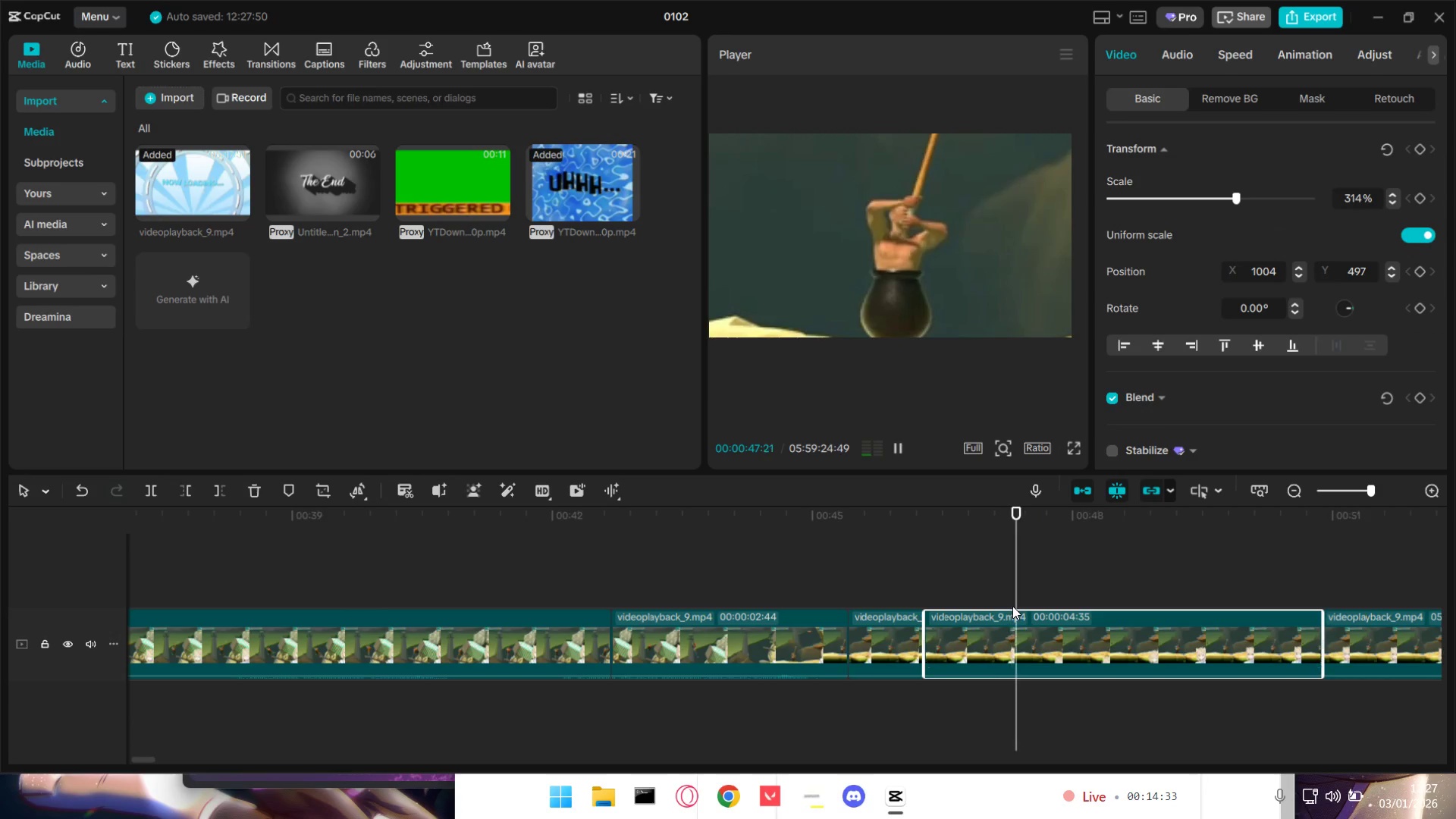 
key(Space)
 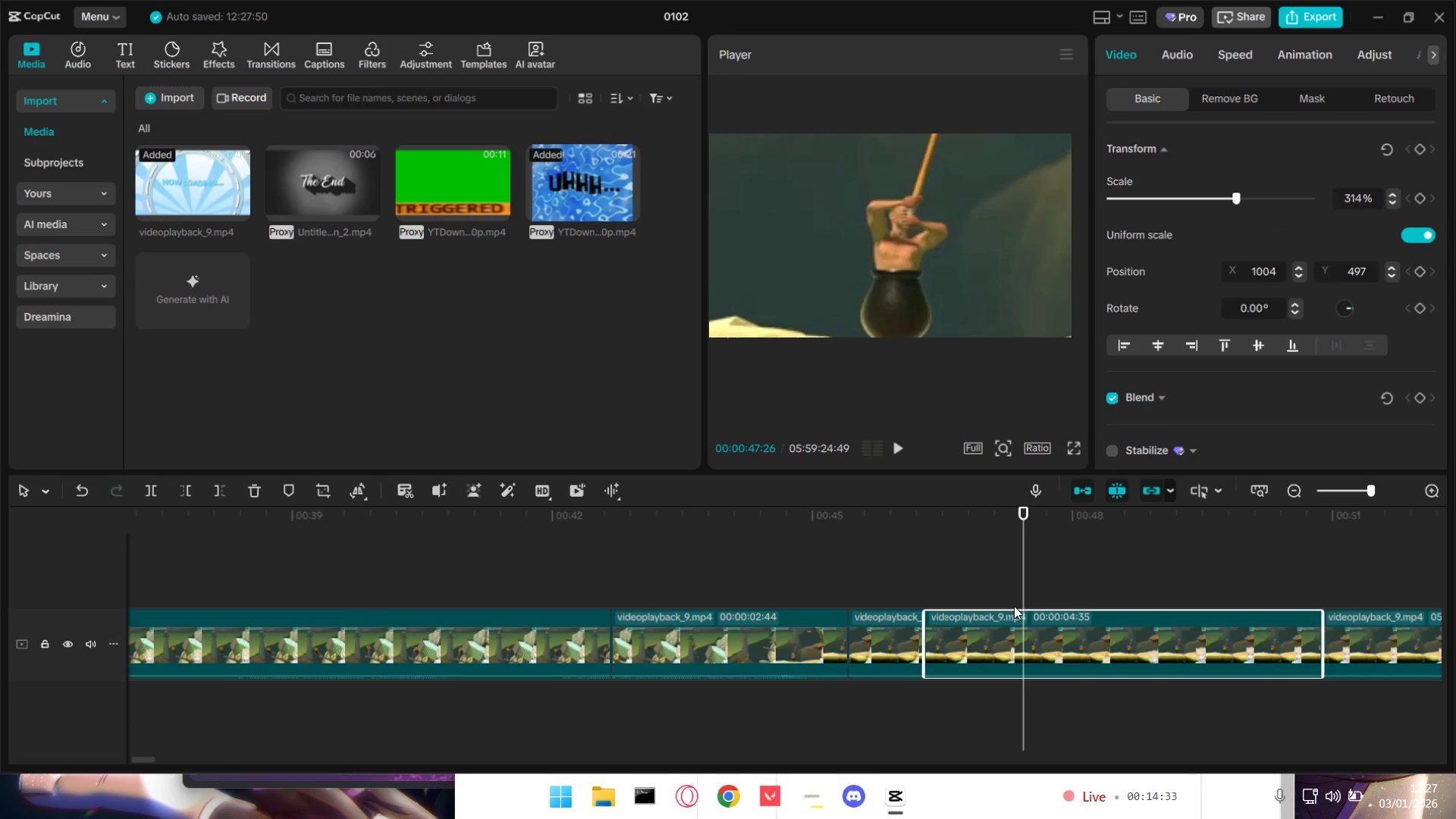 
key(Shift+ShiftLeft)
 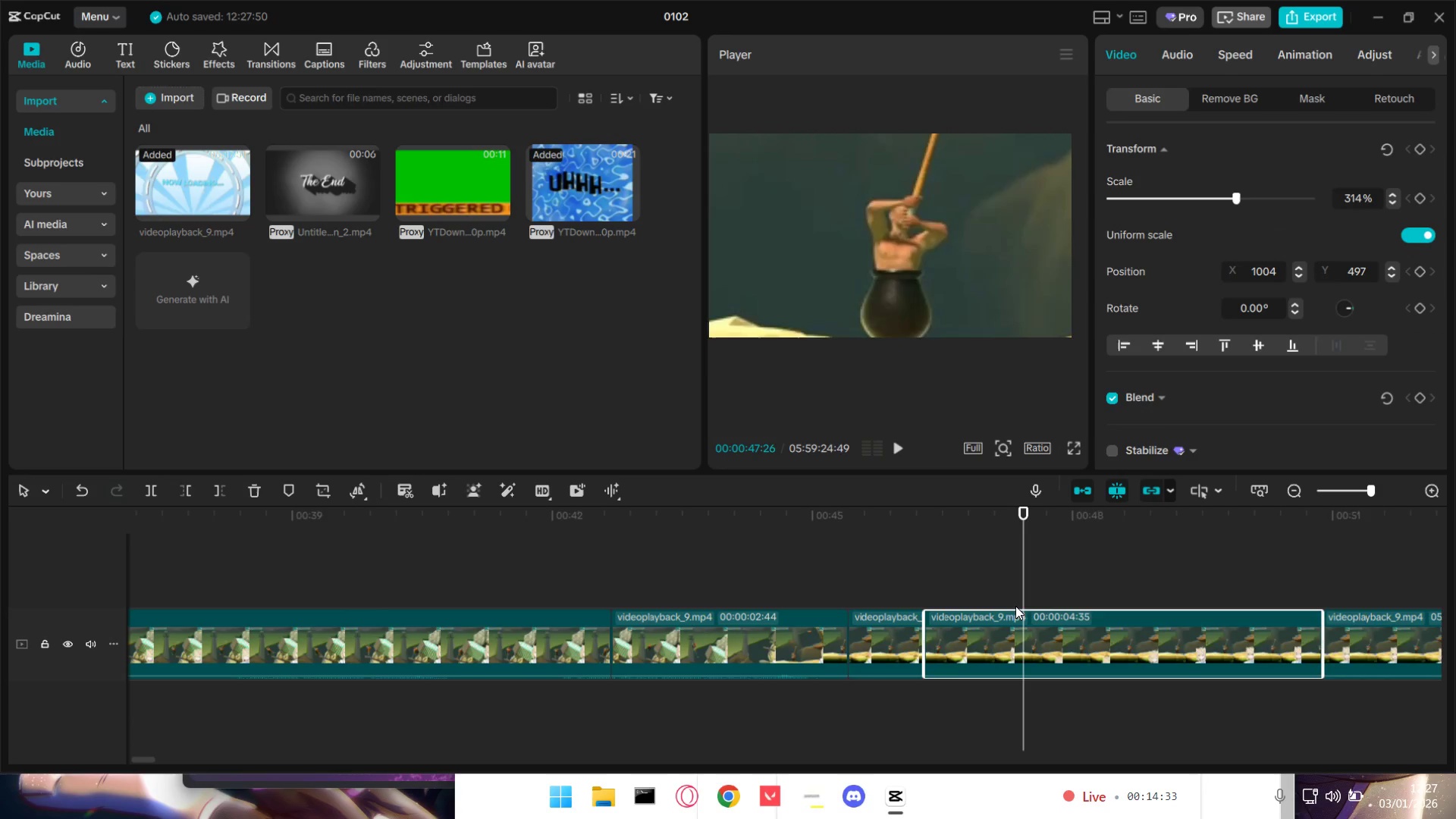 
key(W)
 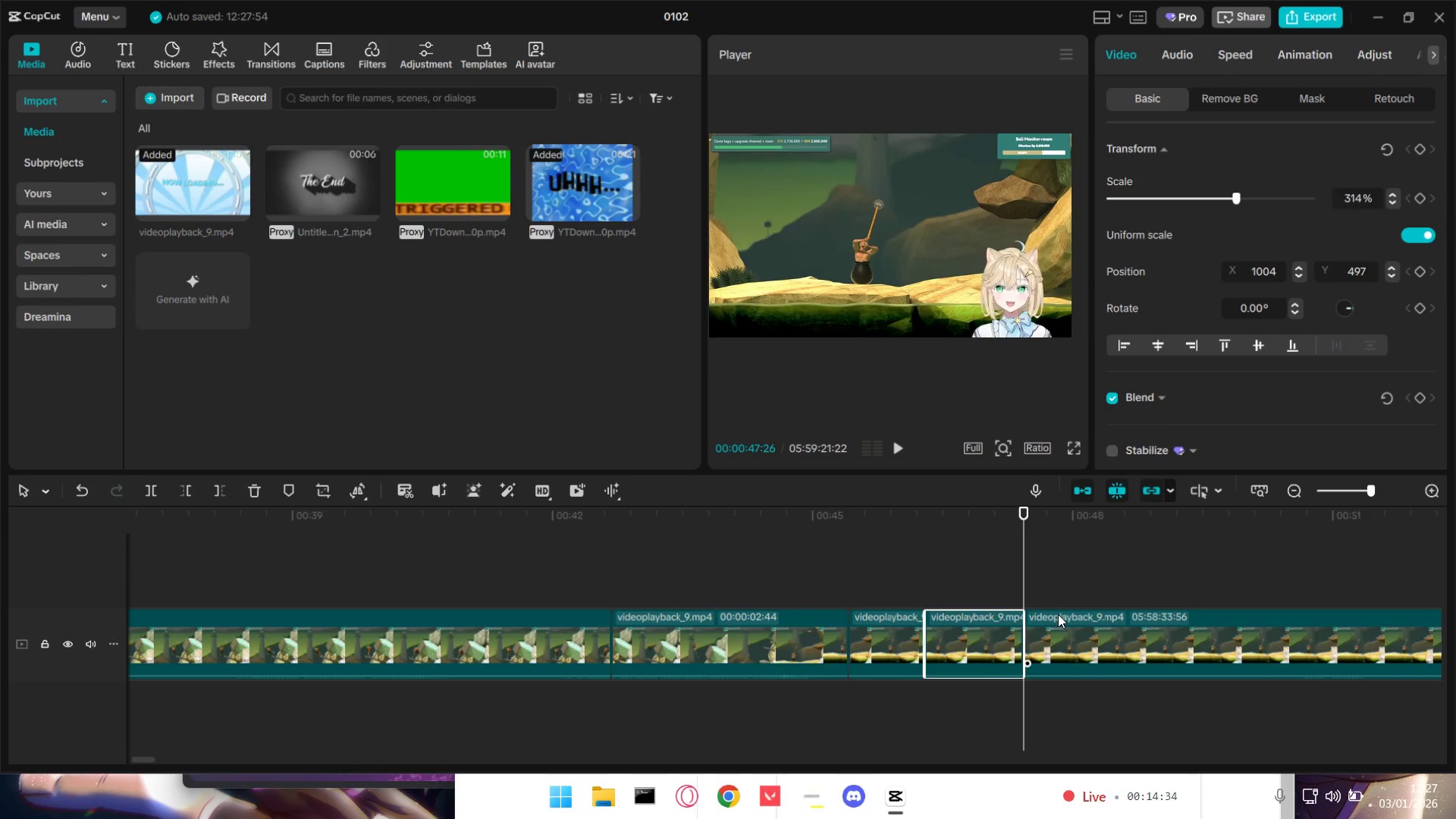 
left_click([1059, 622])
 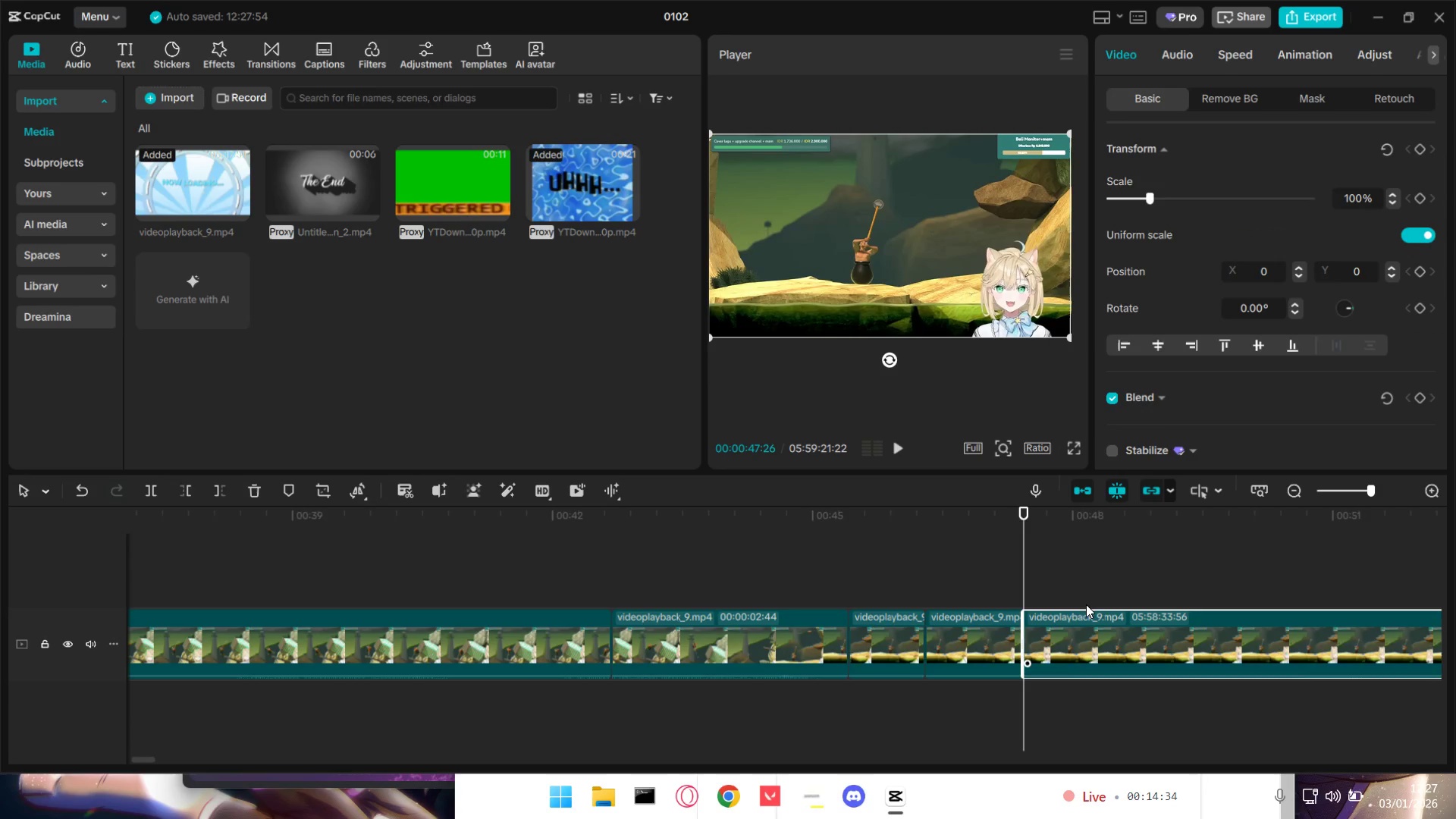 
double_click([1106, 579])
 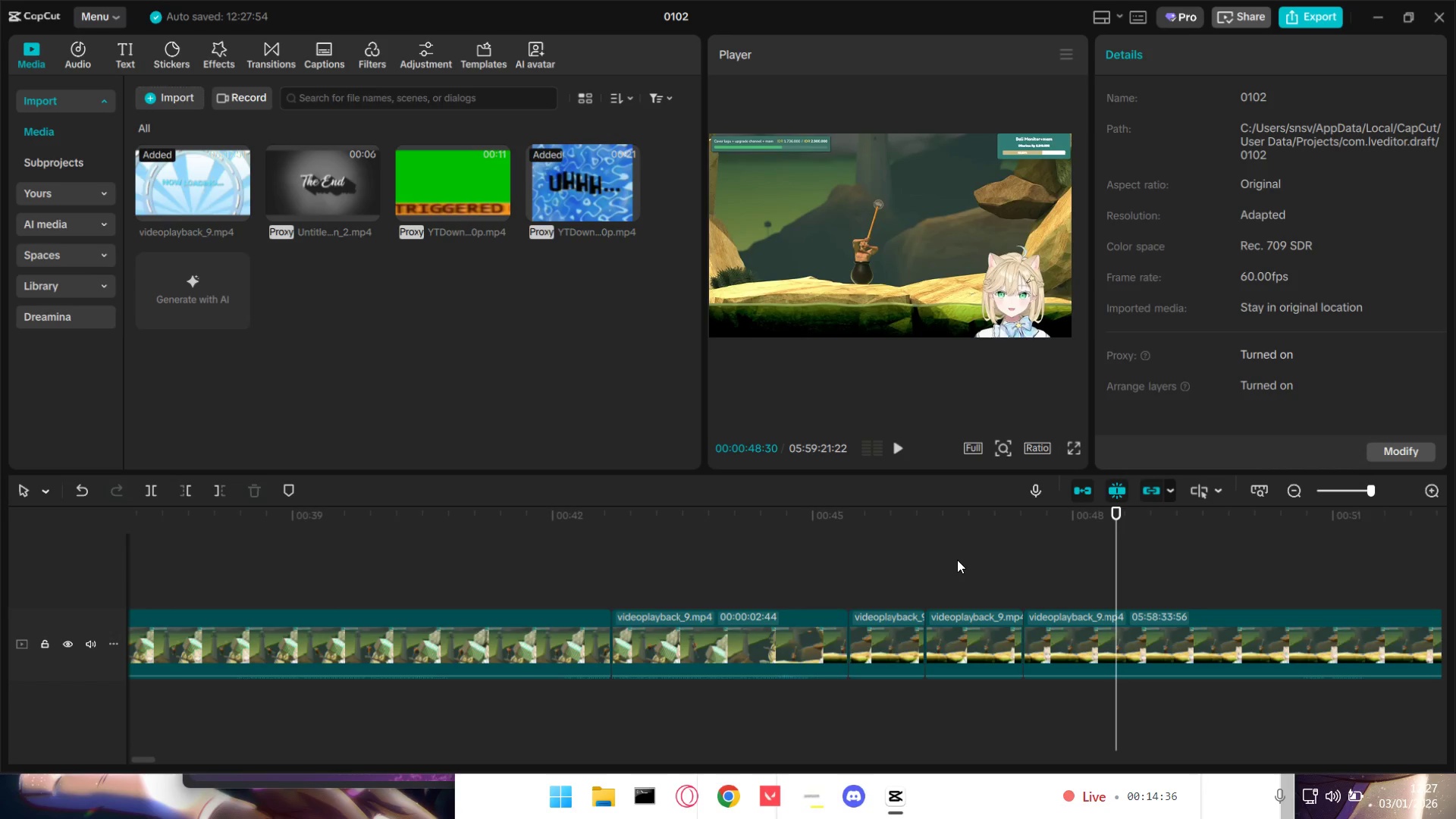 
left_click([956, 559])
 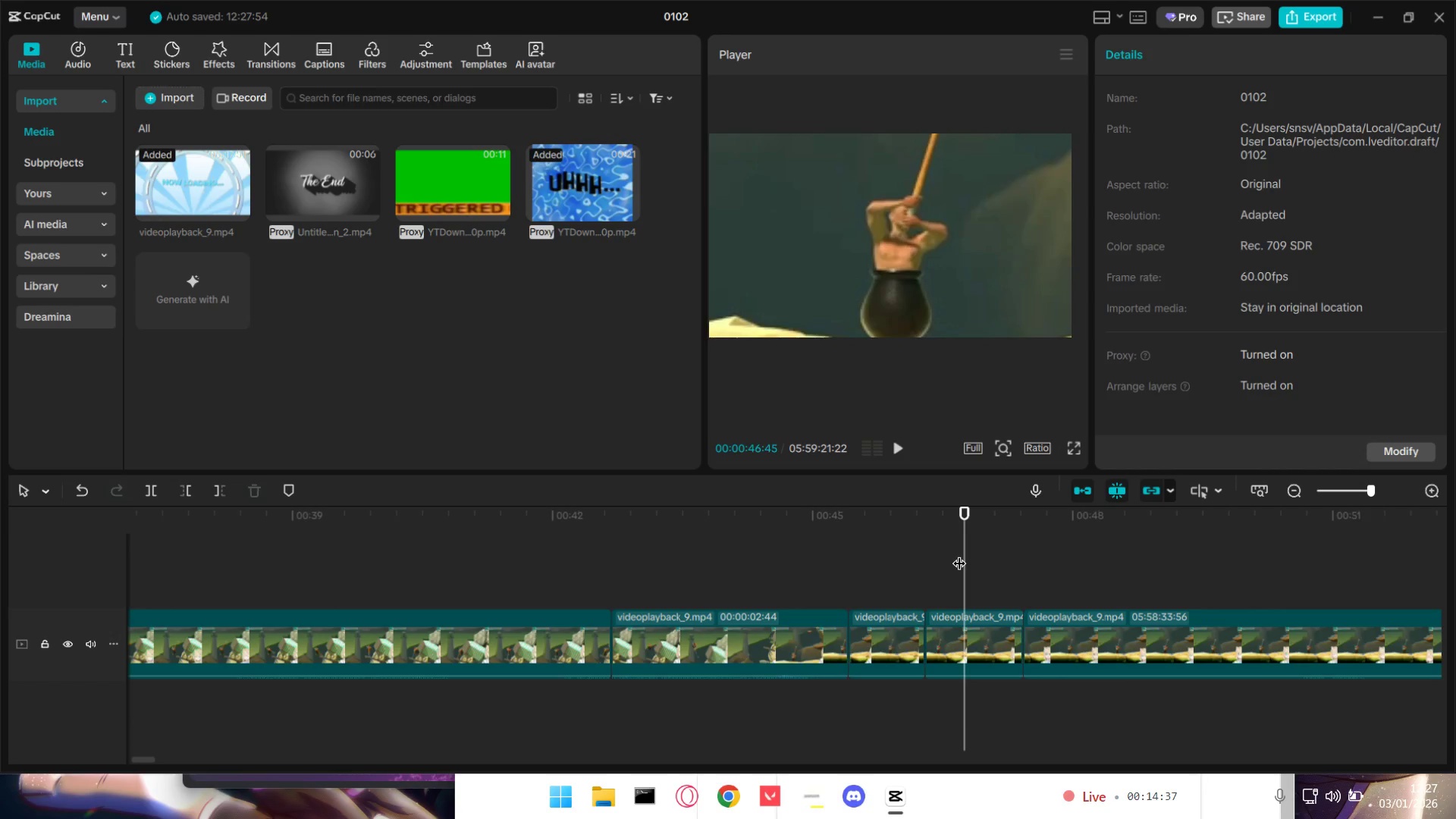 
key(Control+Z)
 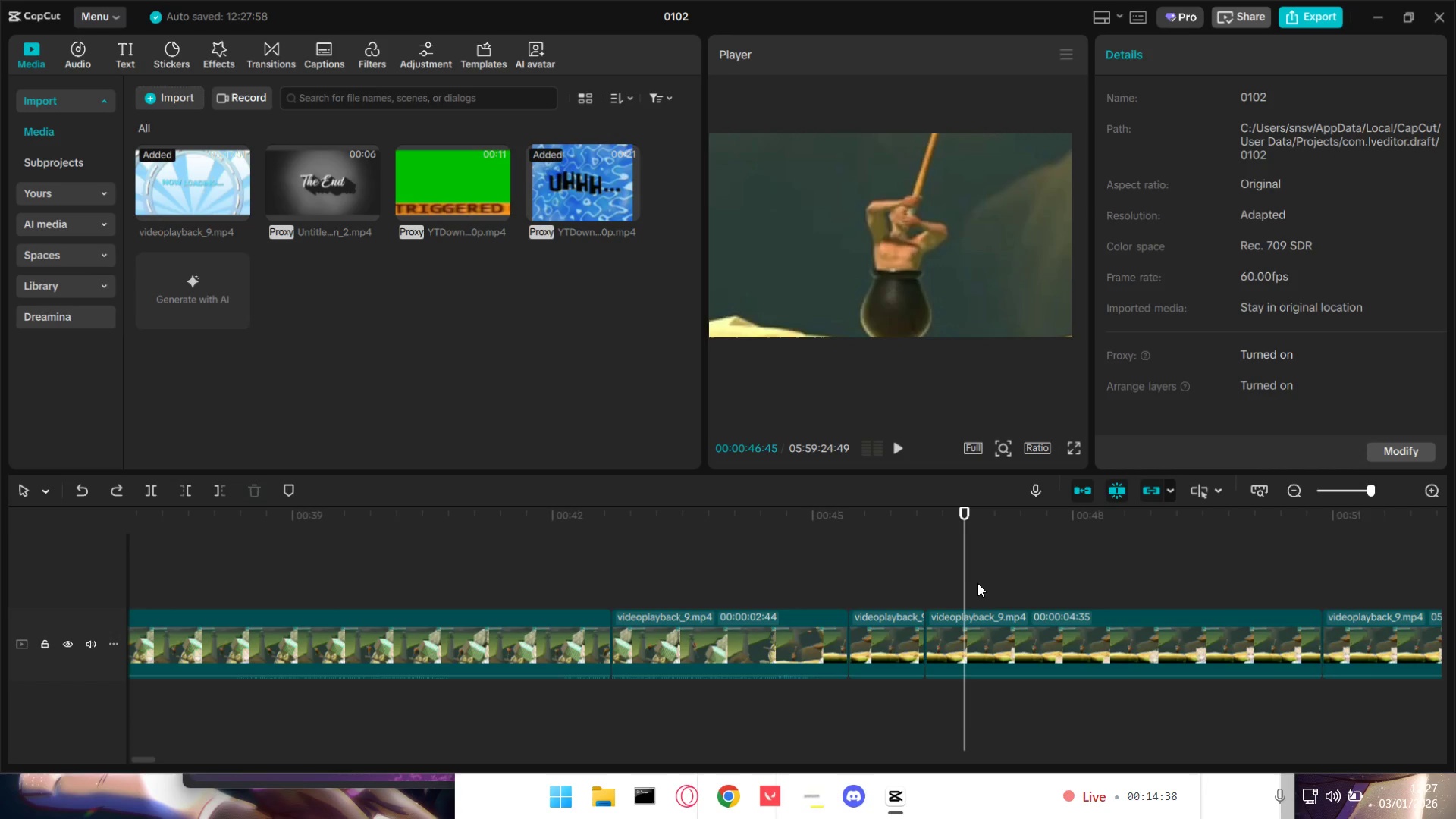 
key(Shift+ShiftLeft)
 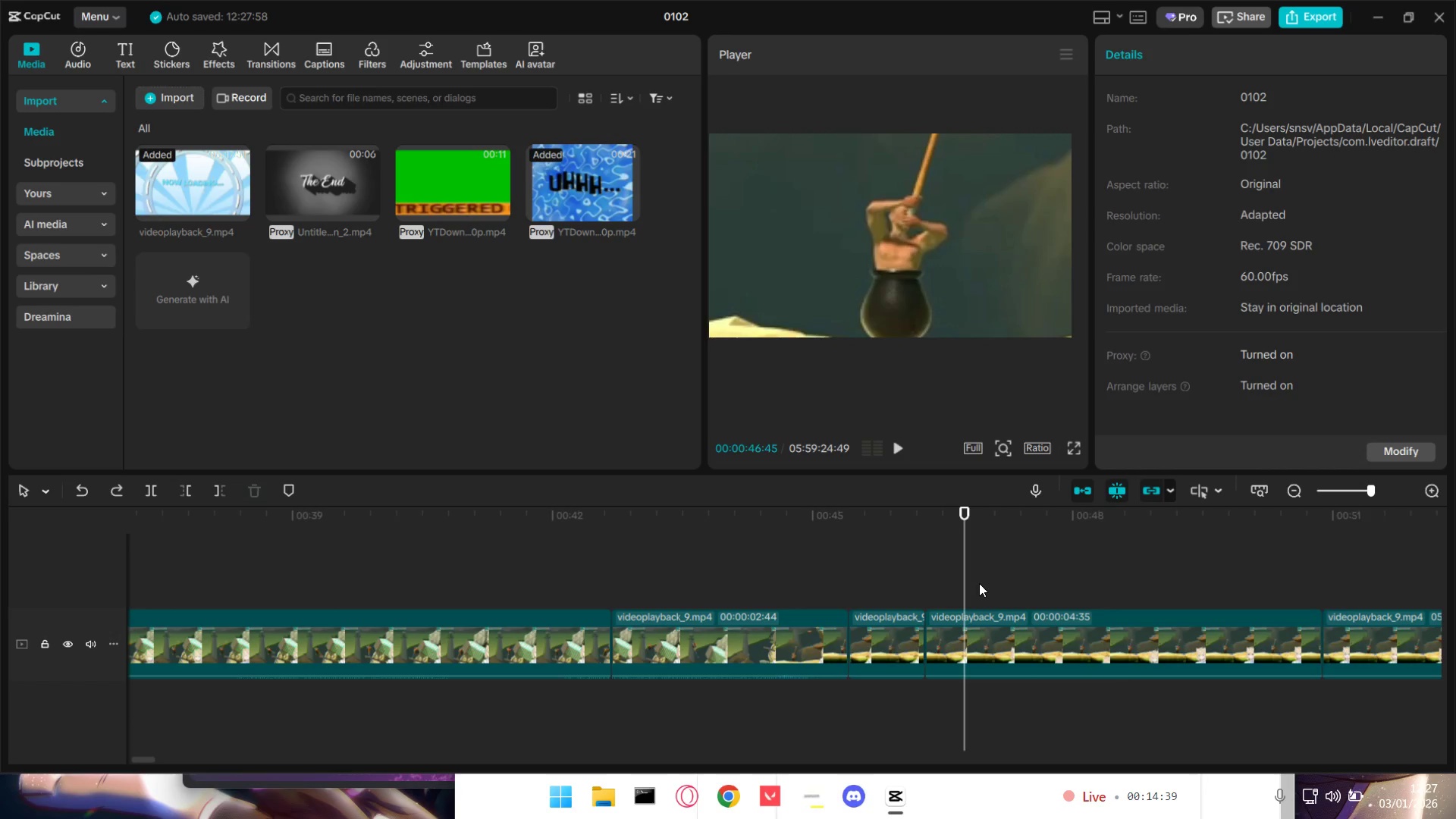 
key(Space)
 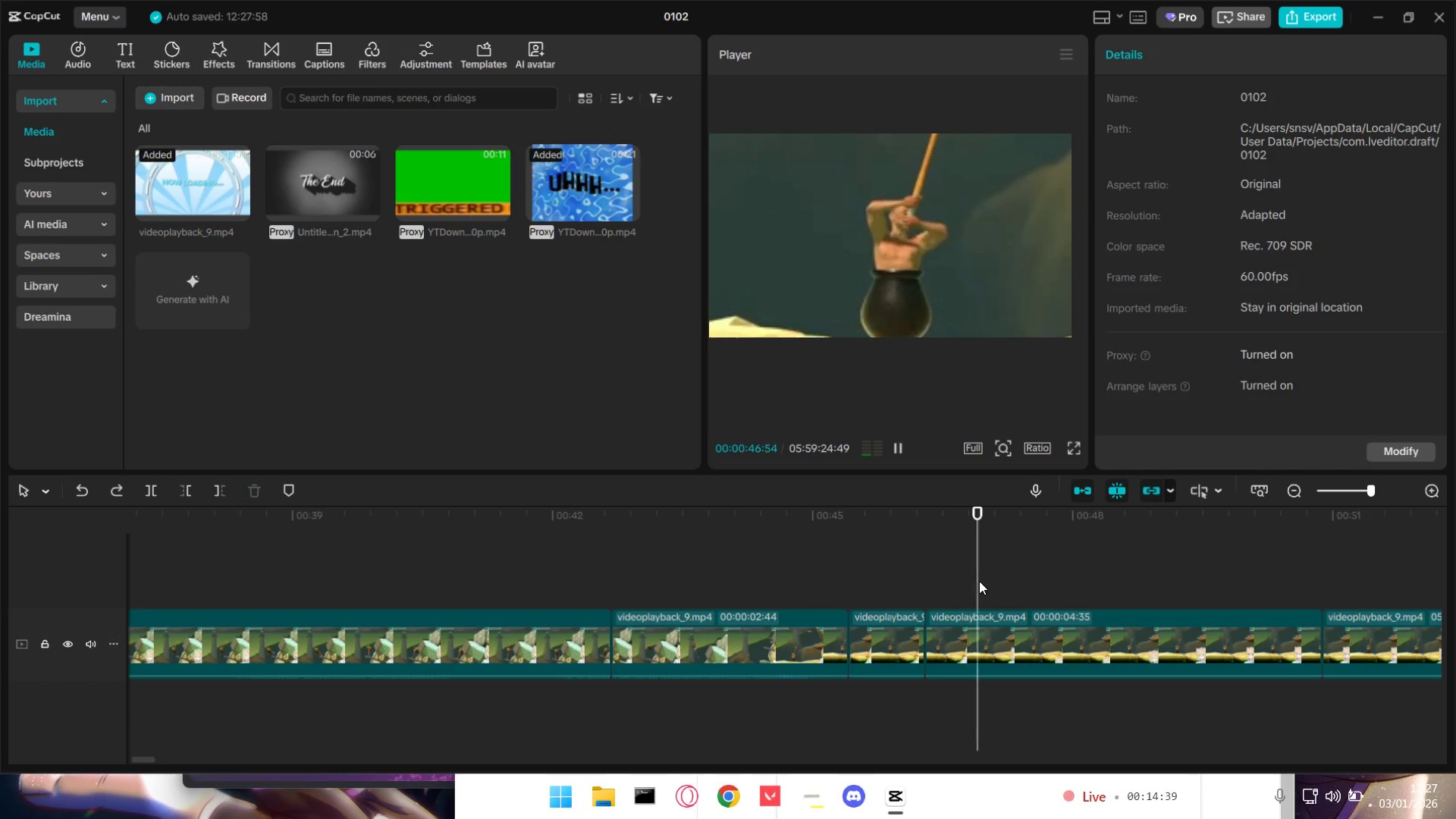 
key(Space)
 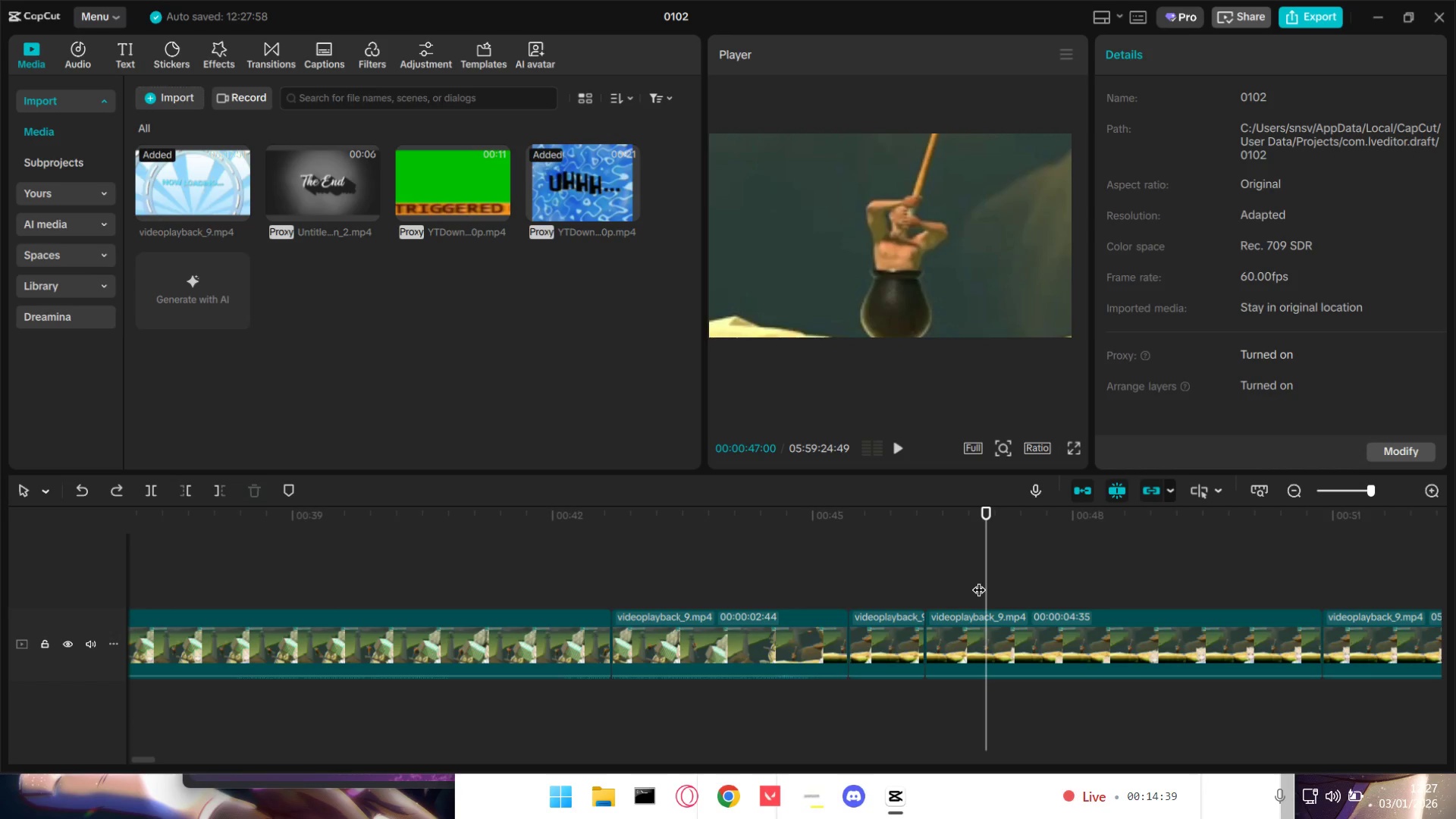 
key(Space)
 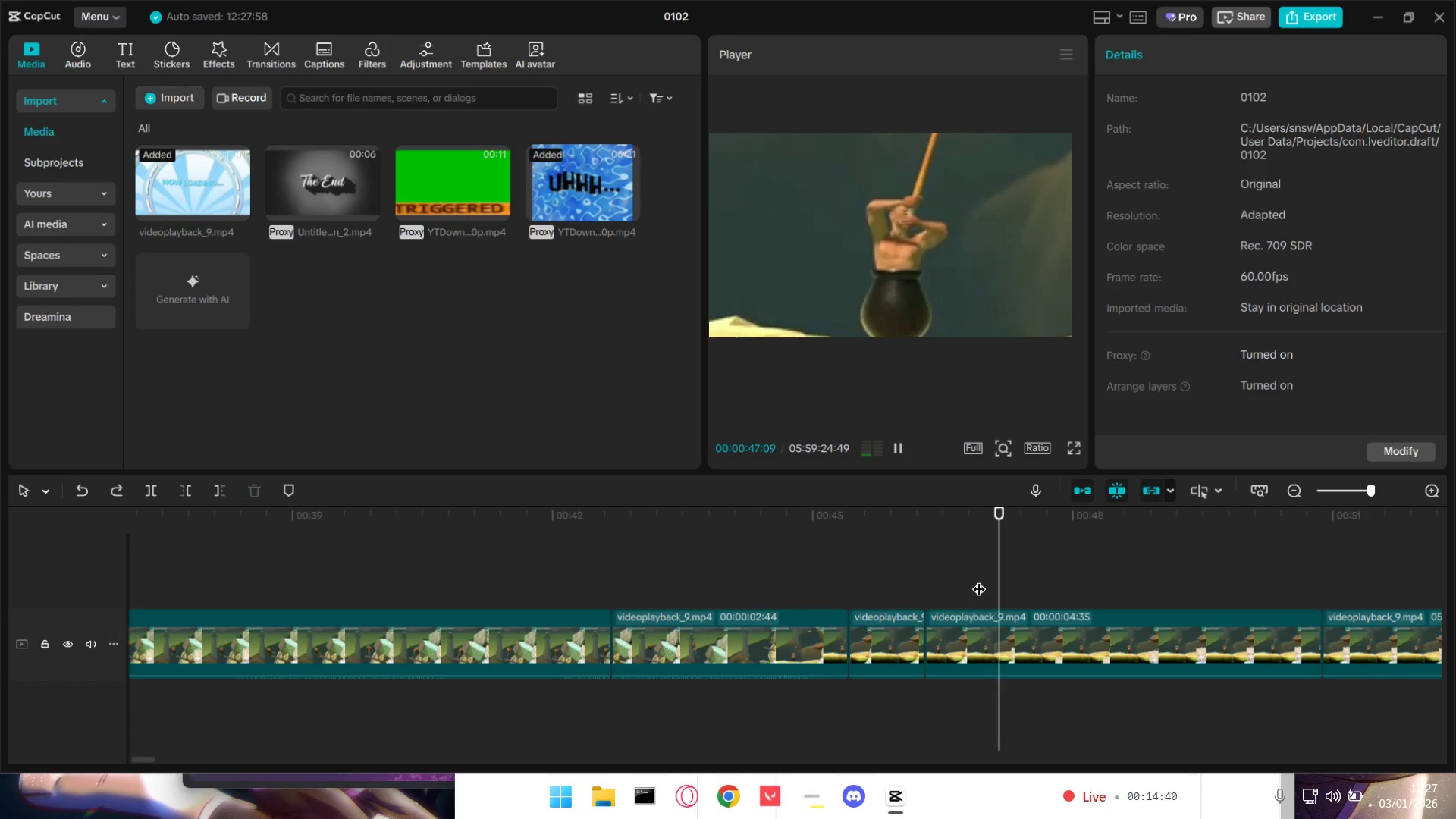 
key(Space)
 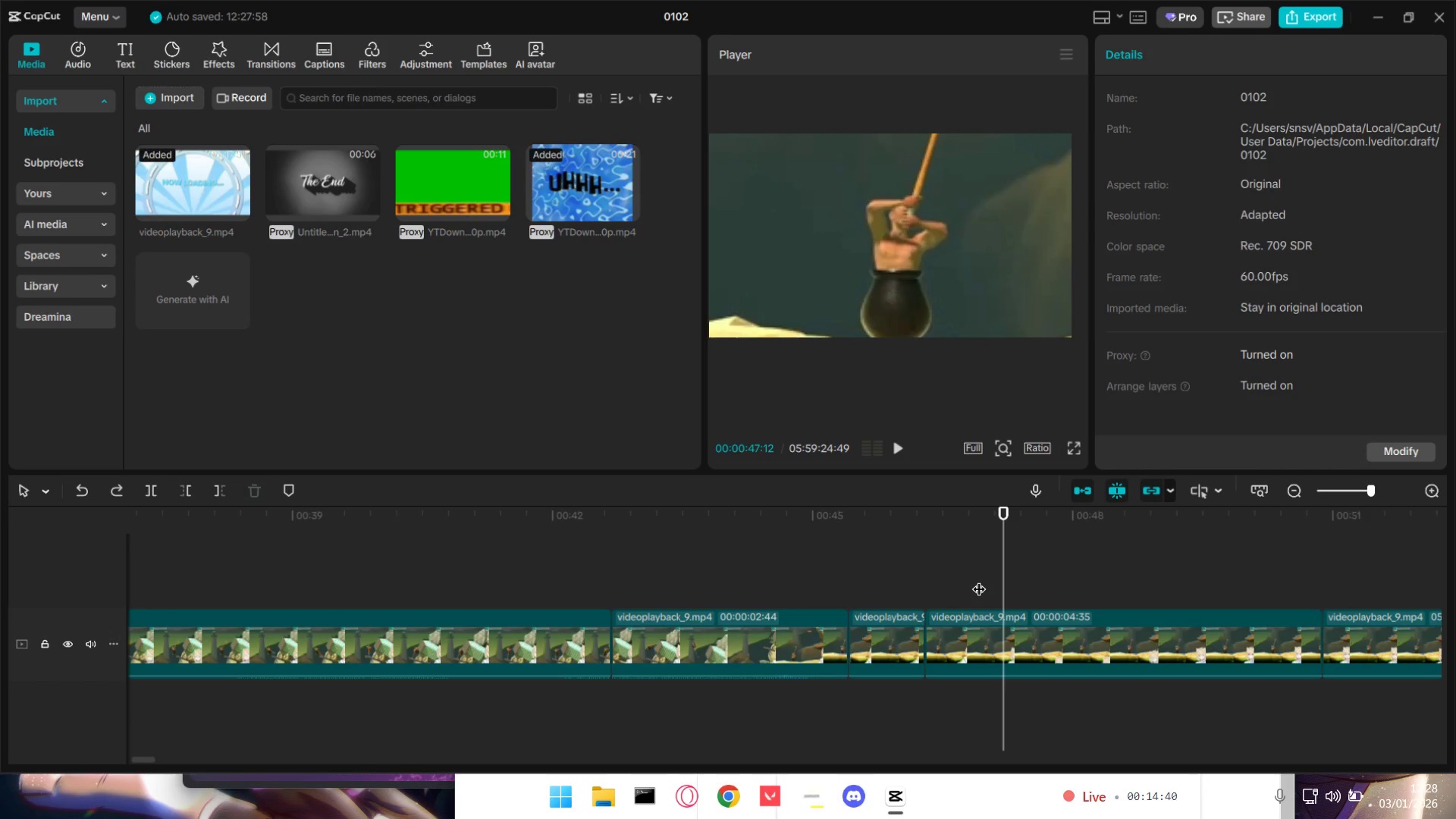 
key(Space)
 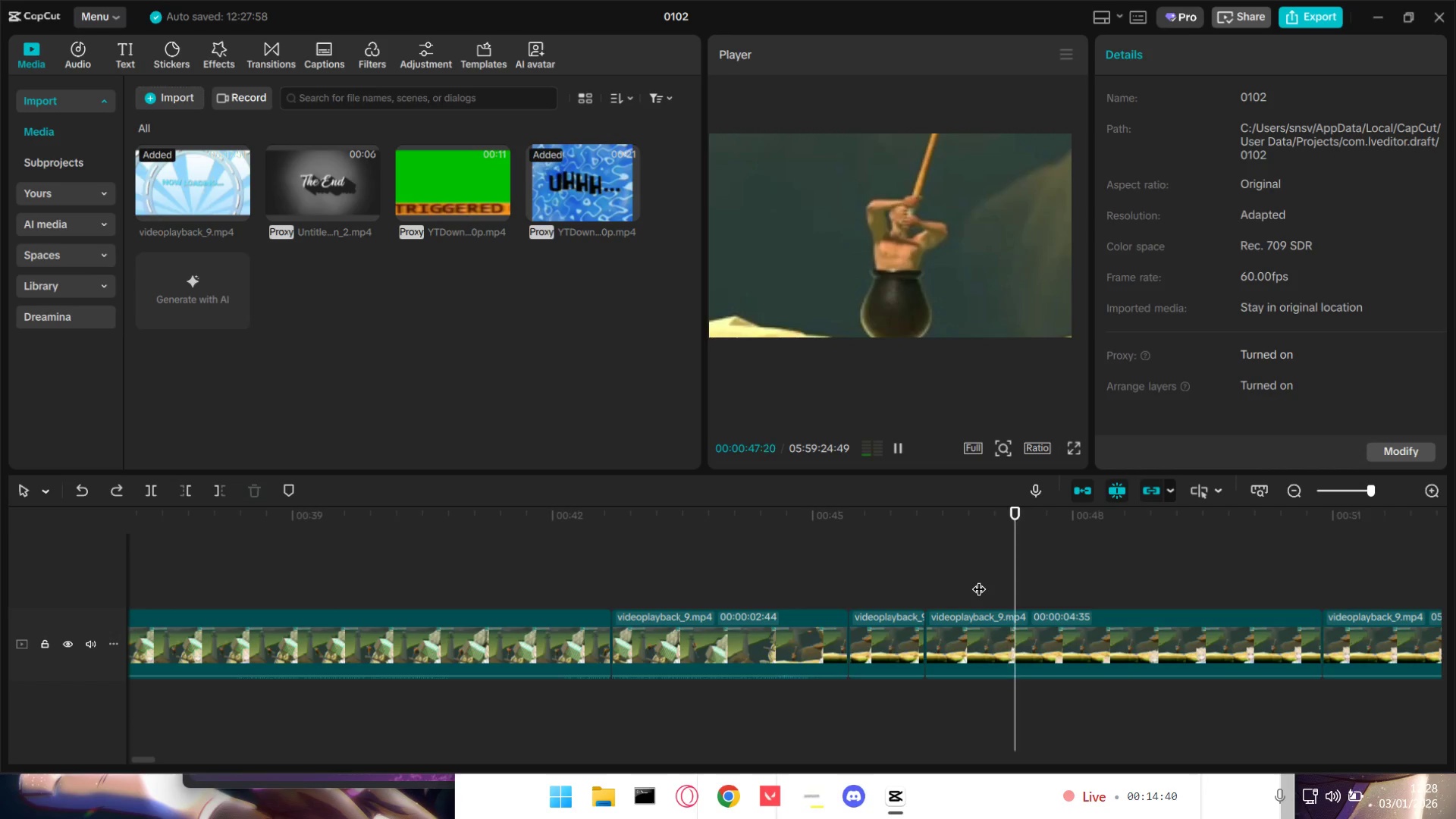 
key(Space)
 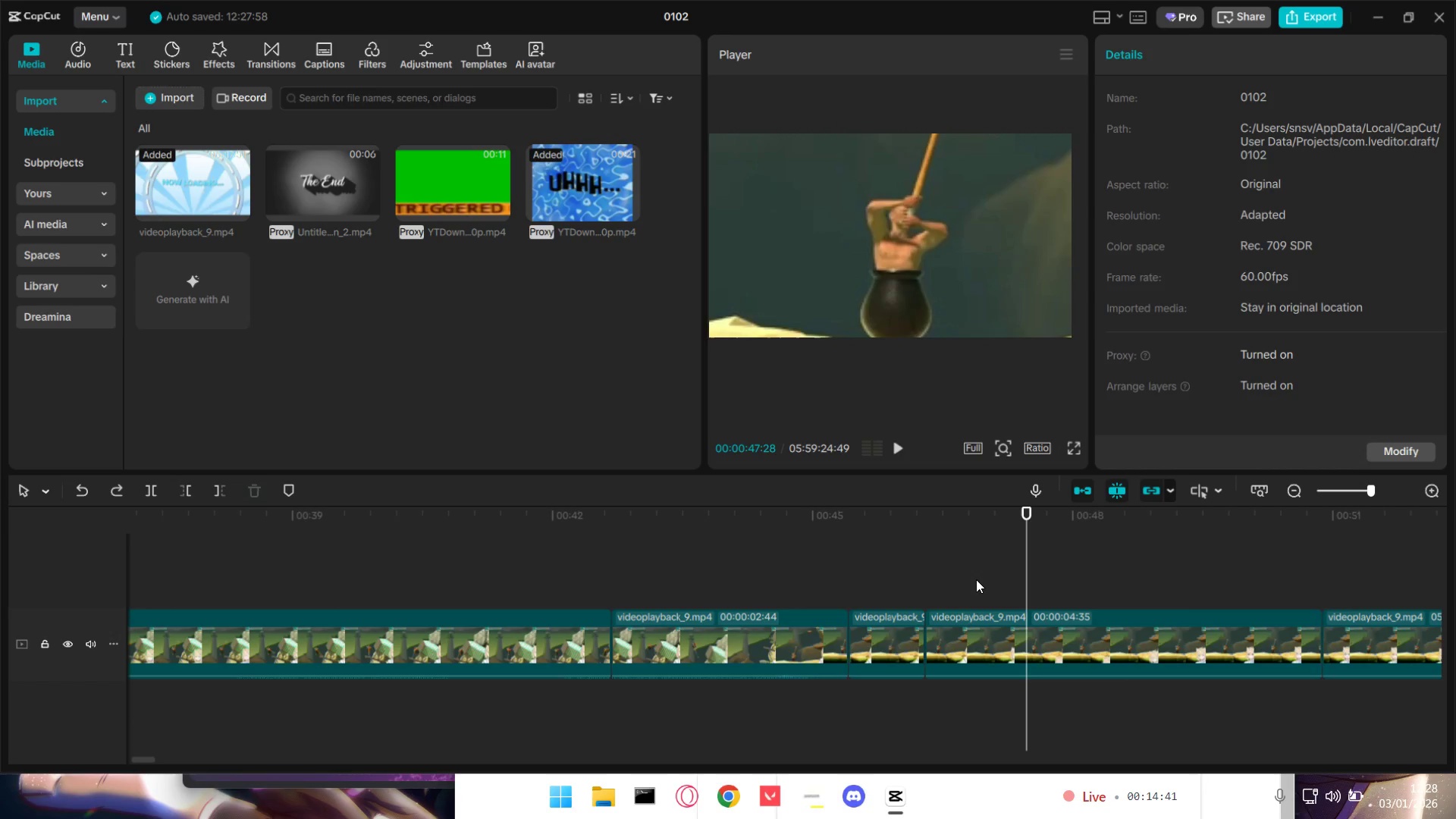 
key(Shift+E)
 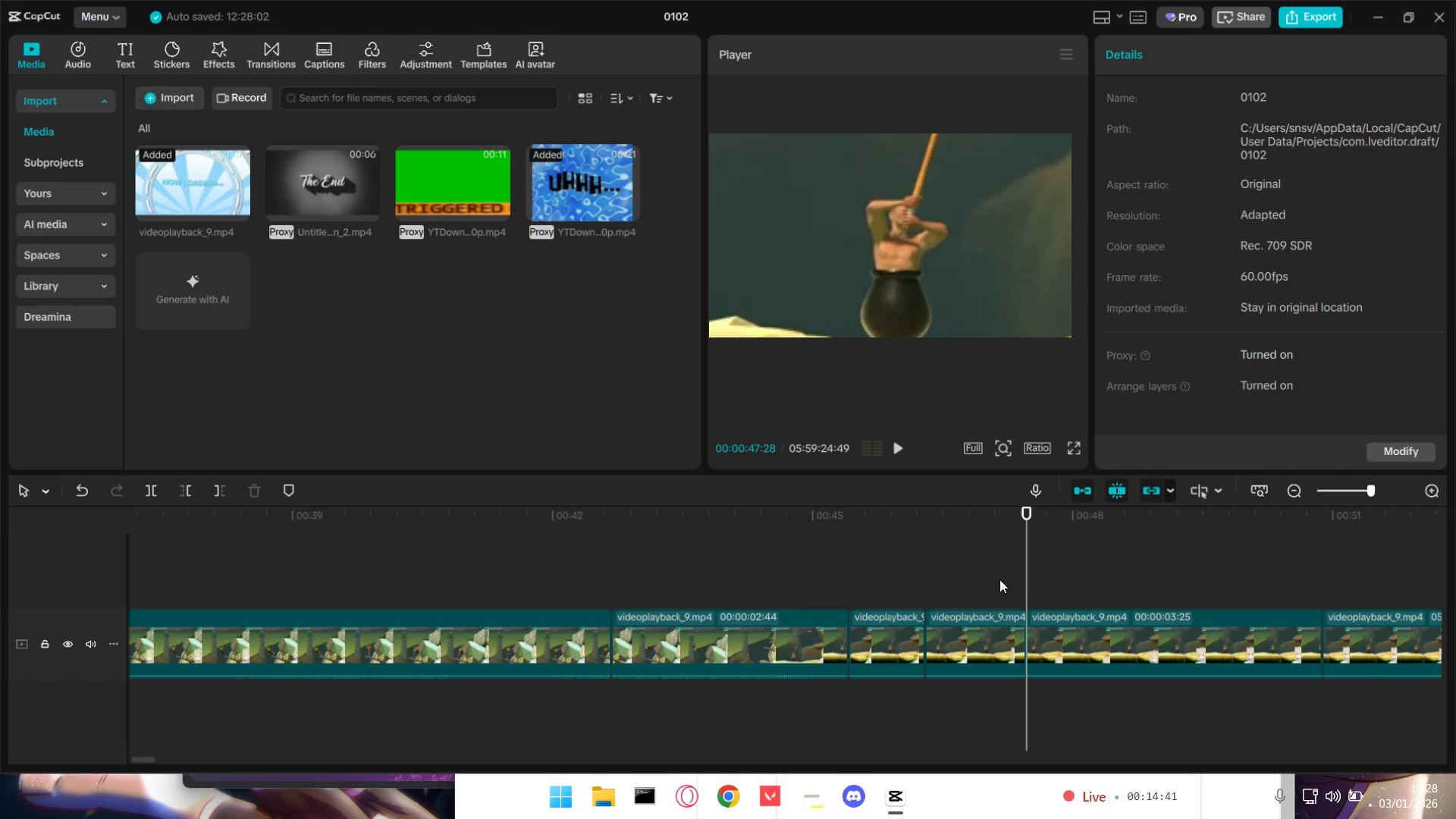 
key(Space)
 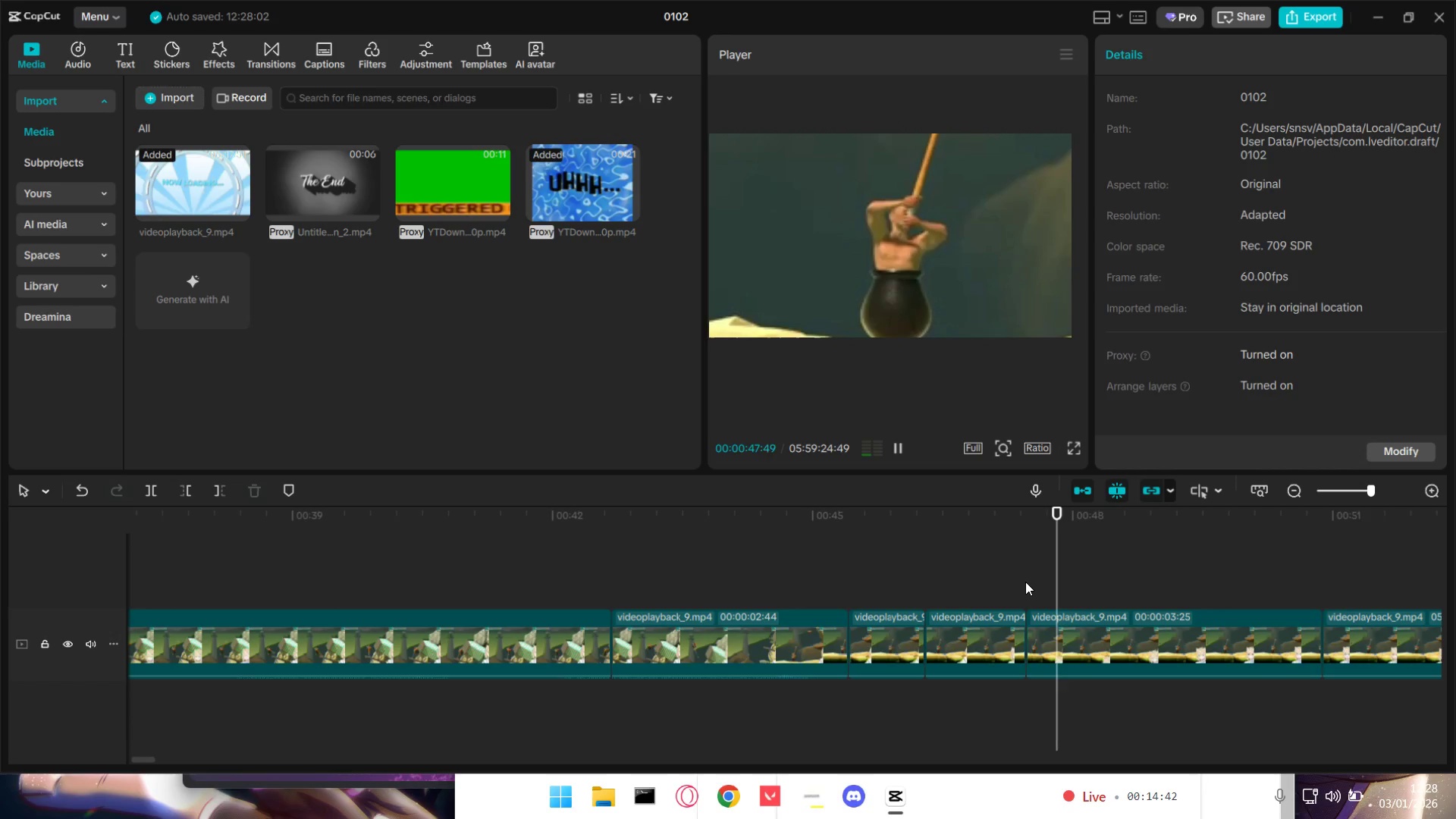 
key(Space)
 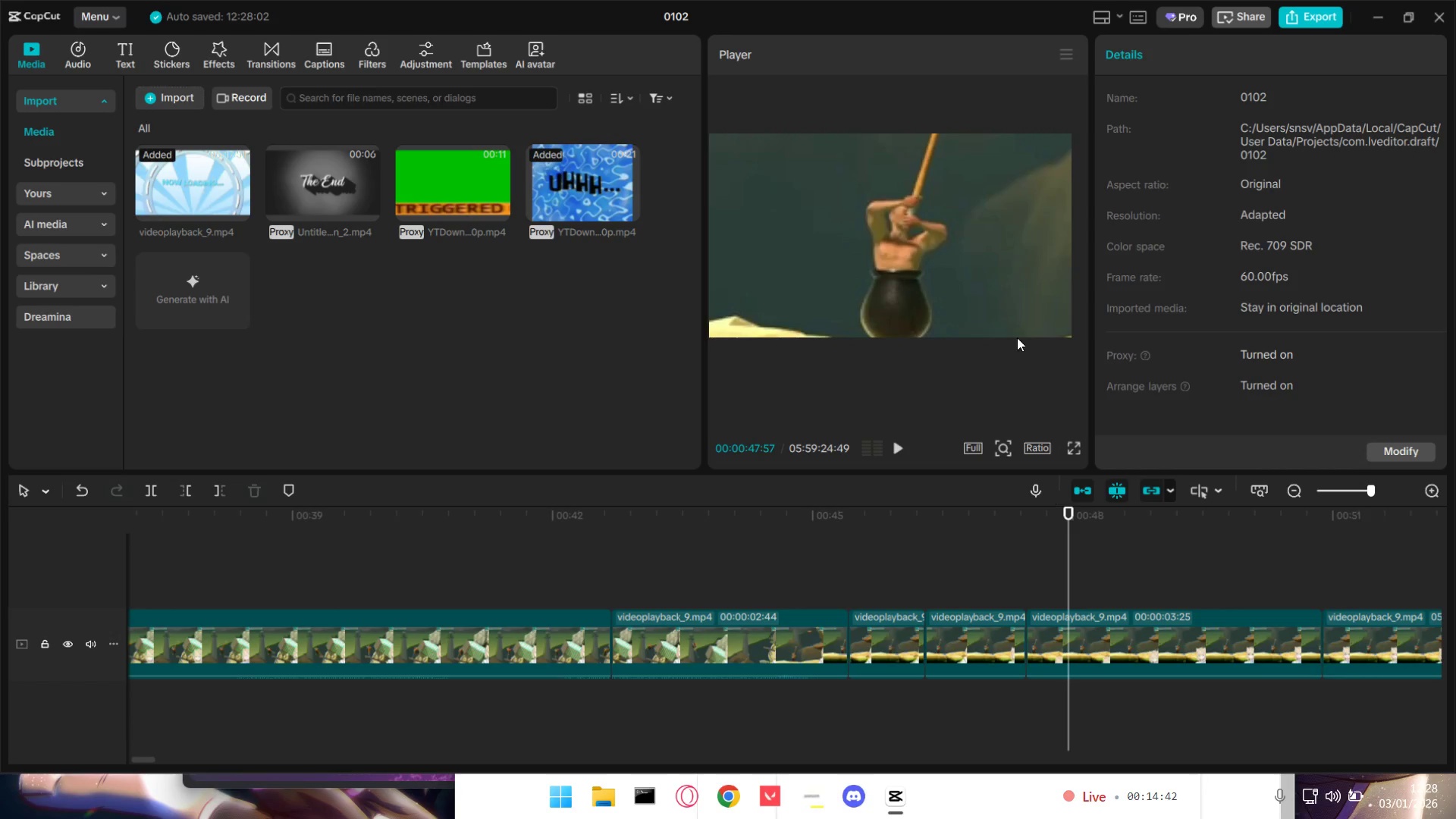 
left_click([974, 262])
 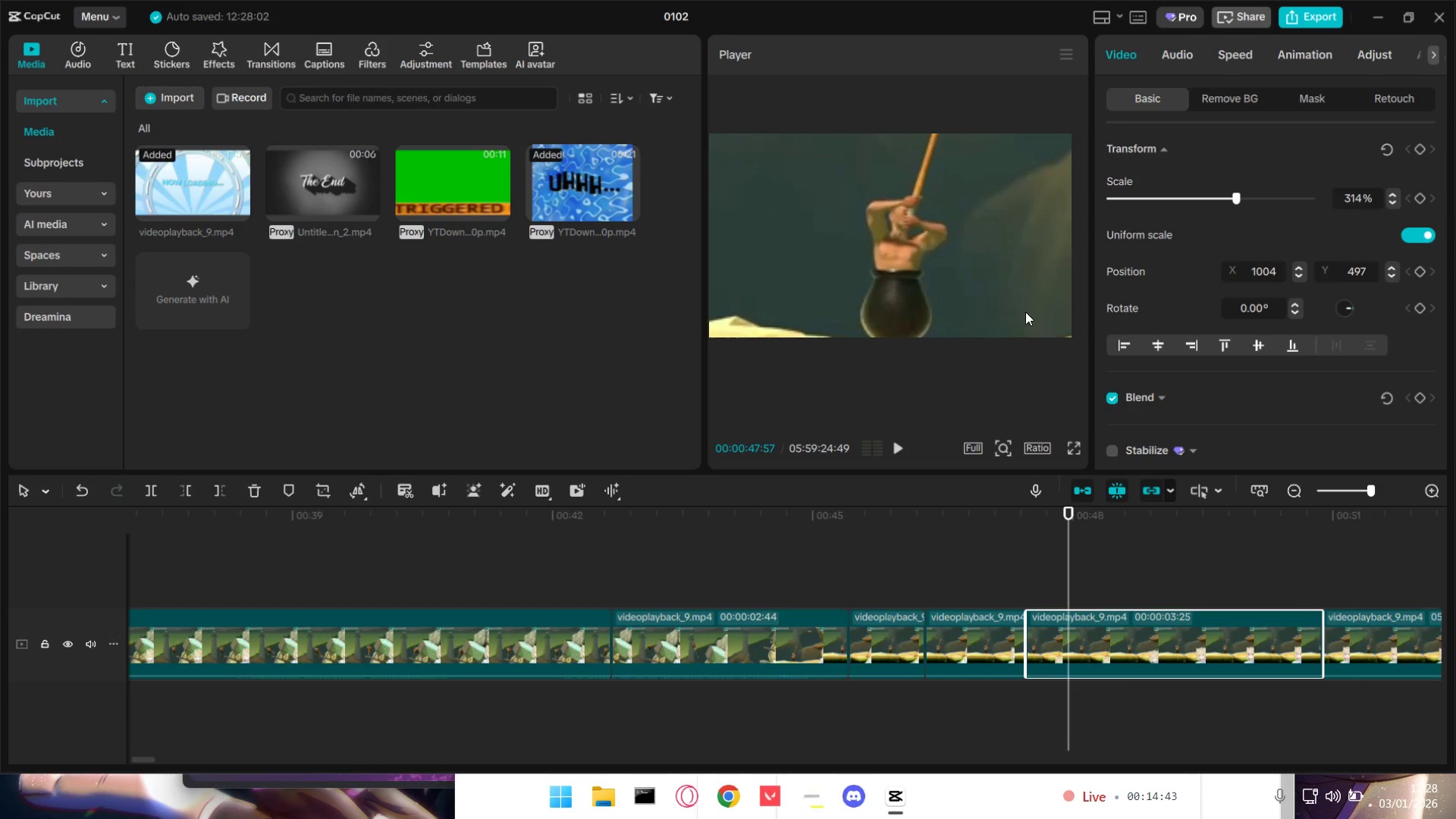 
left_click_drag(start_coordinate=[1018, 294], to_coordinate=[575, 127])
 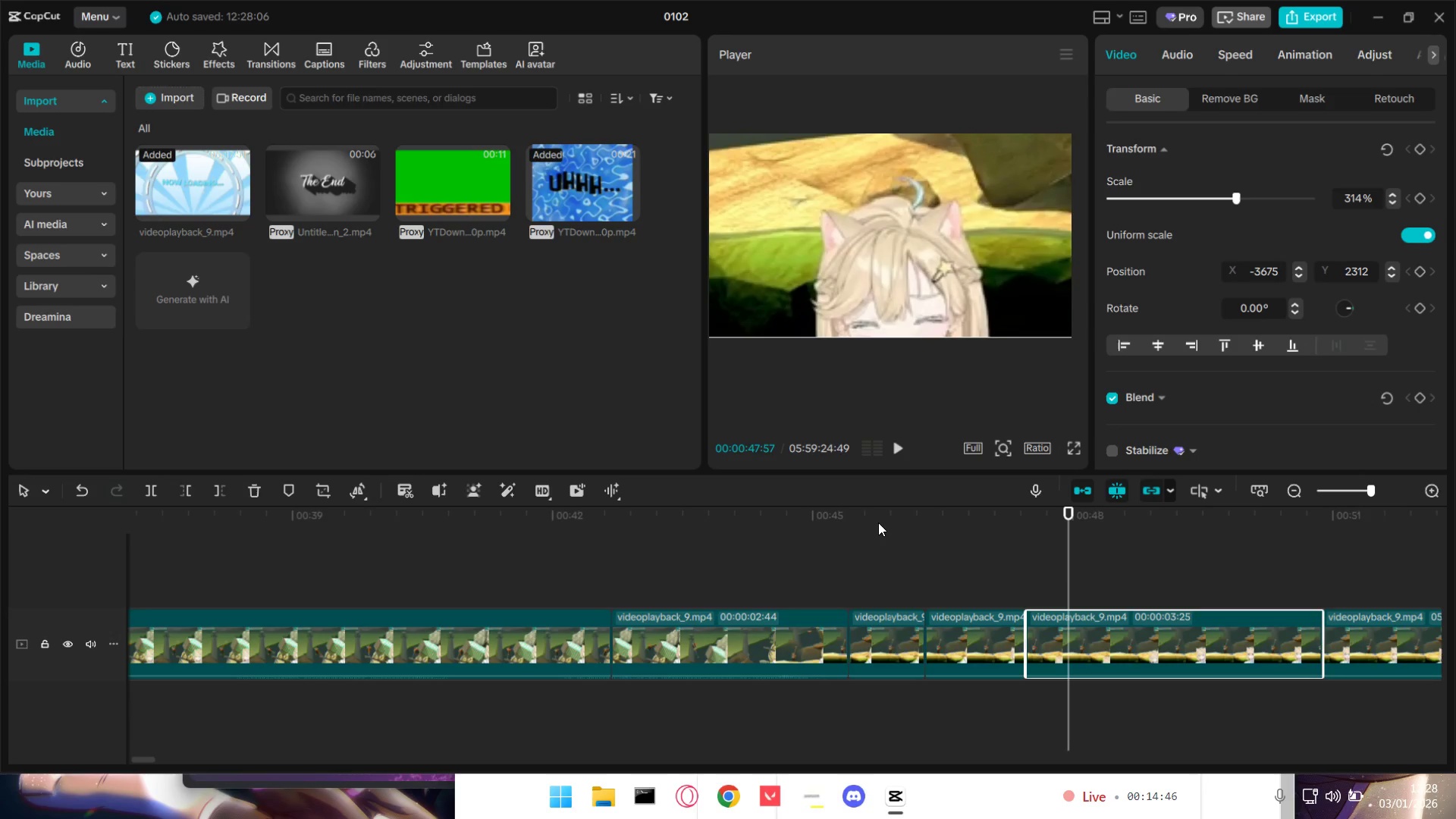 
left_click([859, 535])
 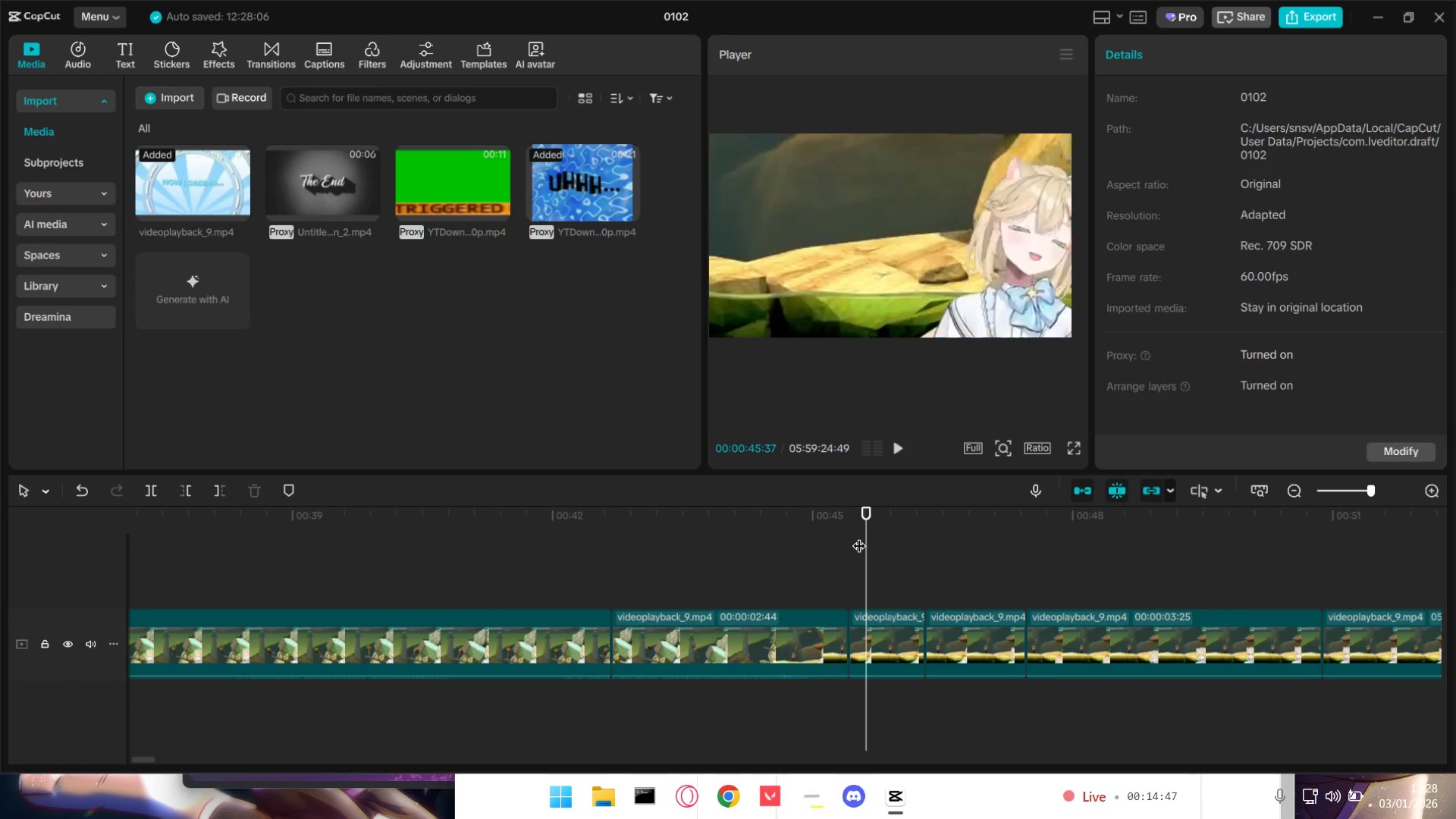 
key(Space)
 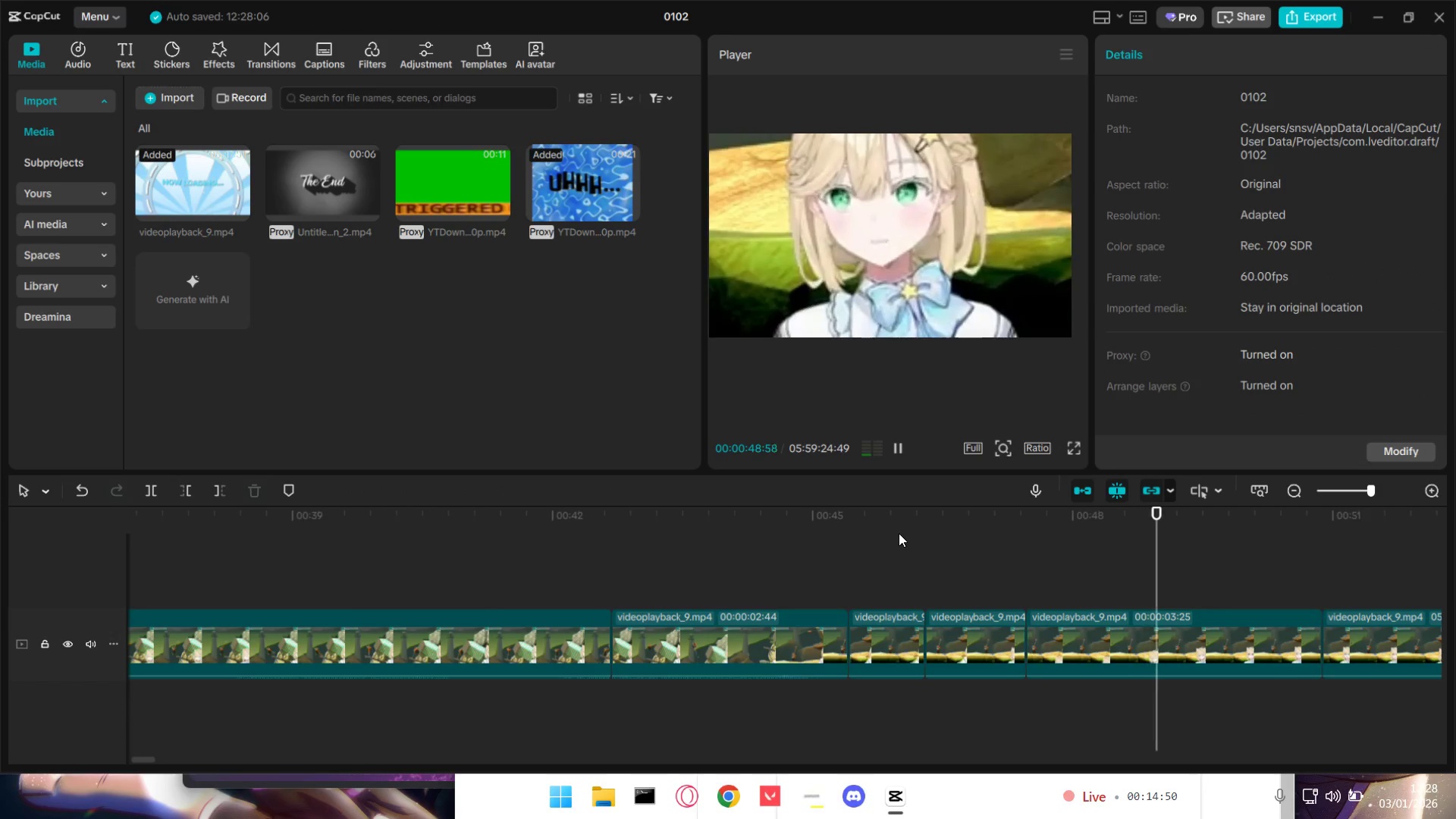 
key(Space)
 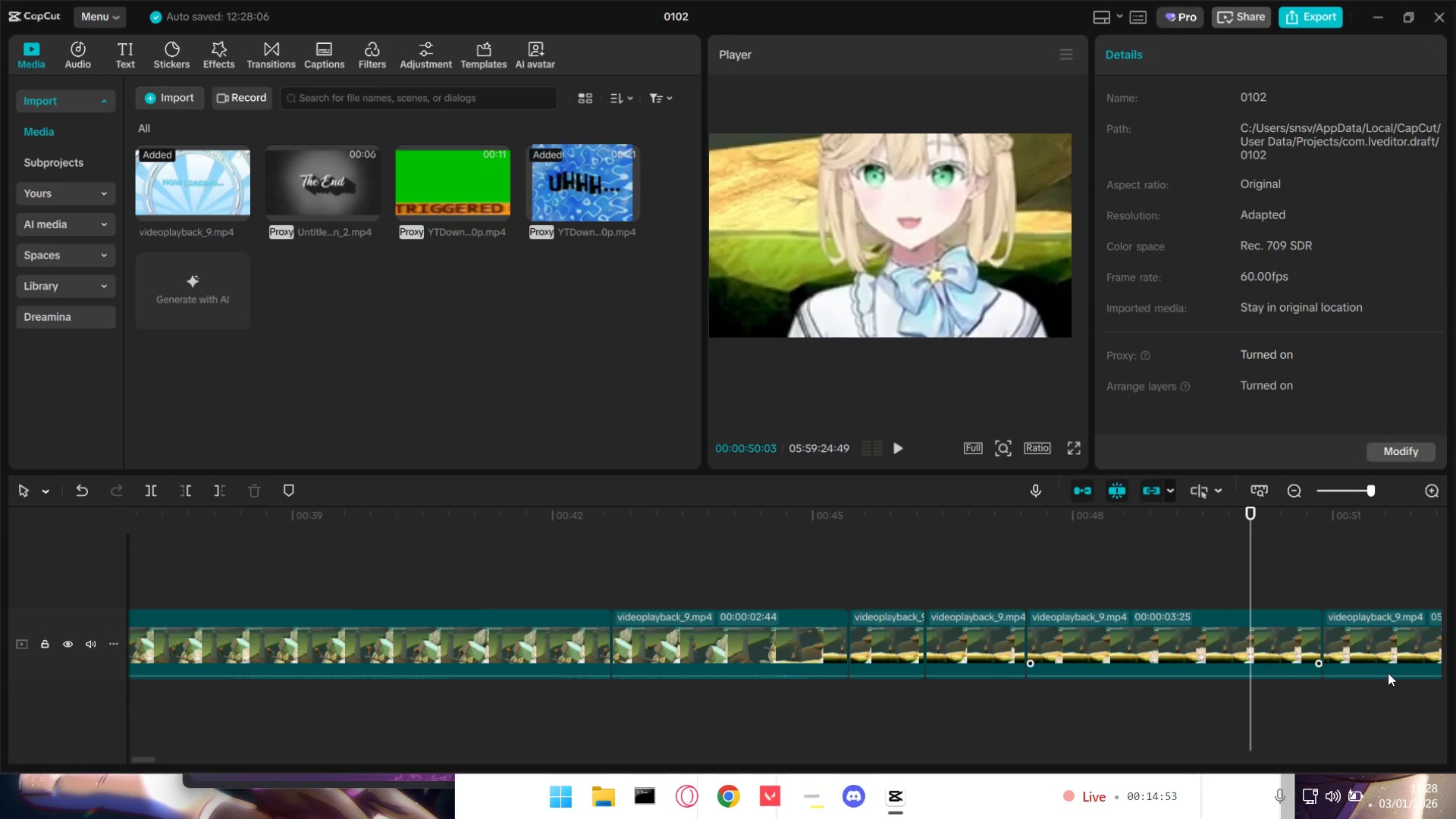 
left_click([1244, 630])
 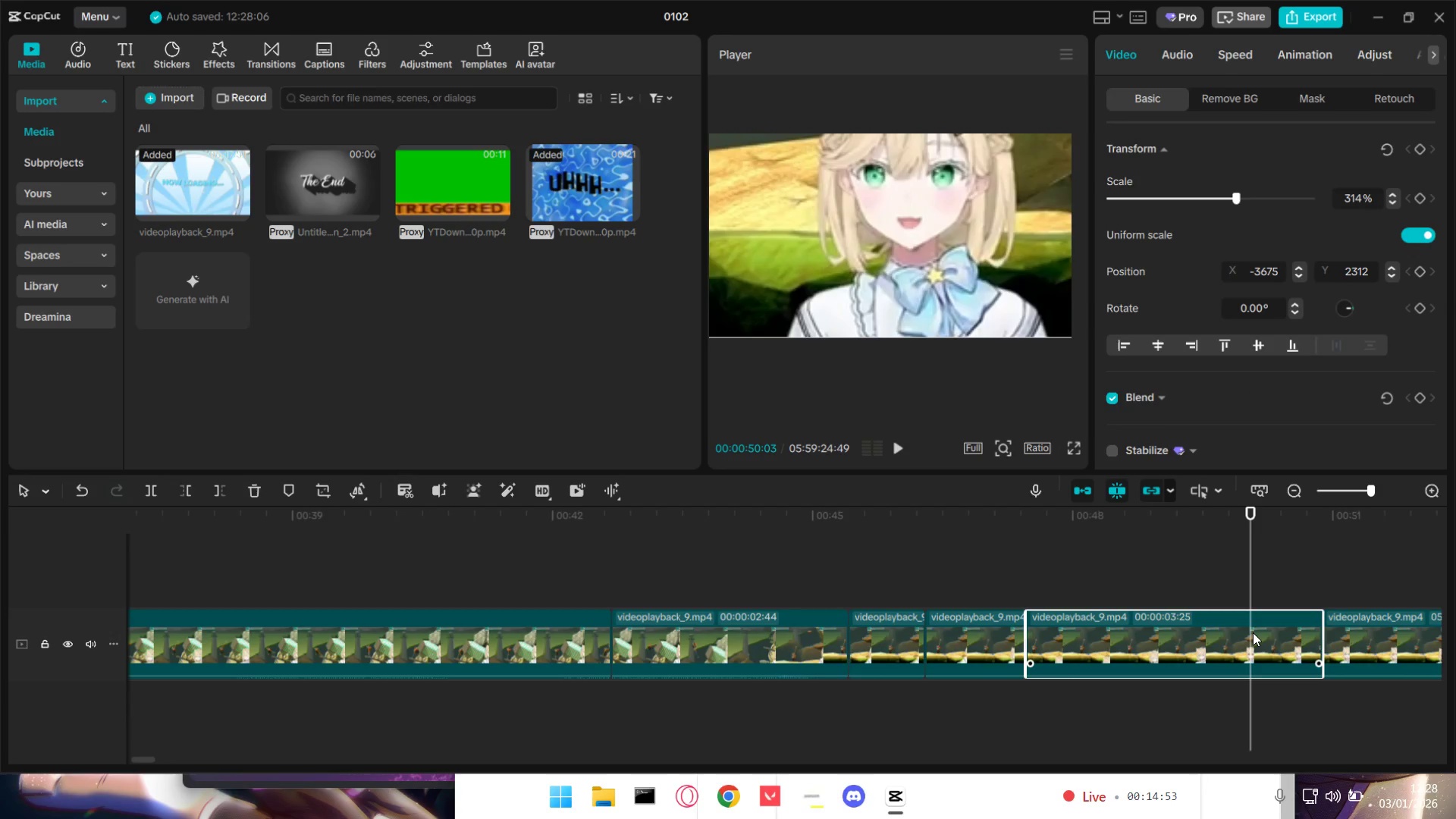 
key(W)
 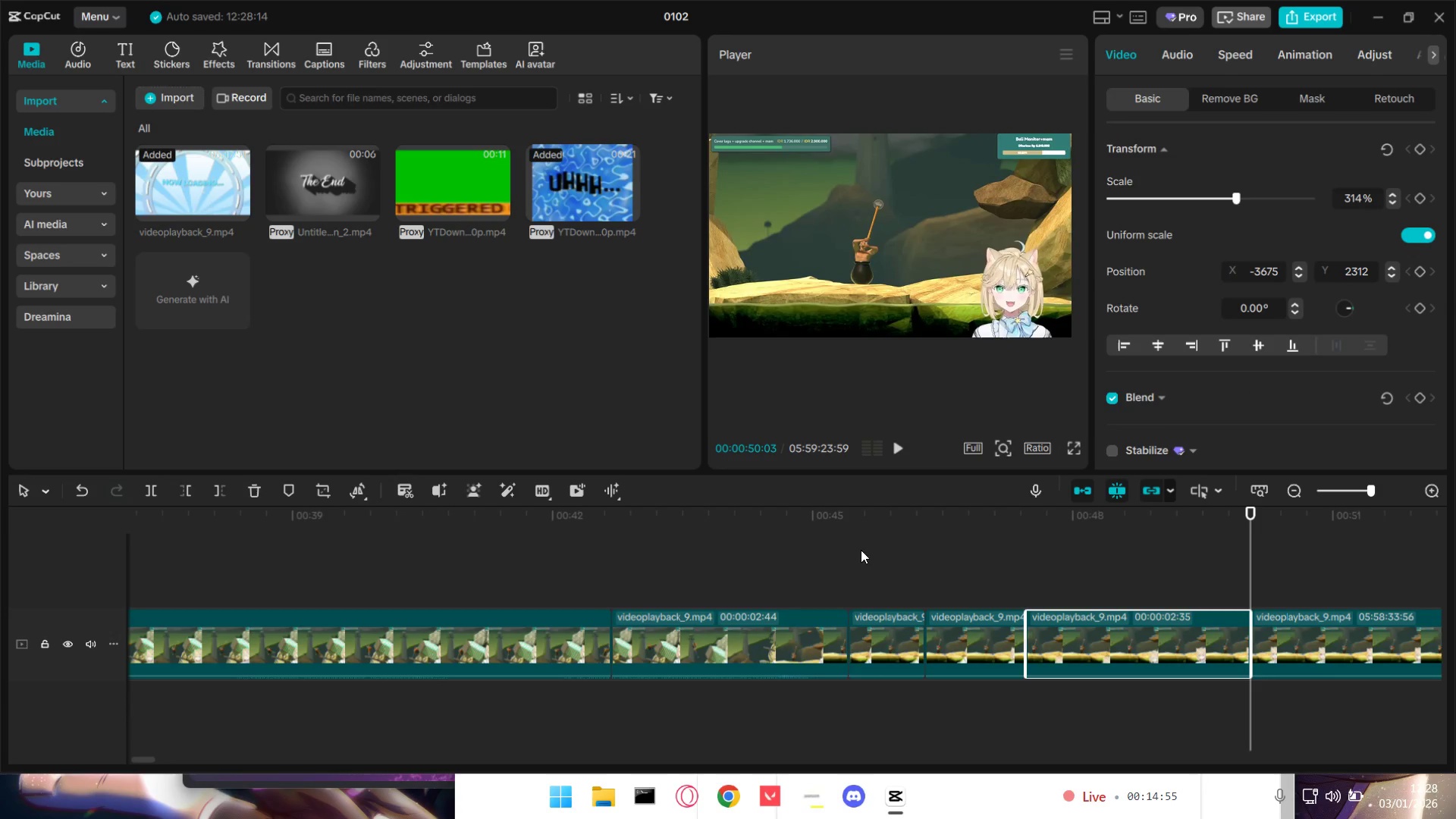 
left_click([825, 565])
 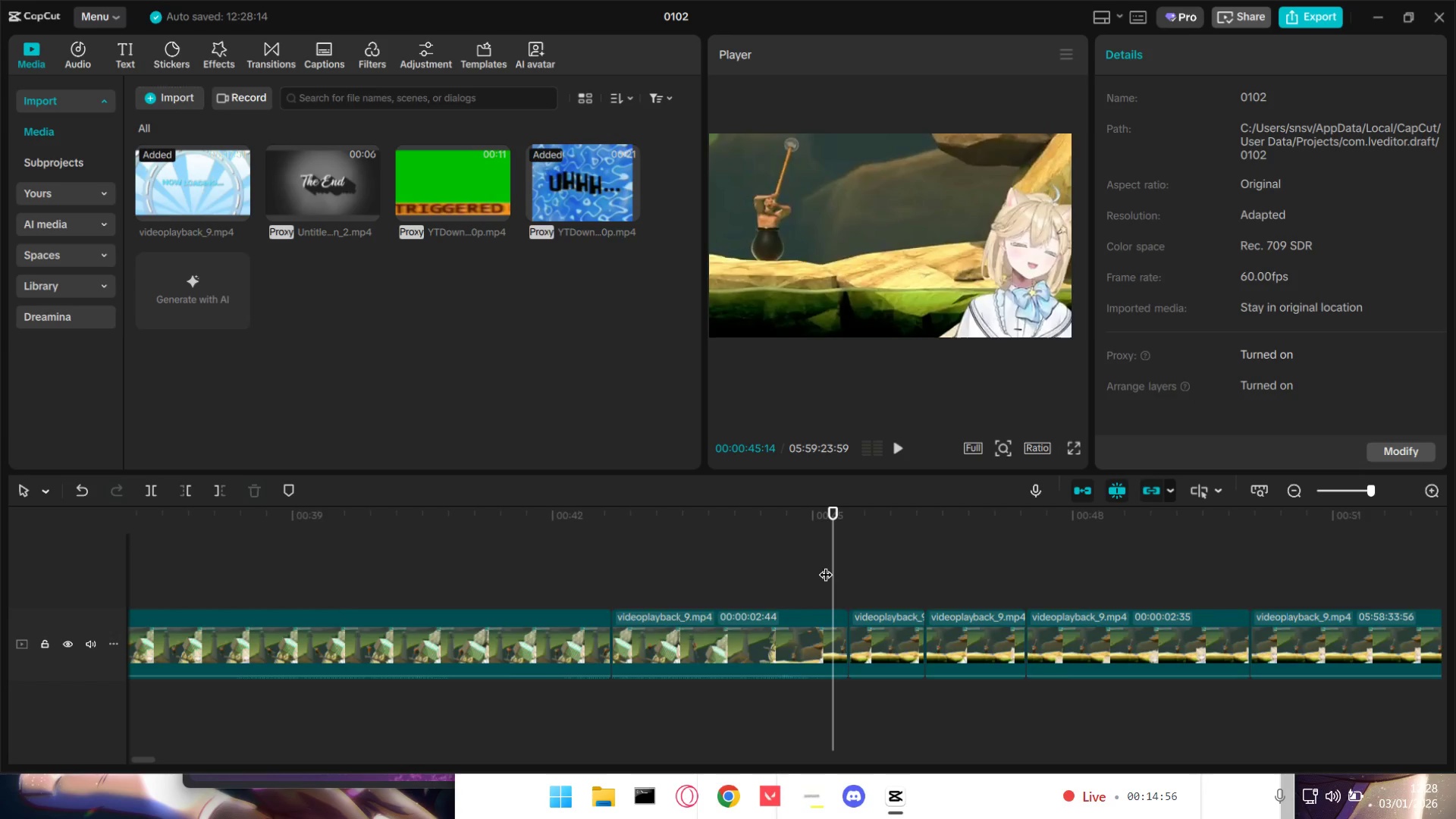 
hold_key(key=ControlLeft, duration=0.41)
scroll: coordinate [826, 565], scroll_direction: down, amount: 3.0
 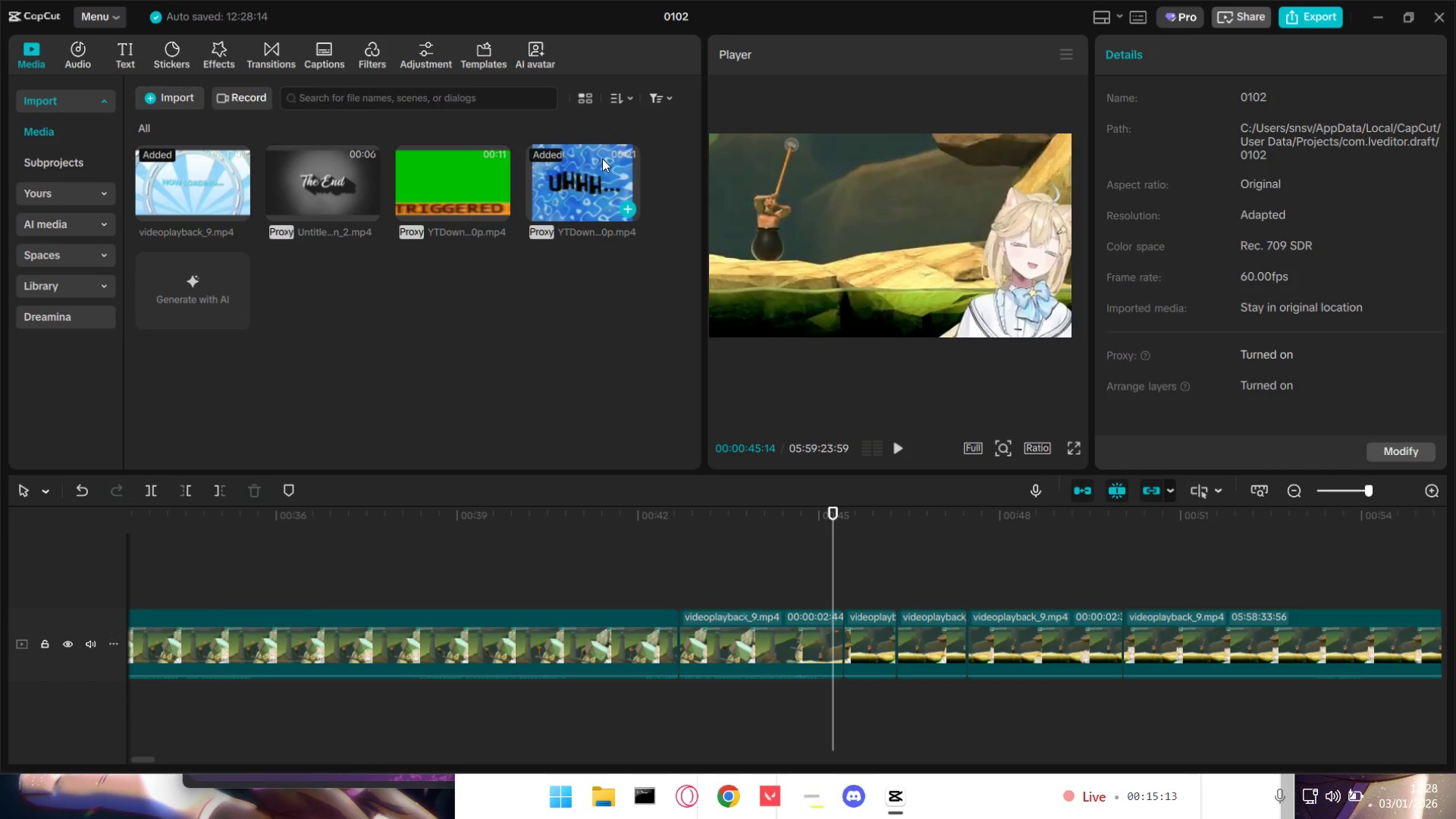 
wait(21.56)
 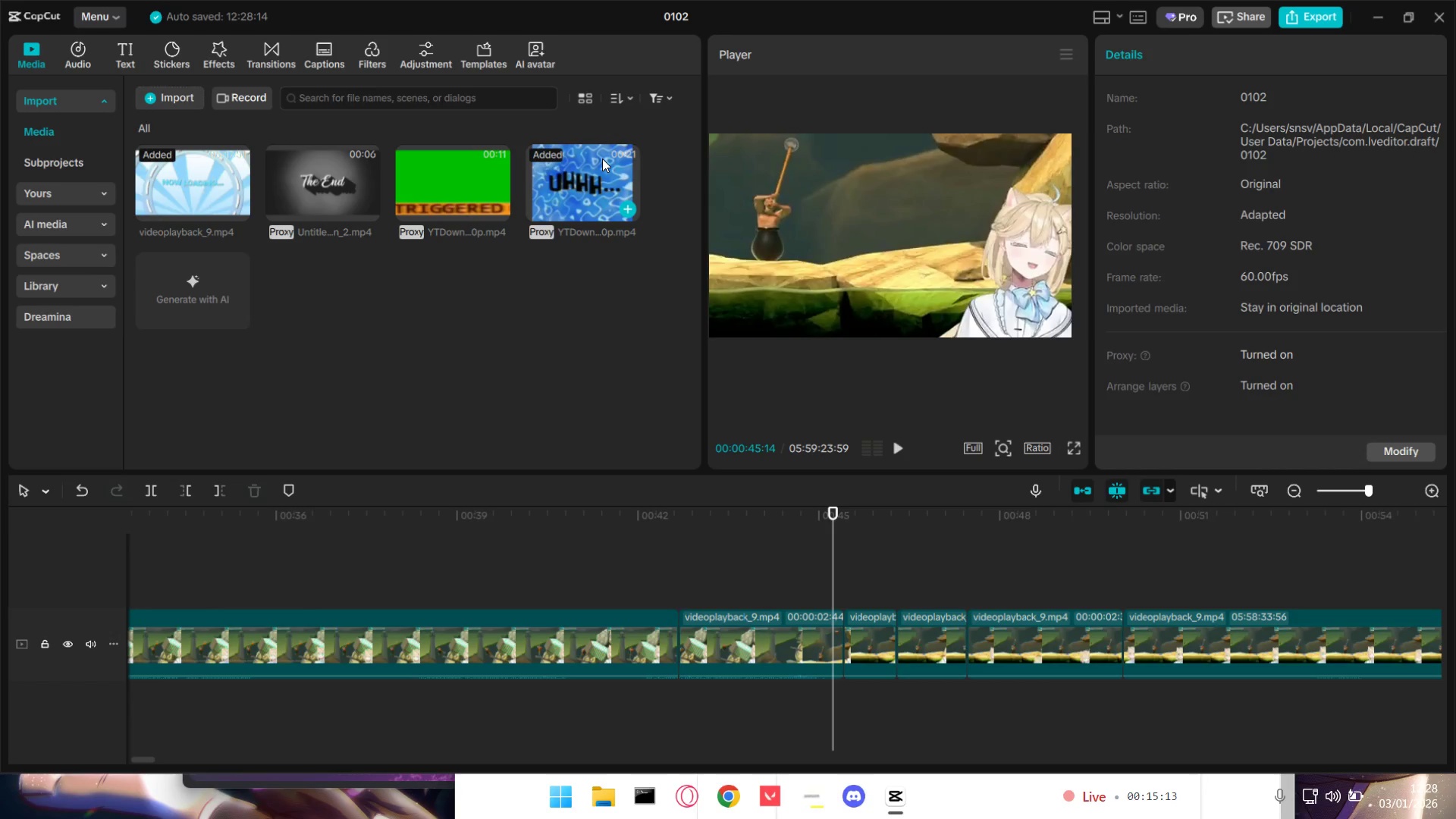 
key(Space)
 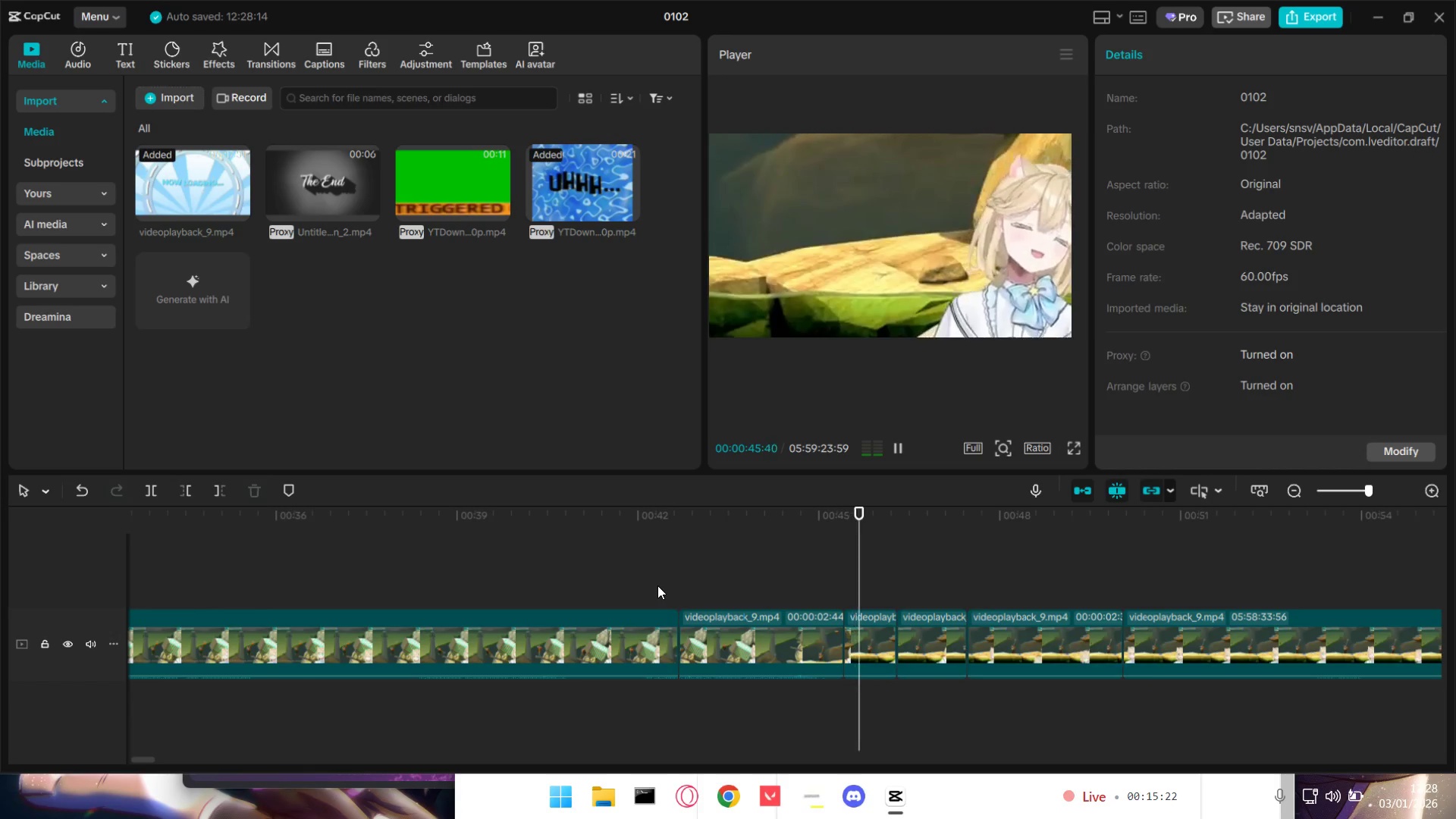 
wait(6.22)
 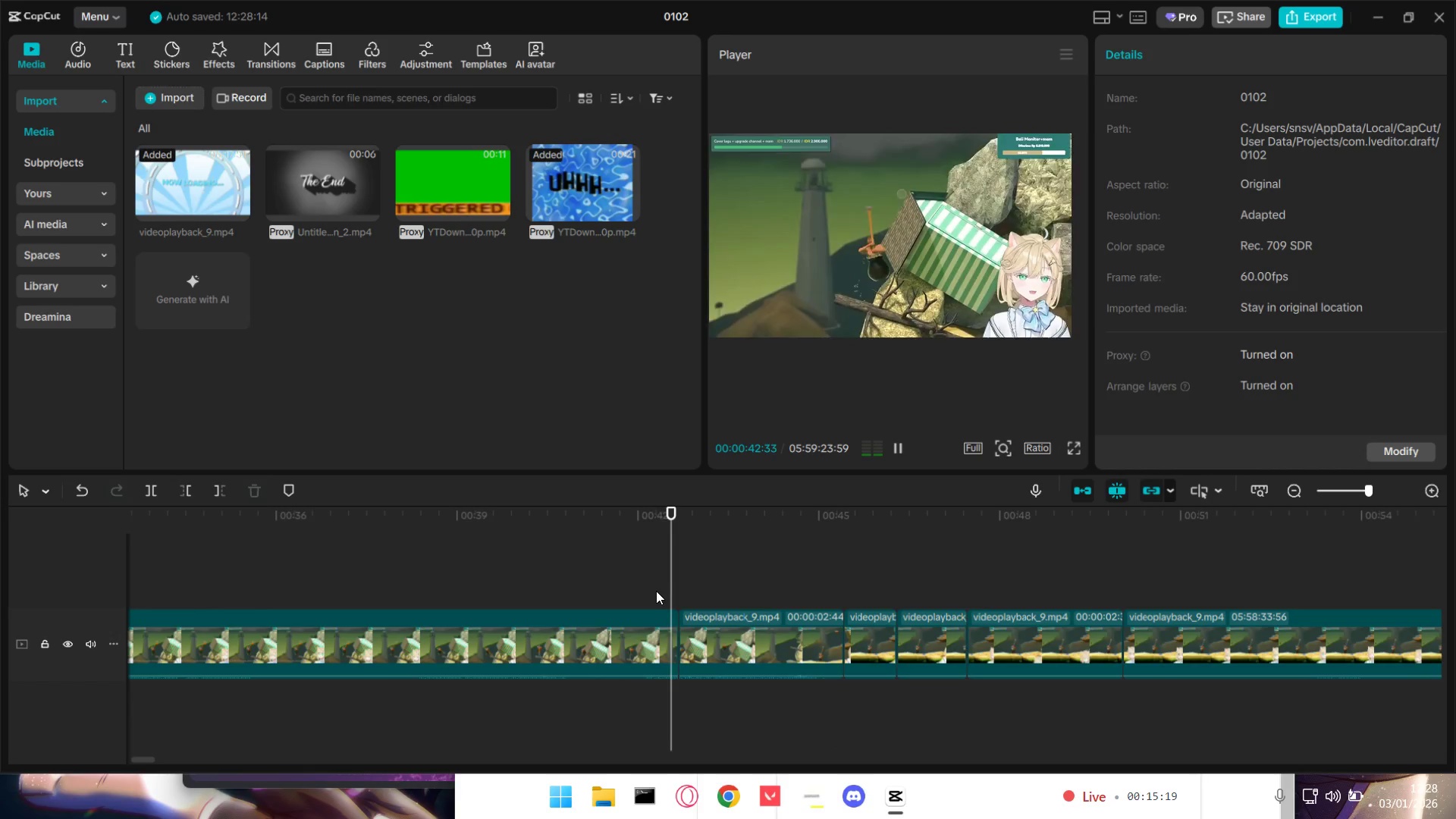 
key(Space)
 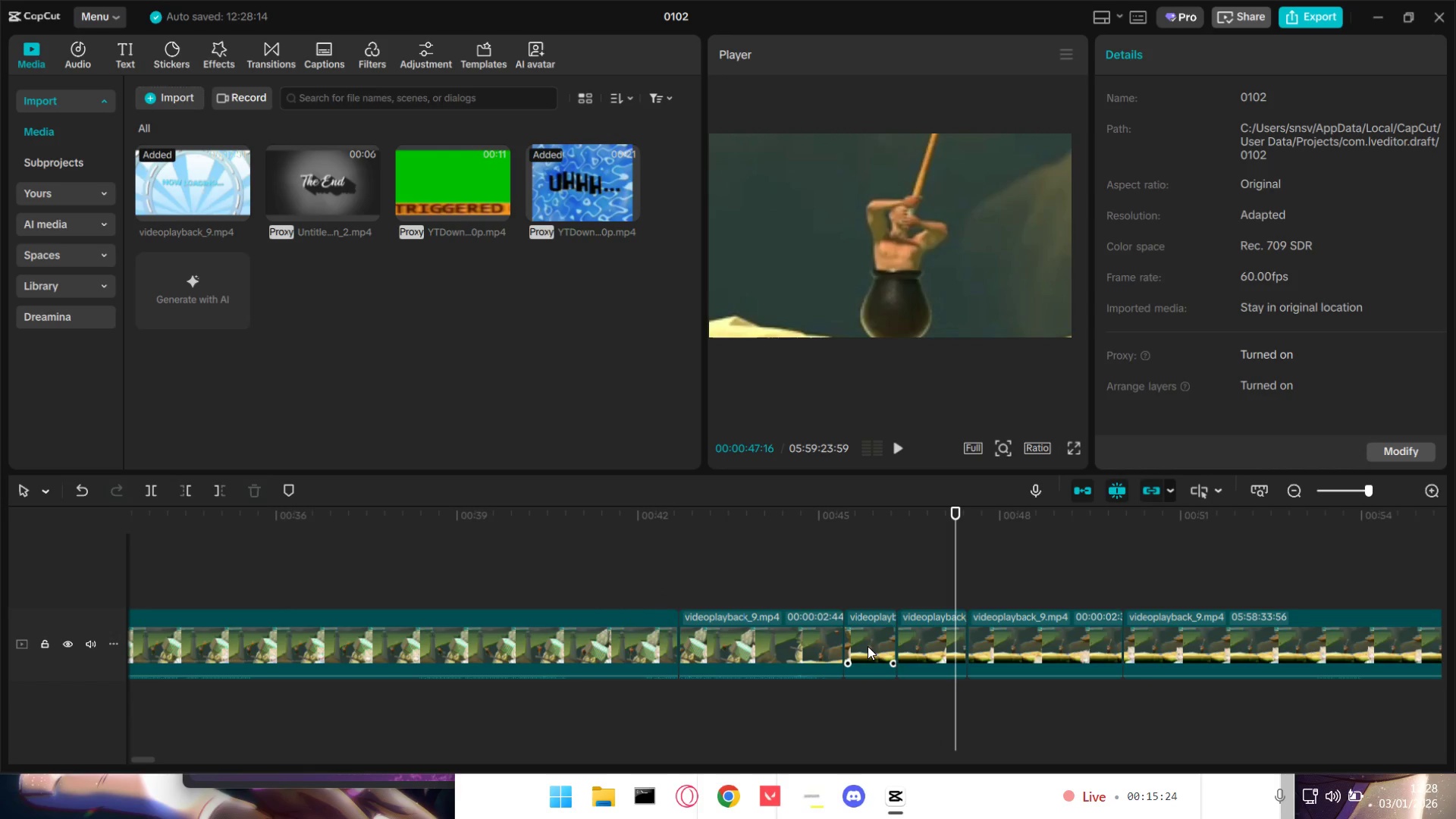 
left_click([867, 642])
 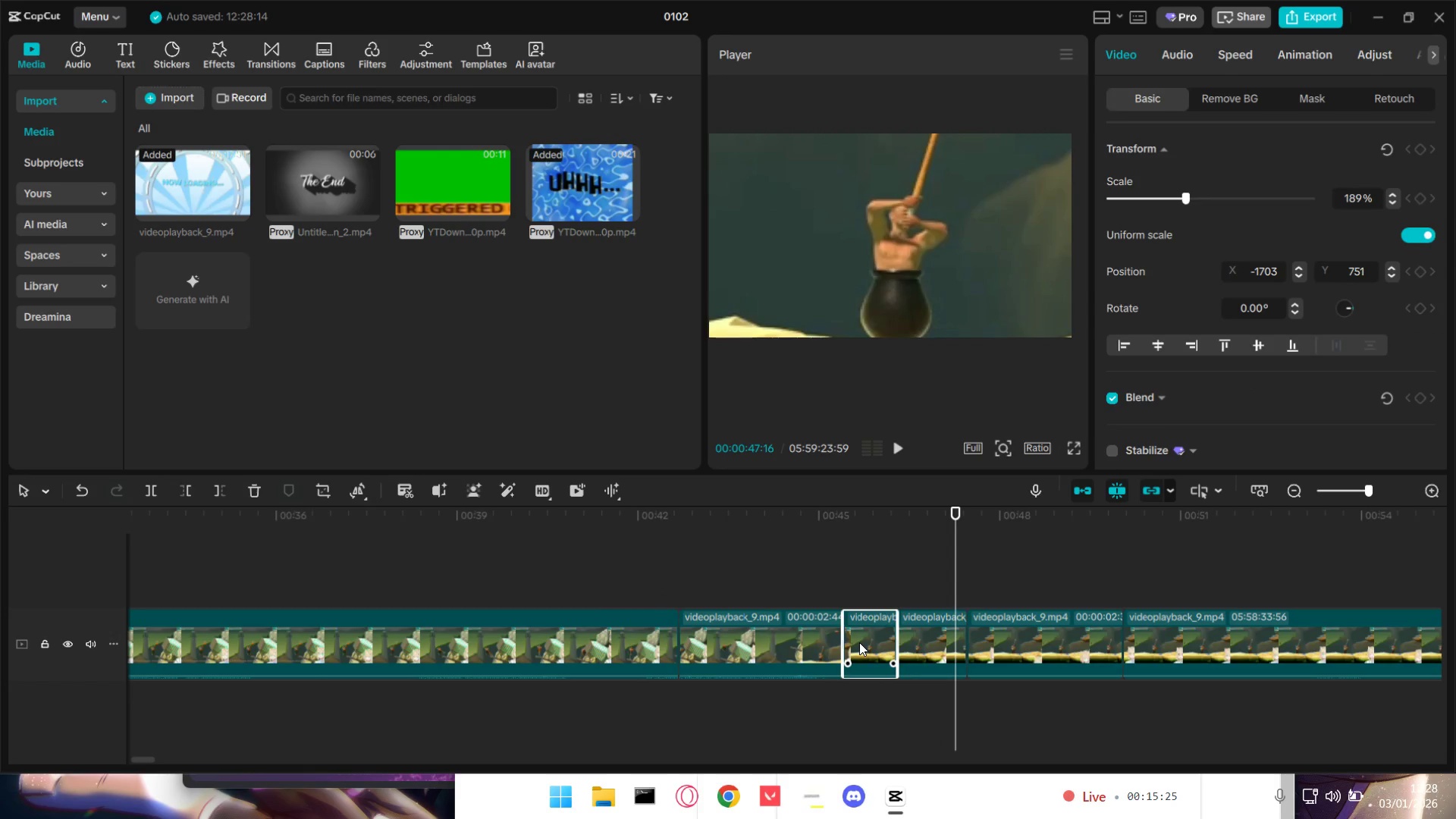 
key(Backspace)
 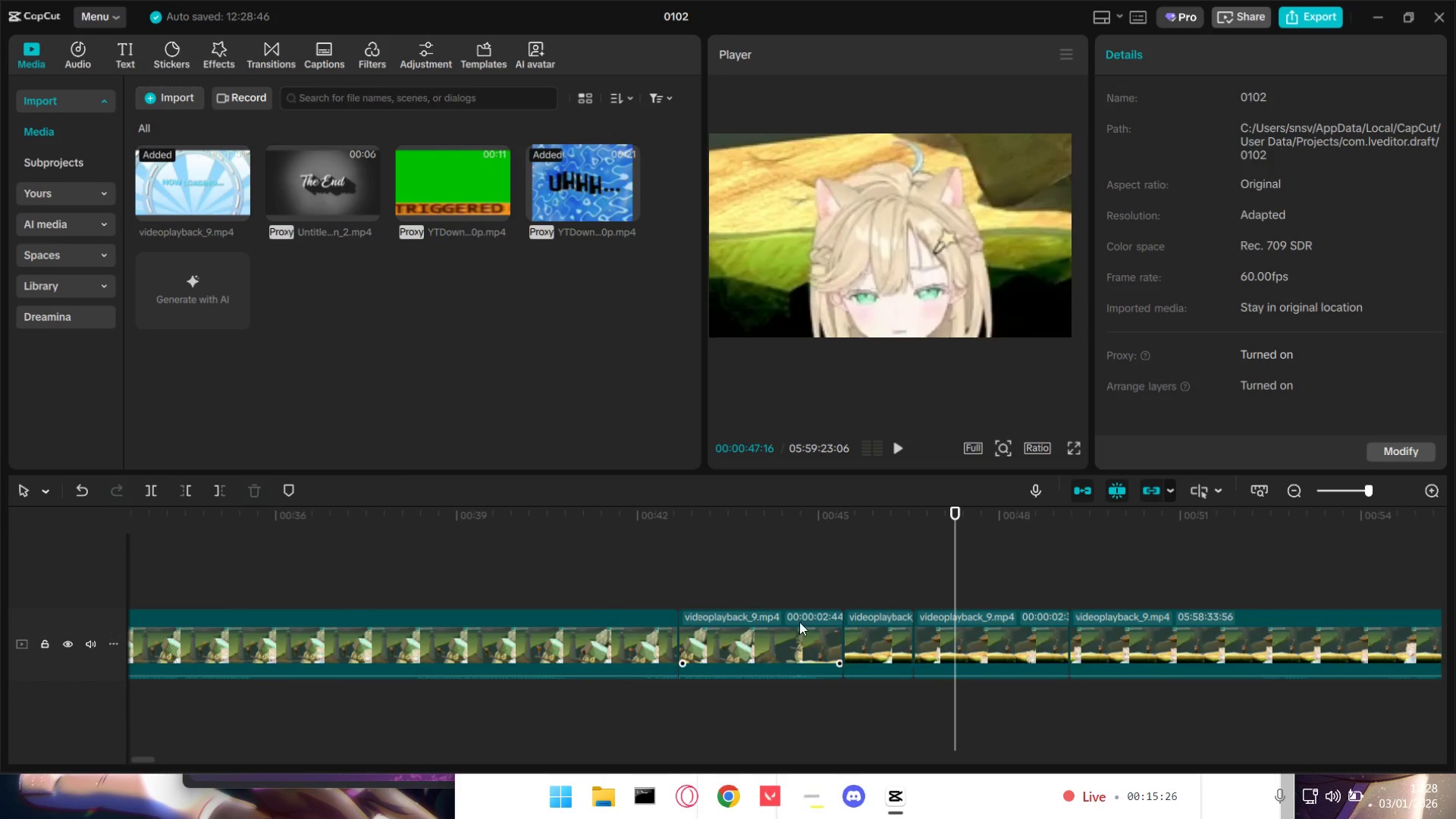 
left_click([816, 586])
 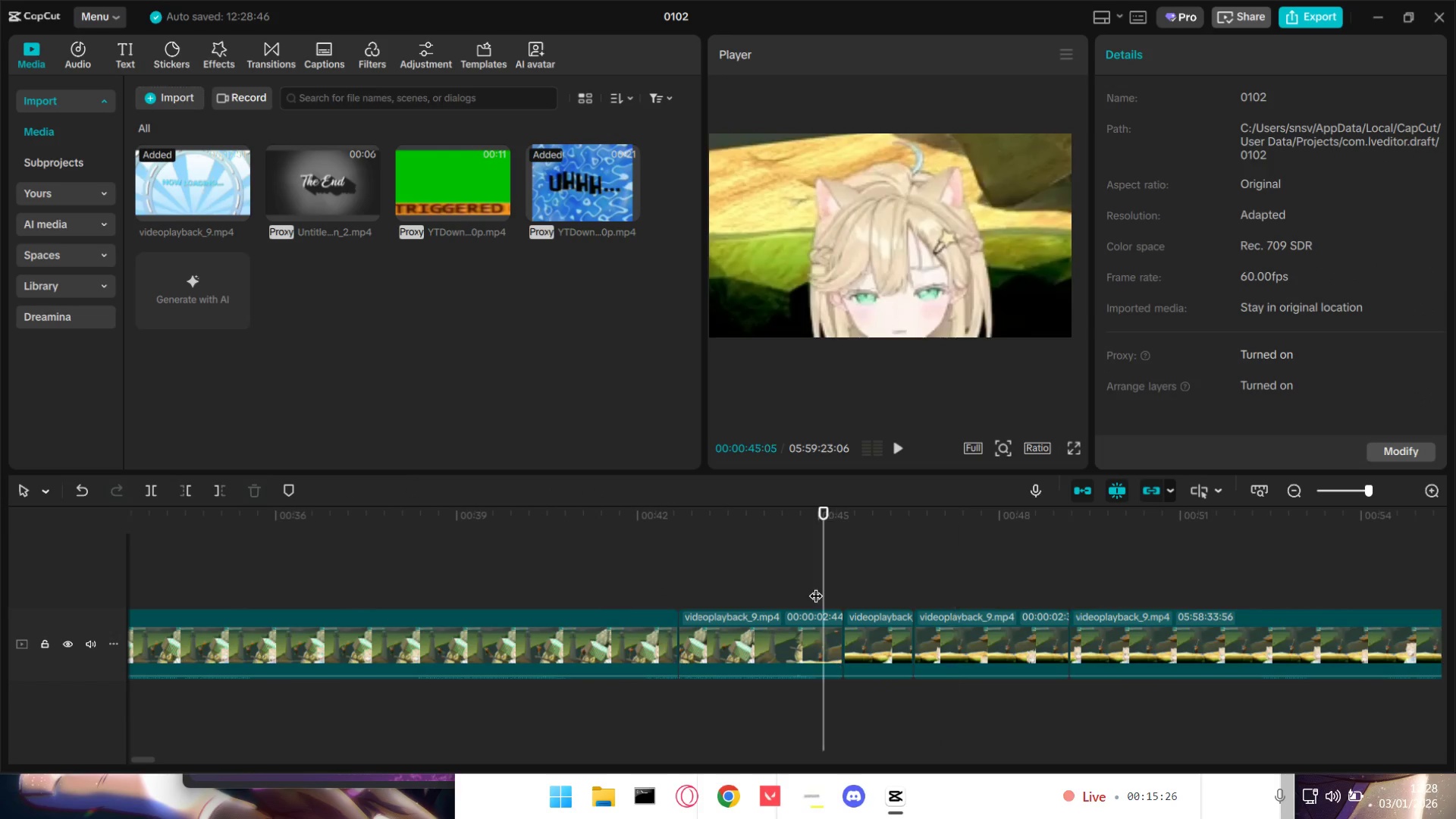 
key(Space)
 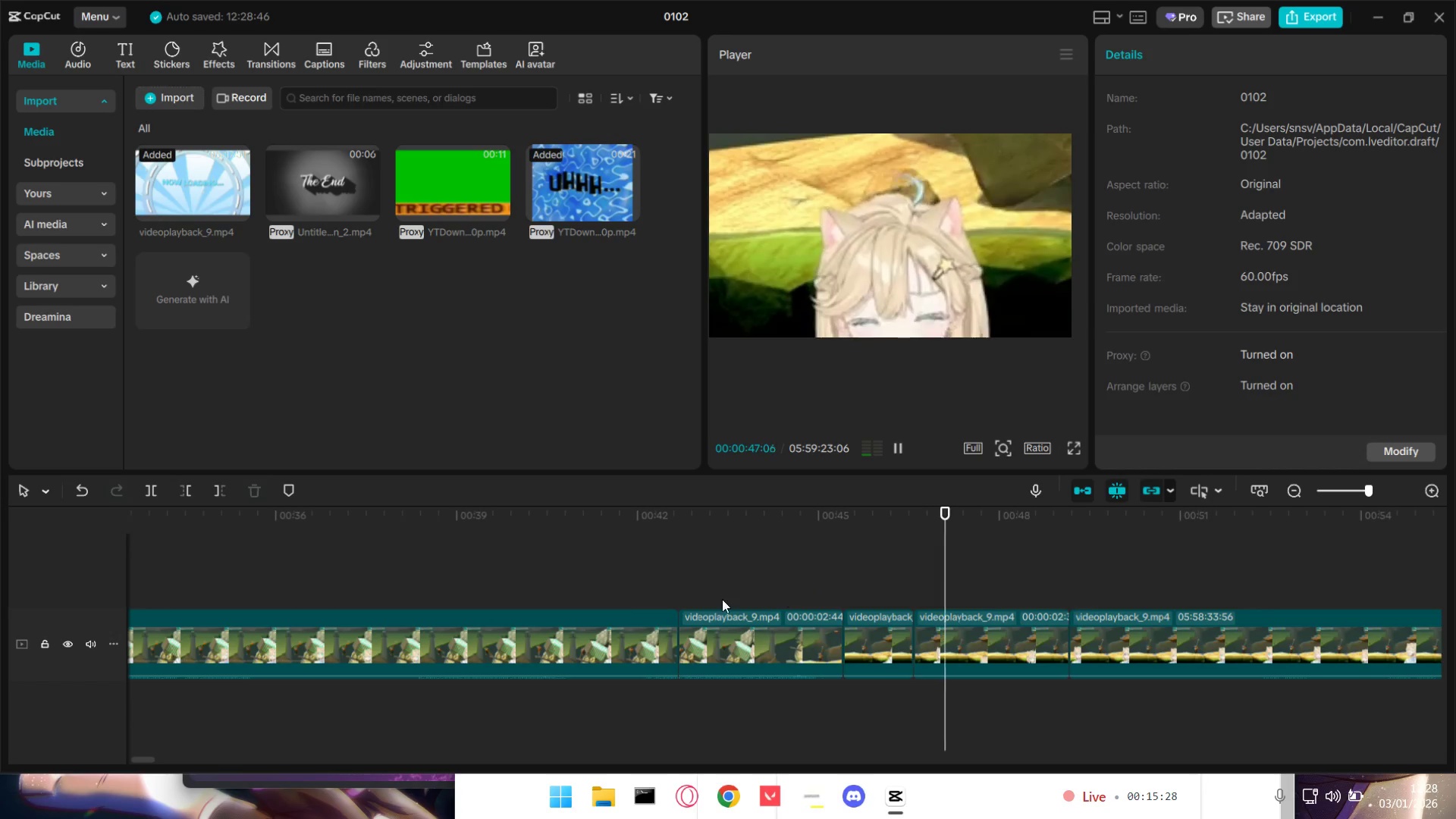 
key(Space)
 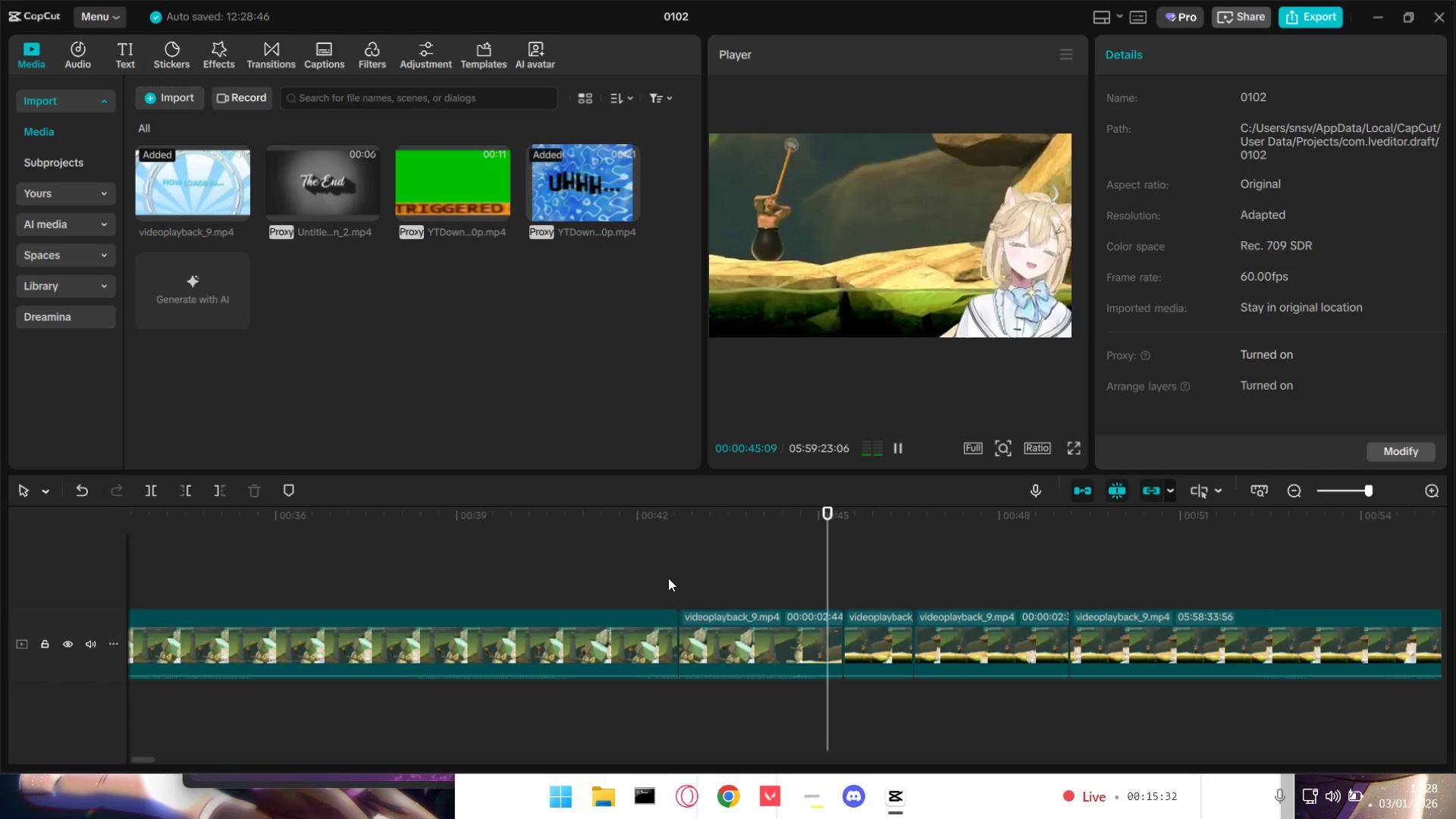 
key(Space)
 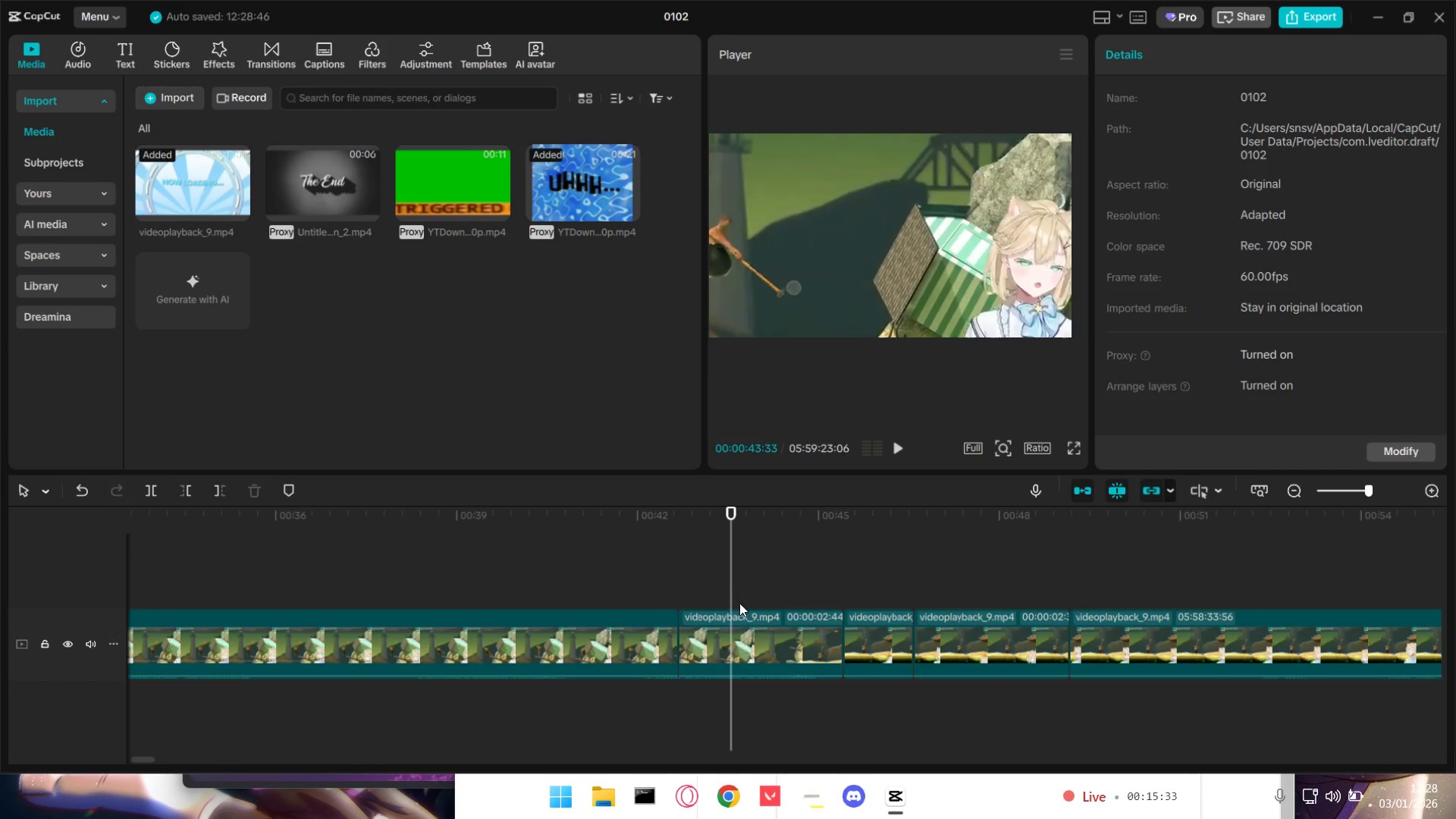 
double_click([773, 635])
 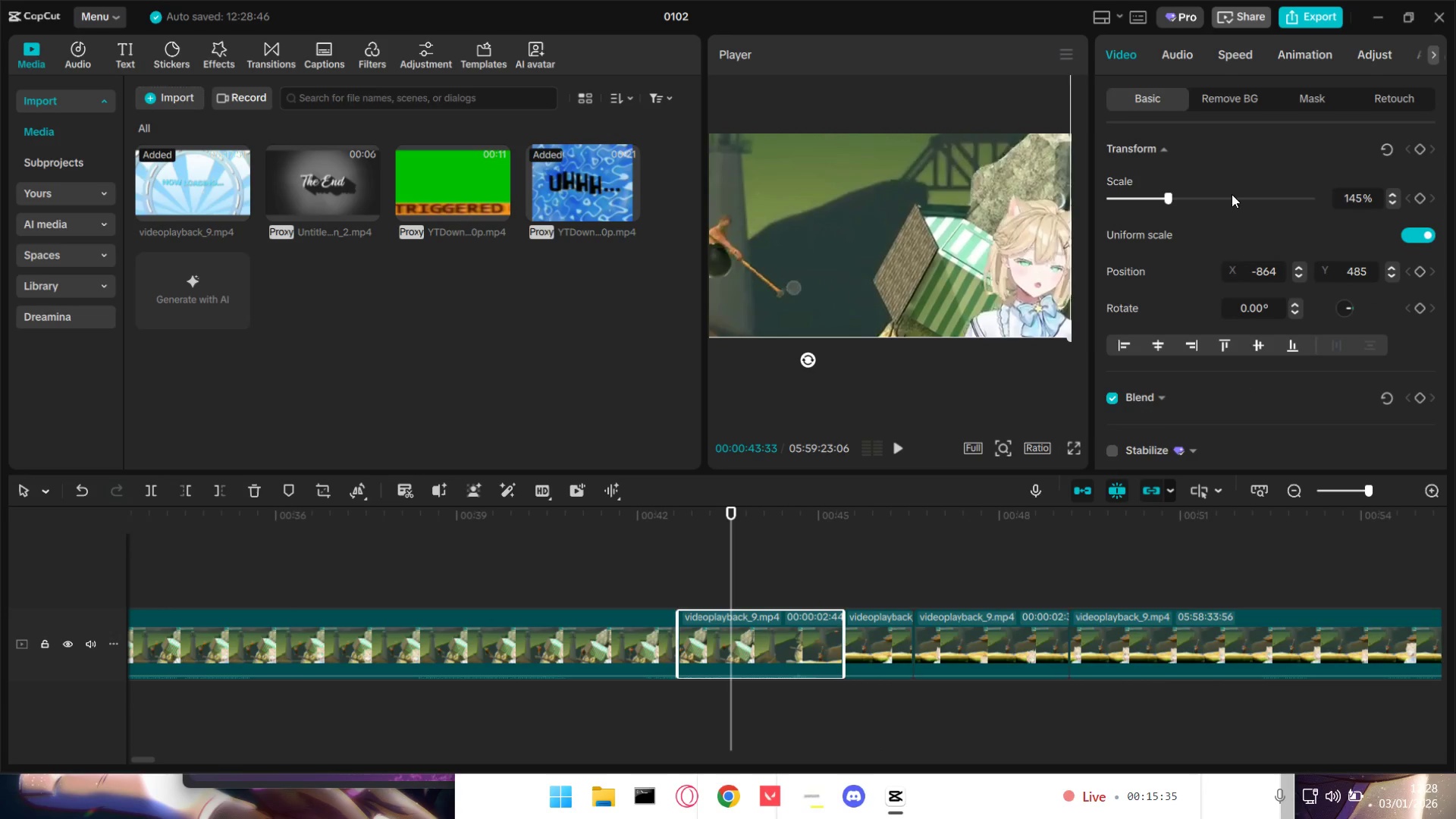 
left_click_drag(start_coordinate=[1163, 197], to_coordinate=[1140, 192])
 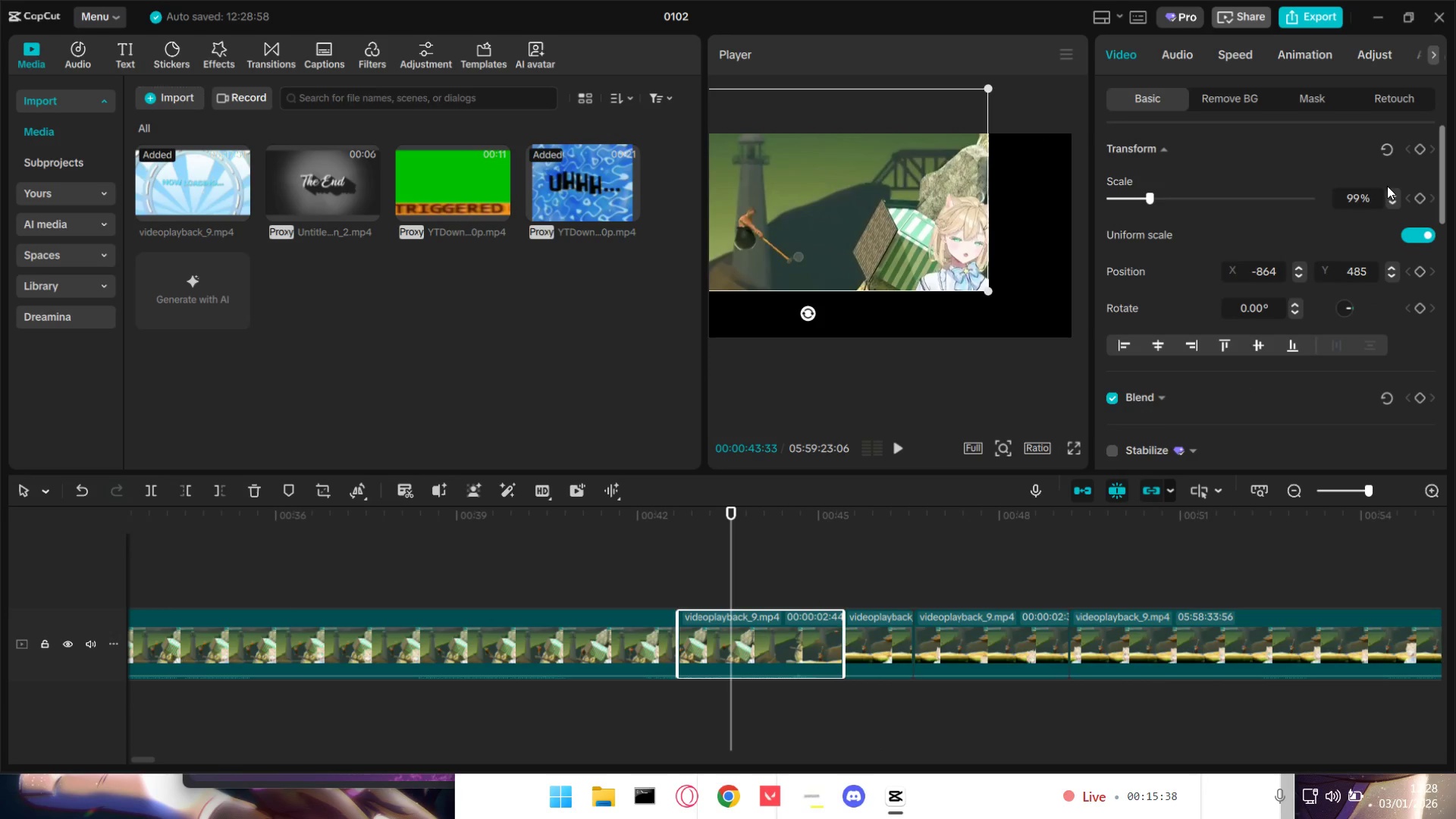 
left_click([1392, 193])
 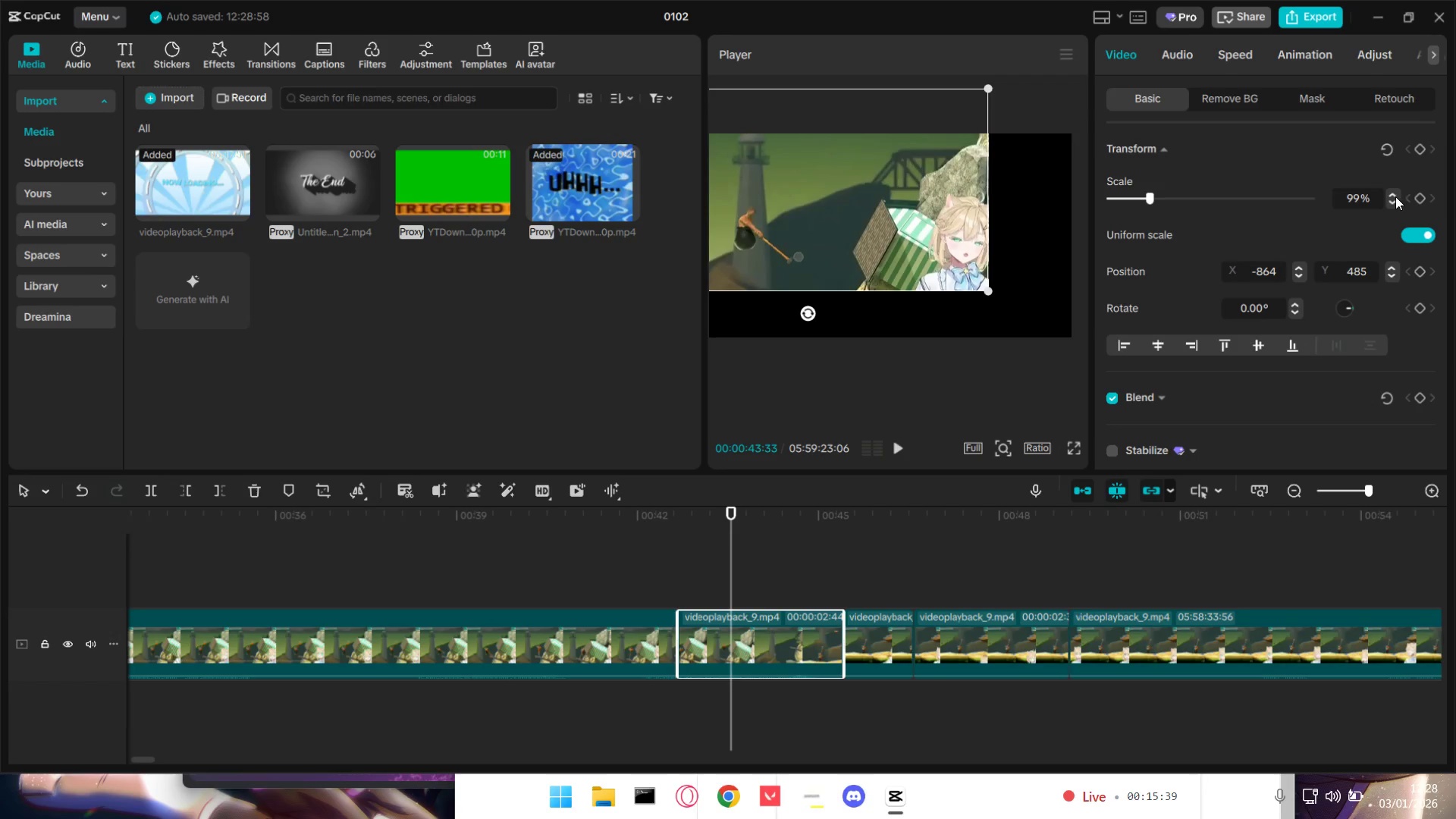 
left_click([1391, 193])
 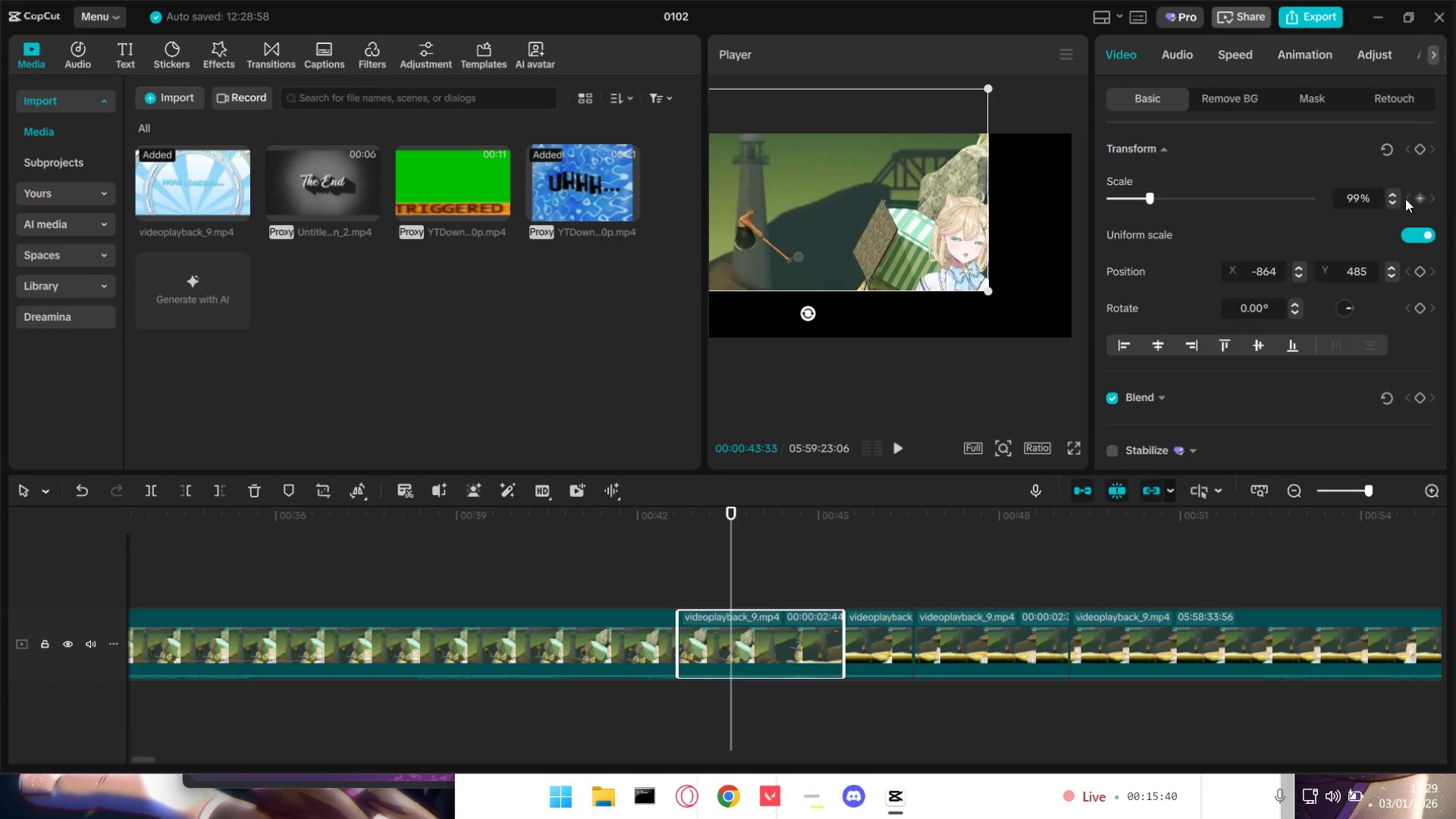 
triple_click([1389, 193])
 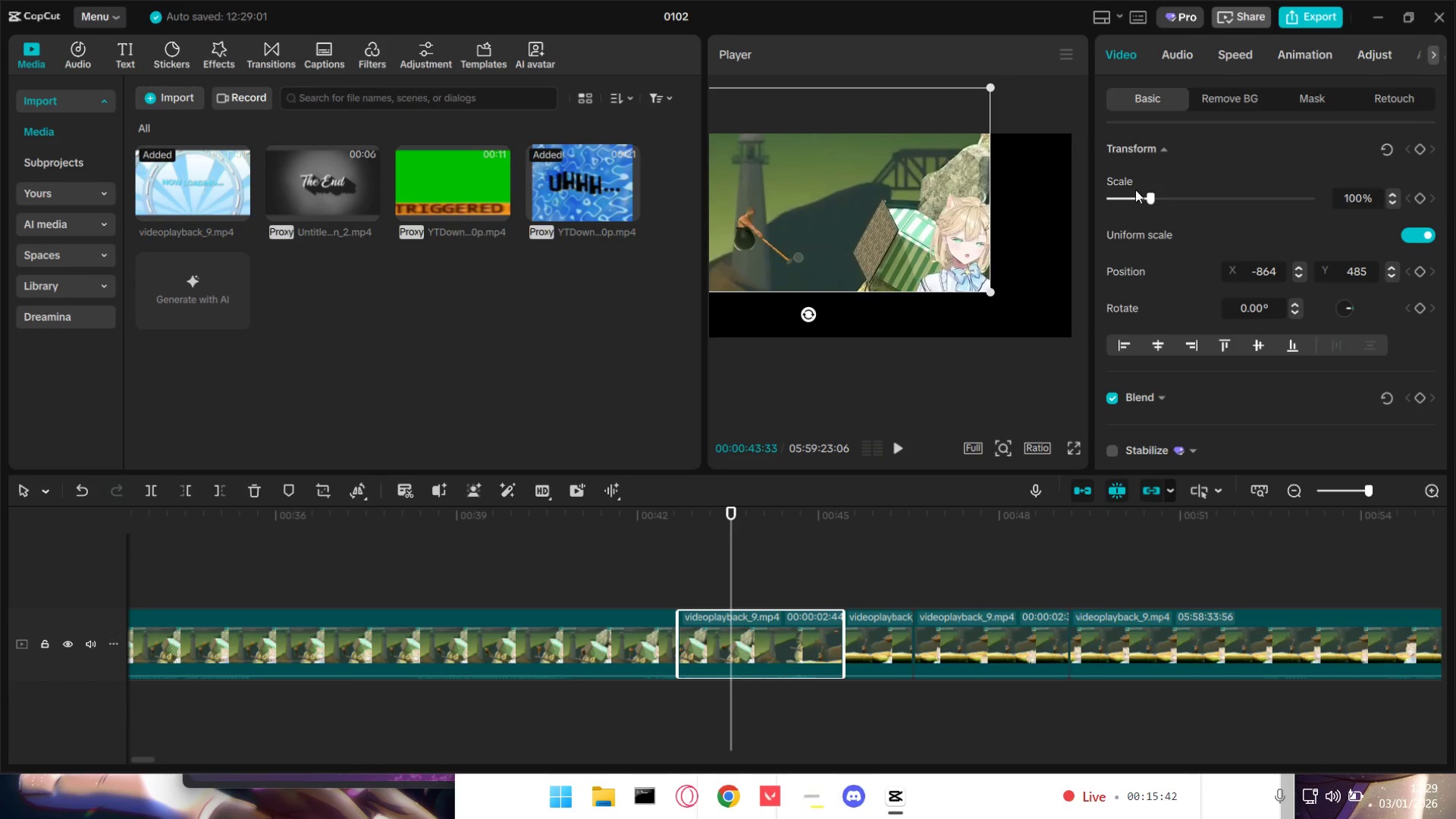 
left_click_drag(start_coordinate=[854, 206], to_coordinate=[937, 246])
 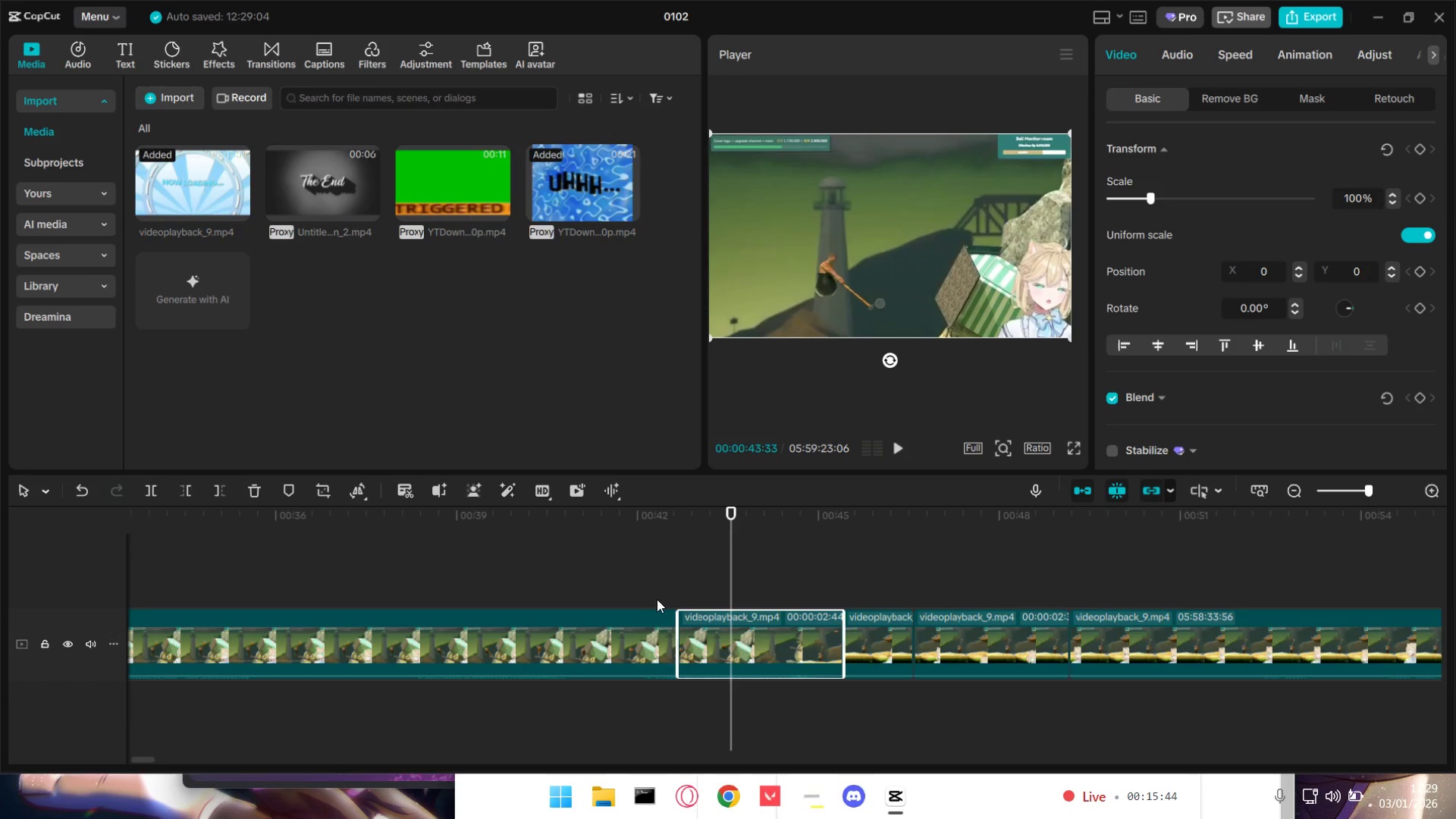 
left_click([644, 582])
 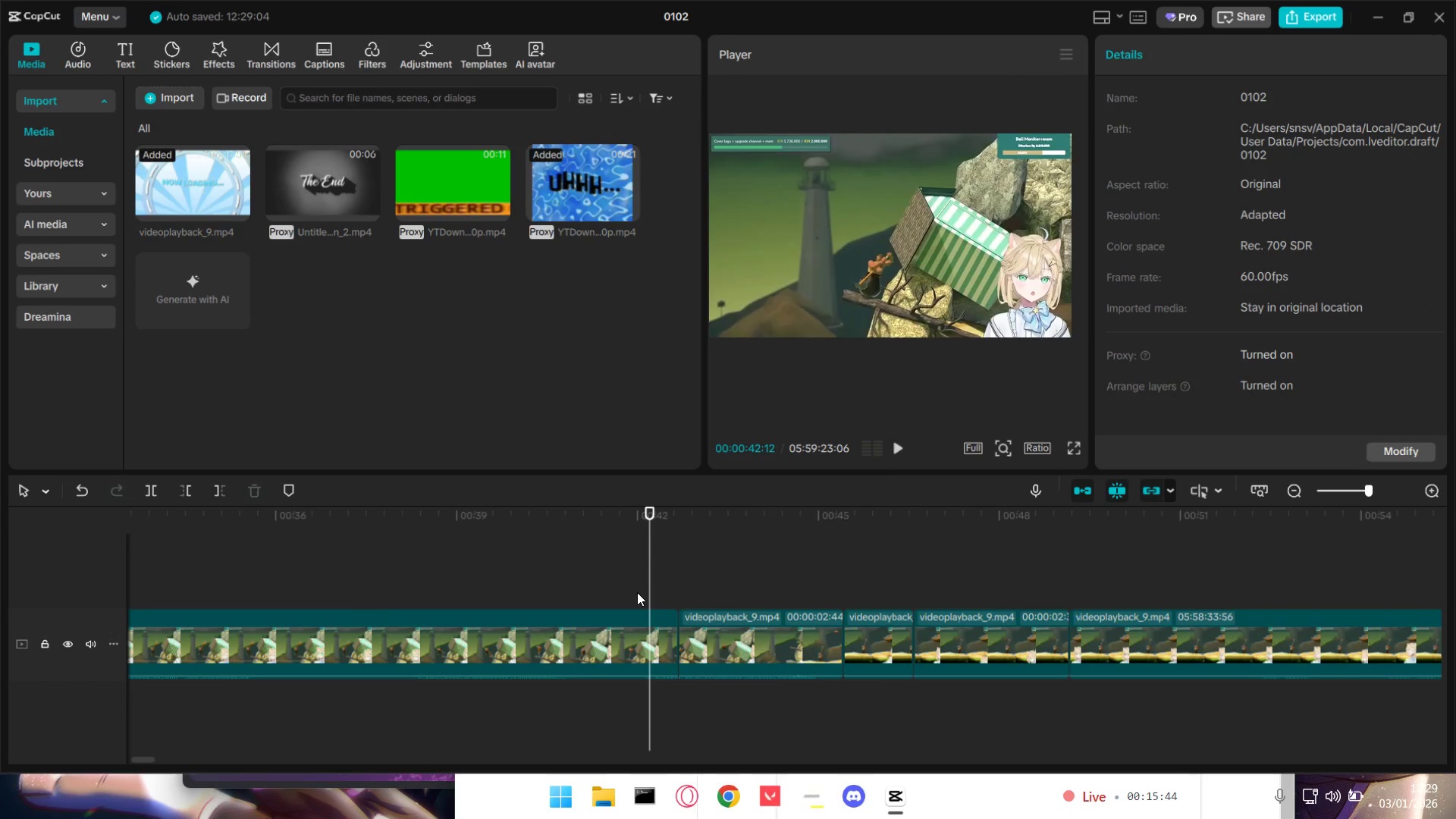 
key(Space)
 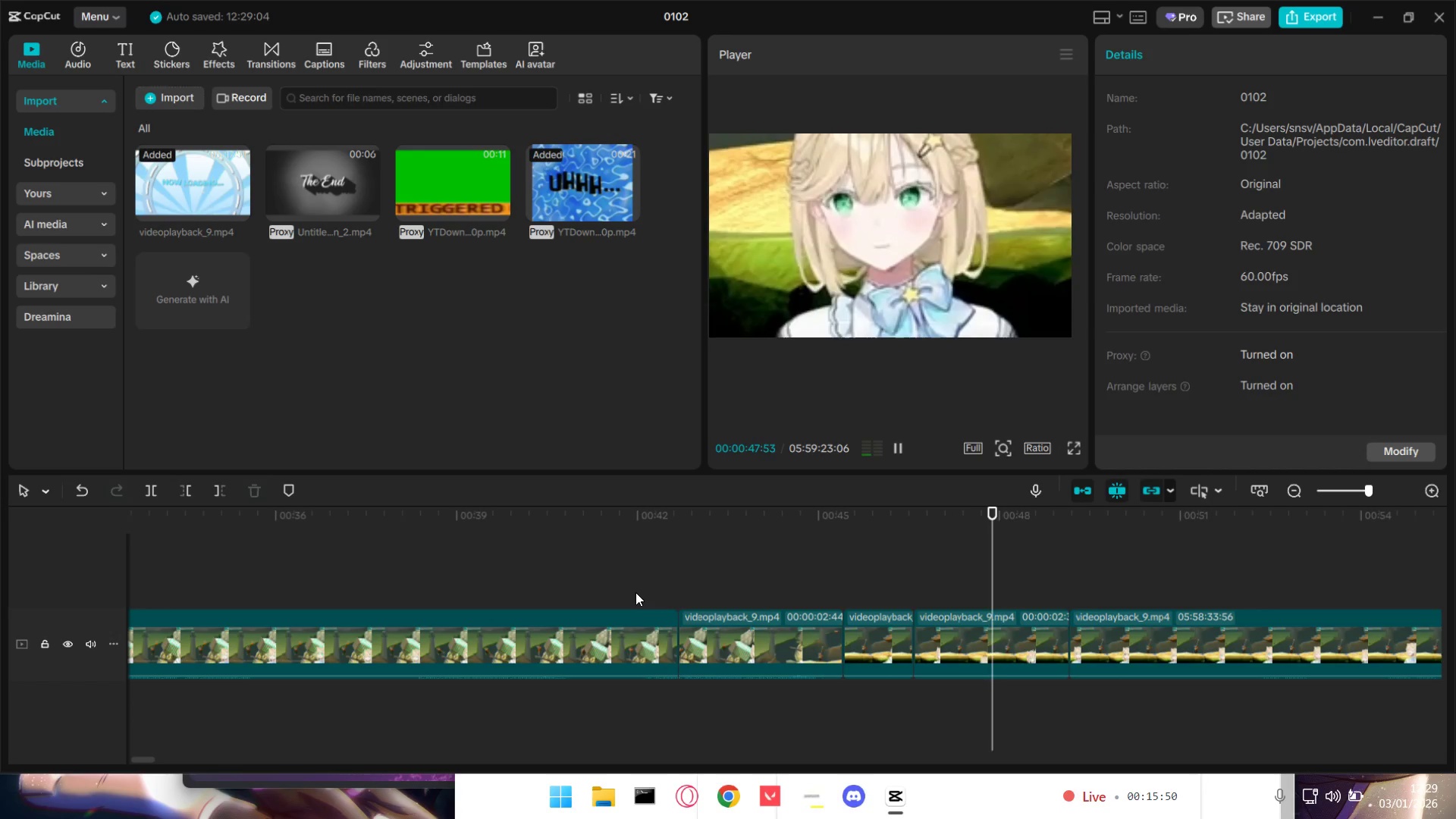 
wait(7.62)
 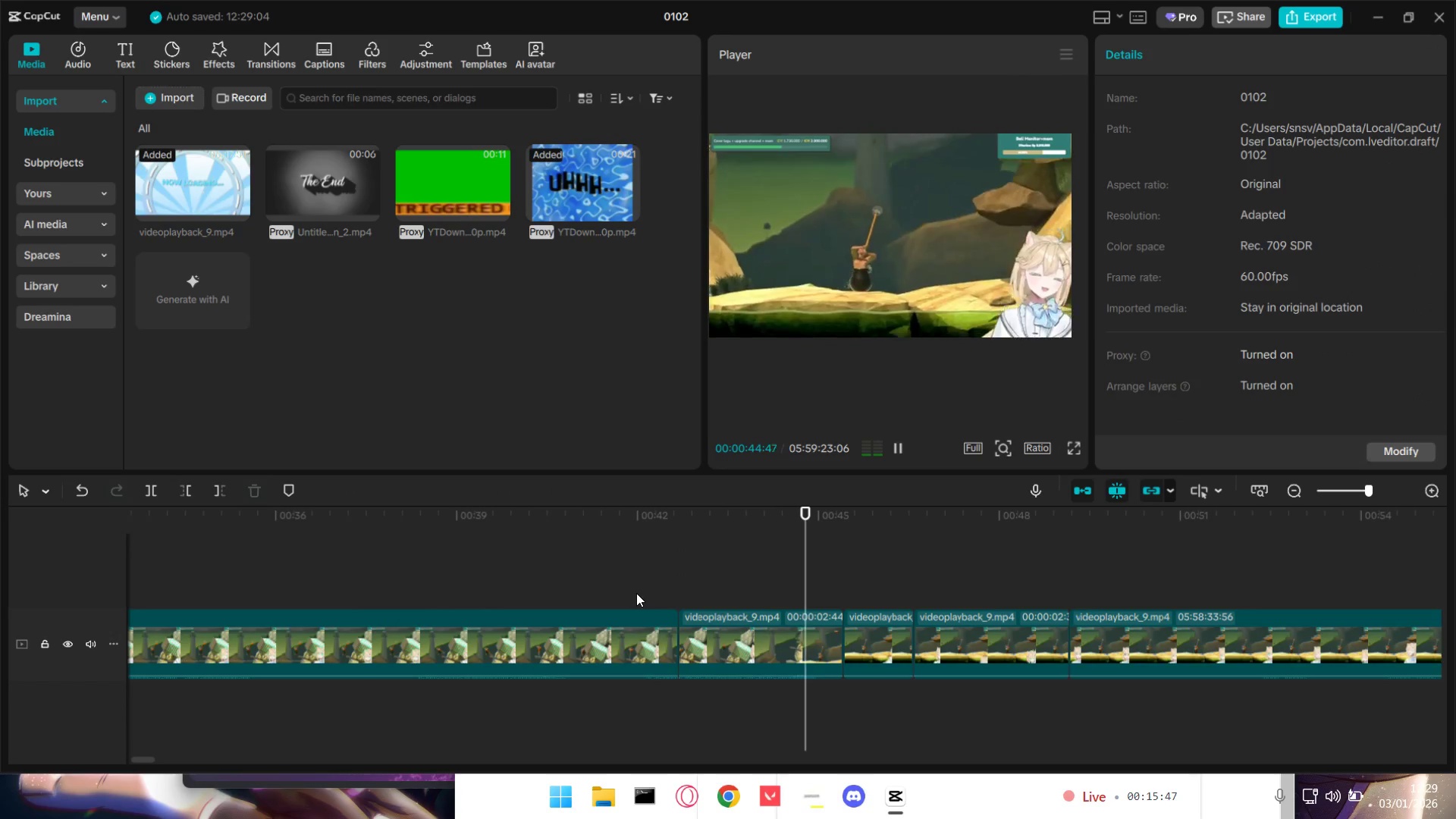 
key(Space)
 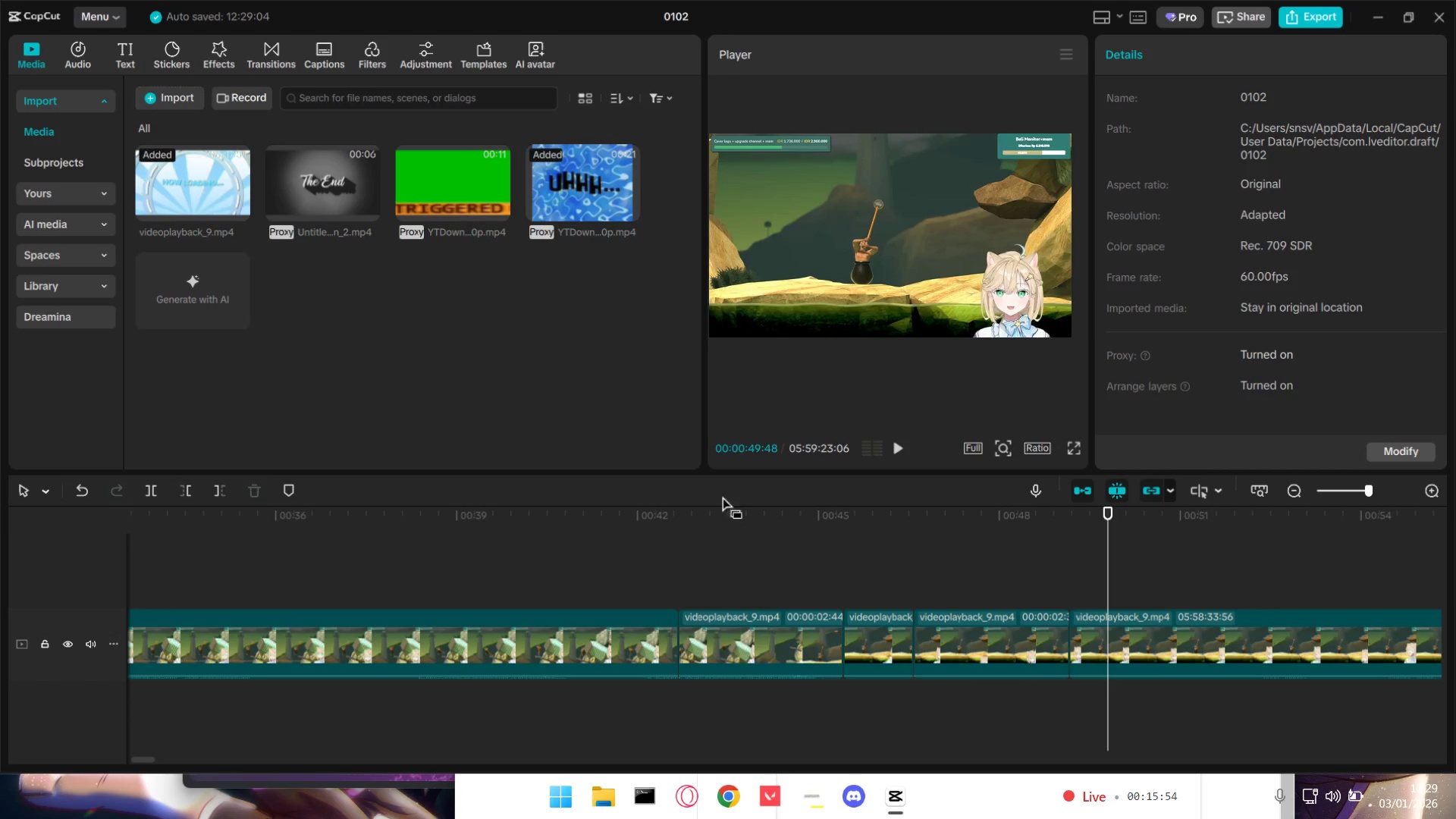 
left_click_drag(start_coordinate=[571, 193], to_coordinate=[1077, 647])
 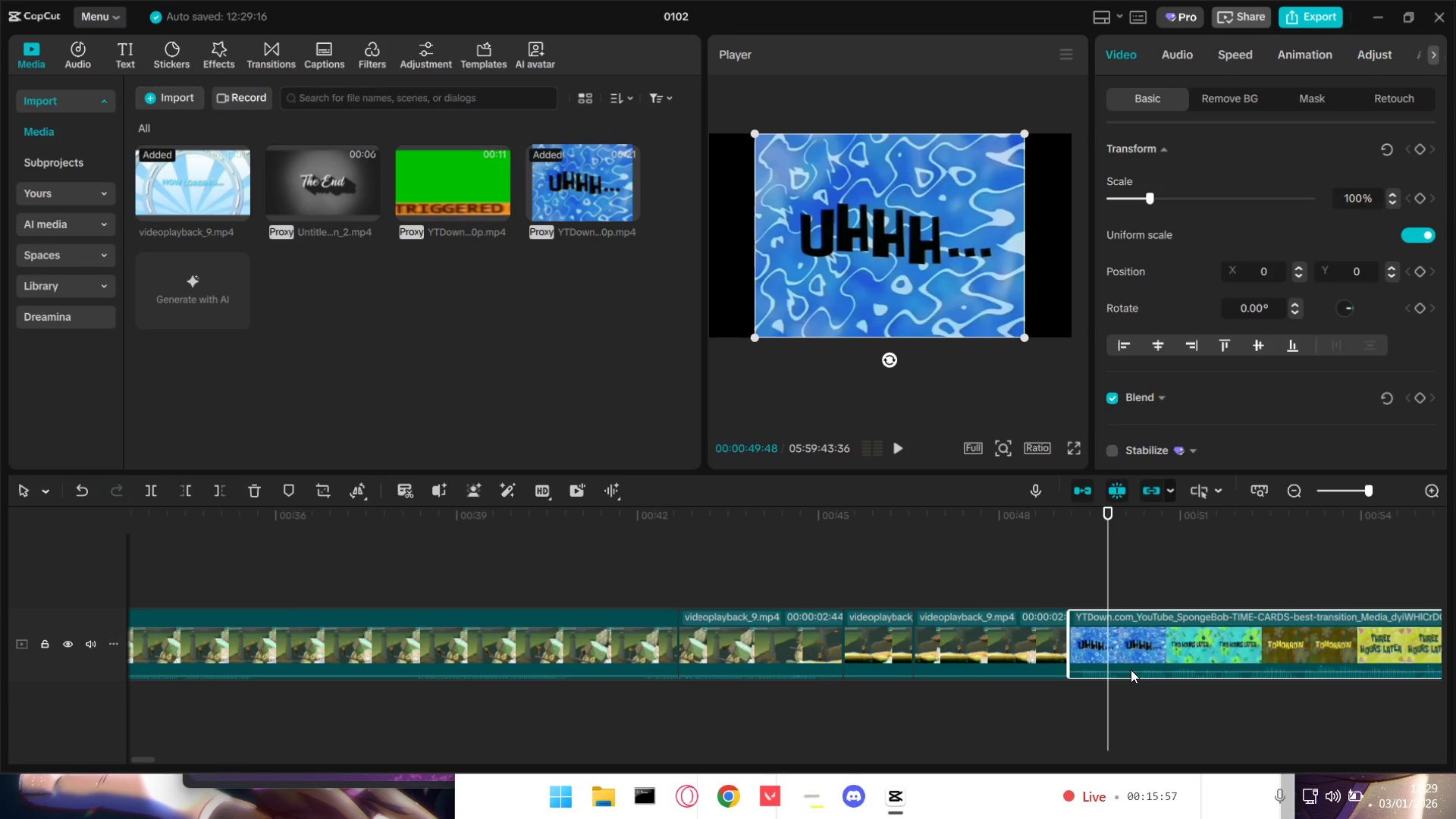 
left_click_drag(start_coordinate=[1132, 667], to_coordinate=[1132, 673])
 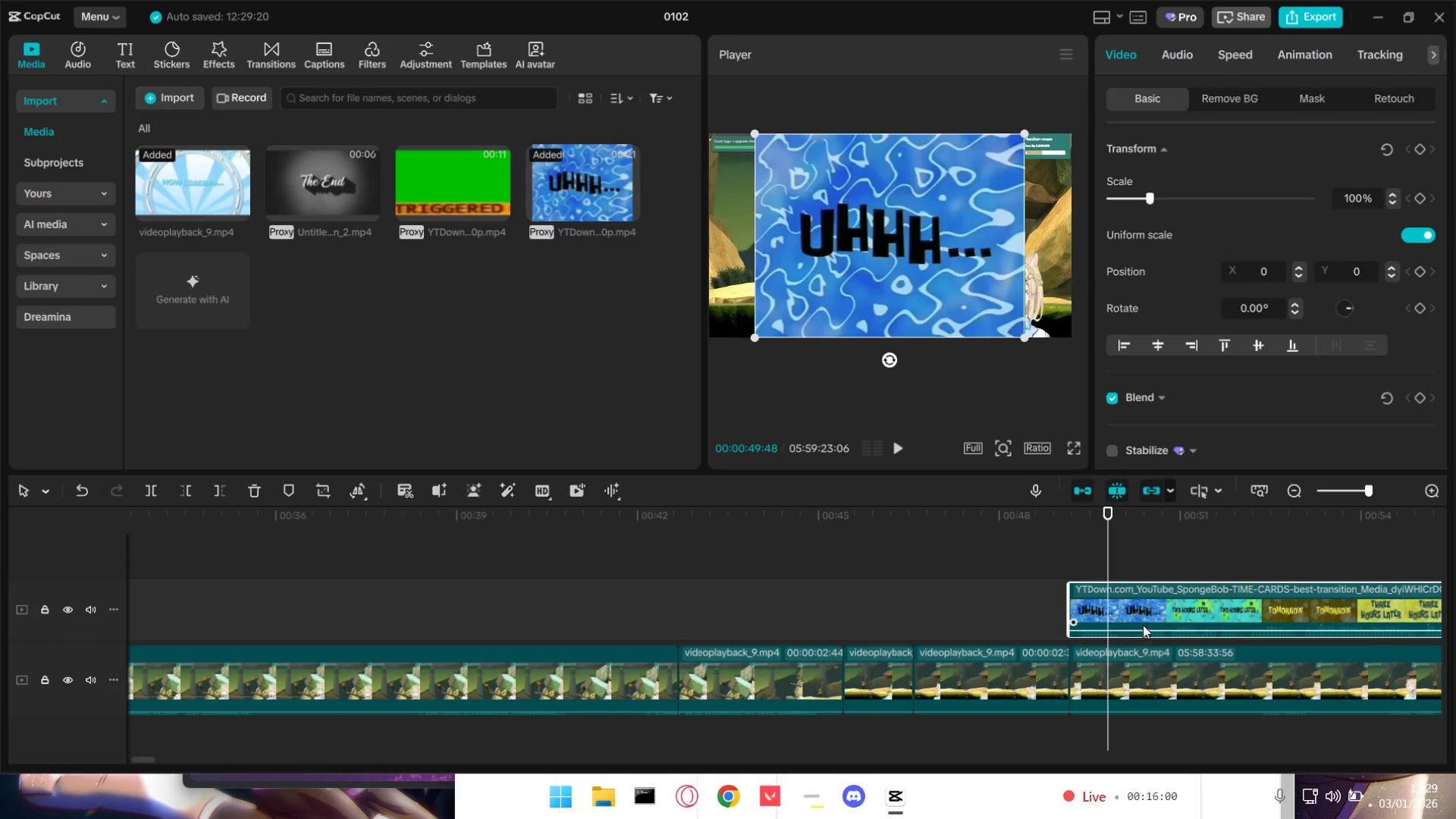 
key(Control+Z)
 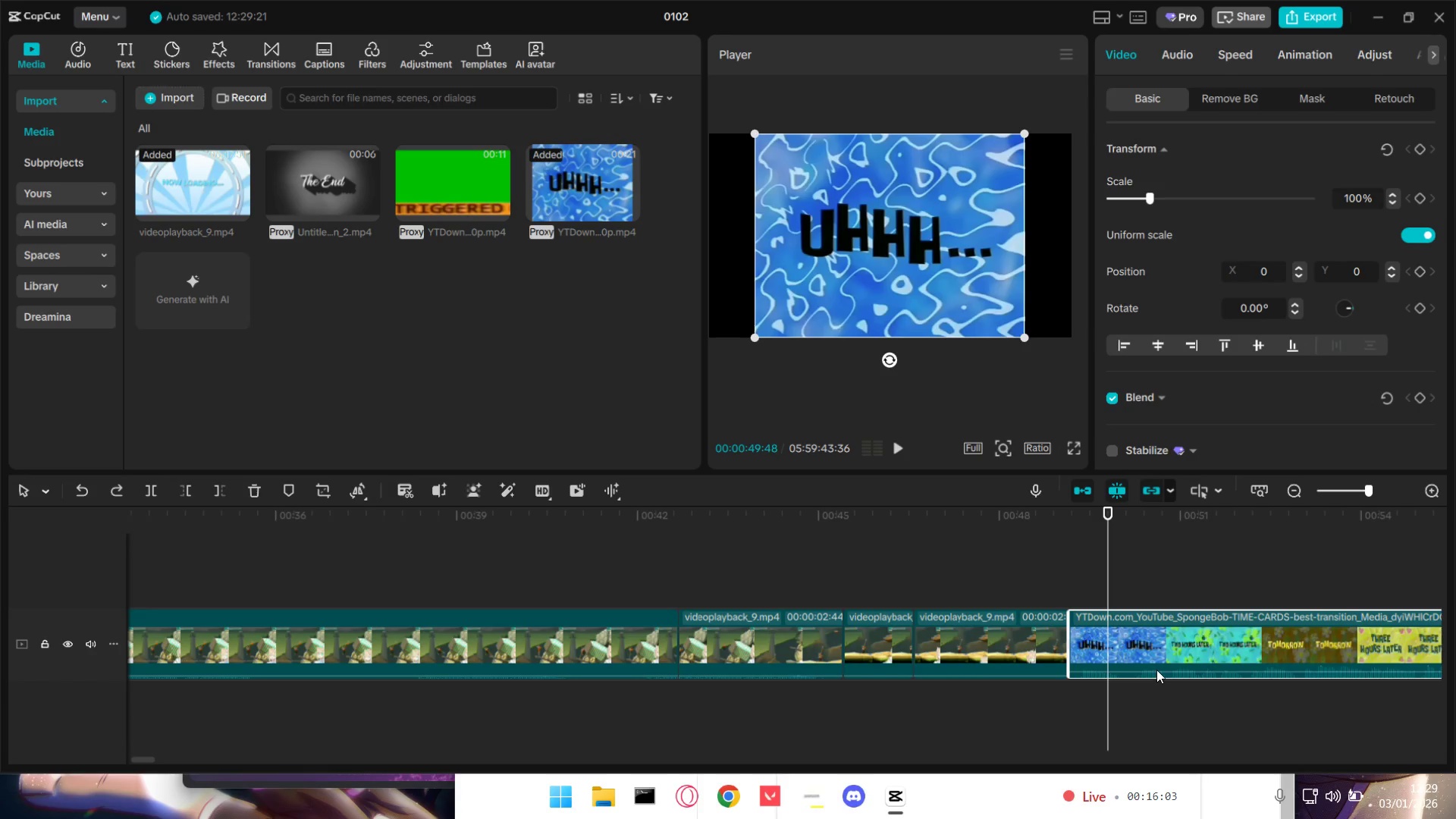 
left_click_drag(start_coordinate=[1157, 667], to_coordinate=[1153, 670])
 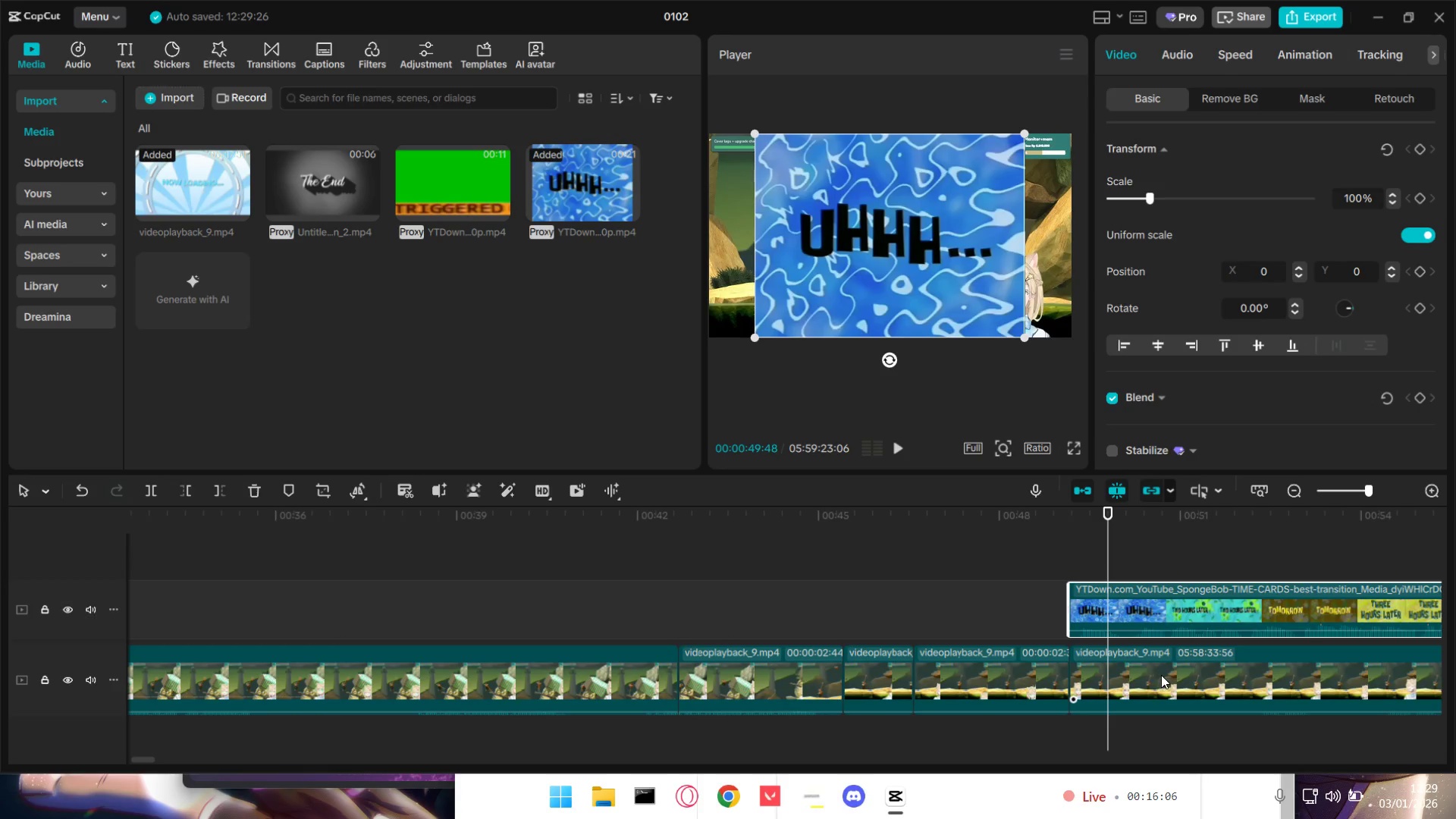 
left_click_drag(start_coordinate=[1163, 599], to_coordinate=[1165, 673])
 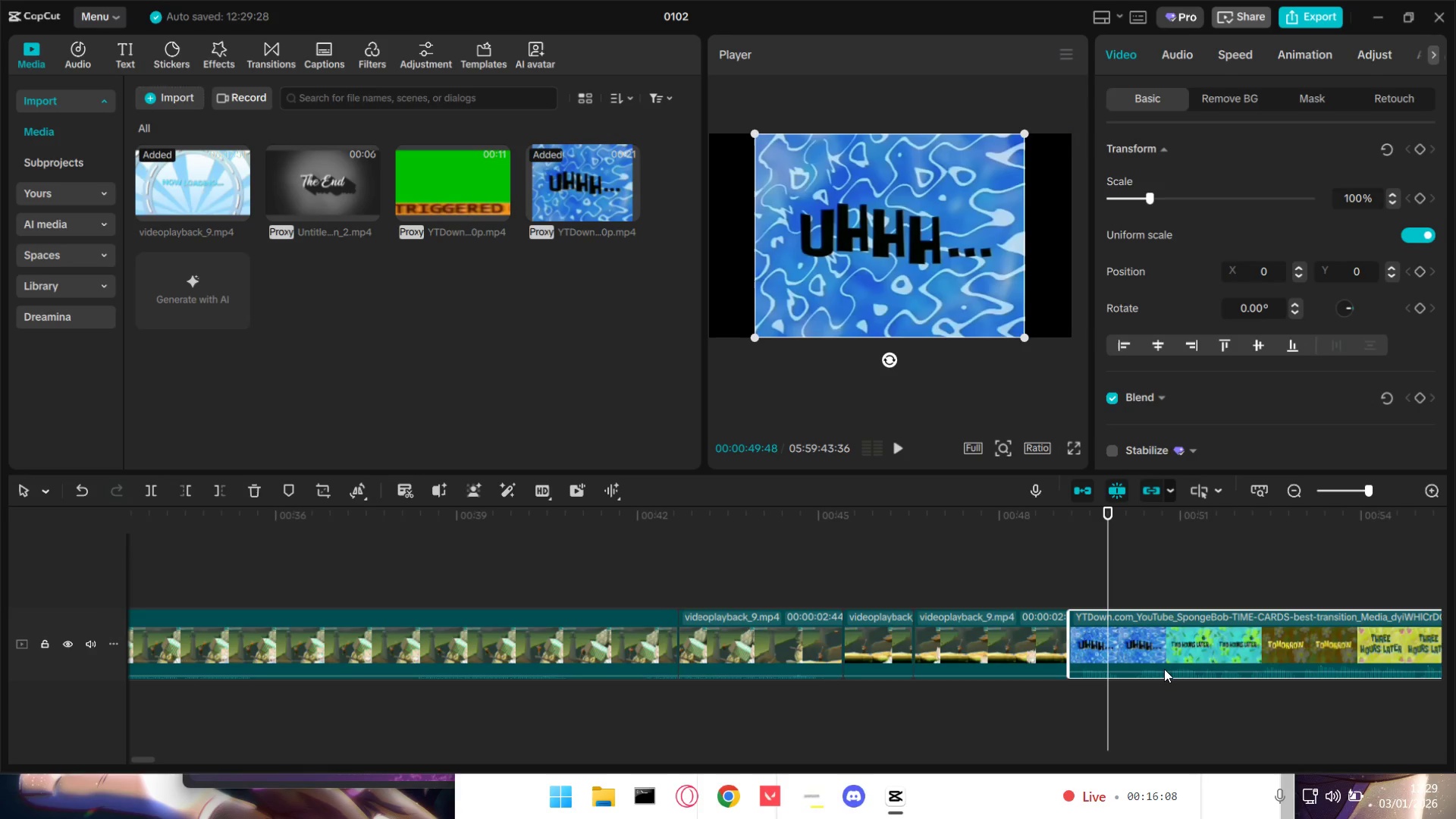 
left_click_drag(start_coordinate=[1165, 669], to_coordinate=[1165, 676])
 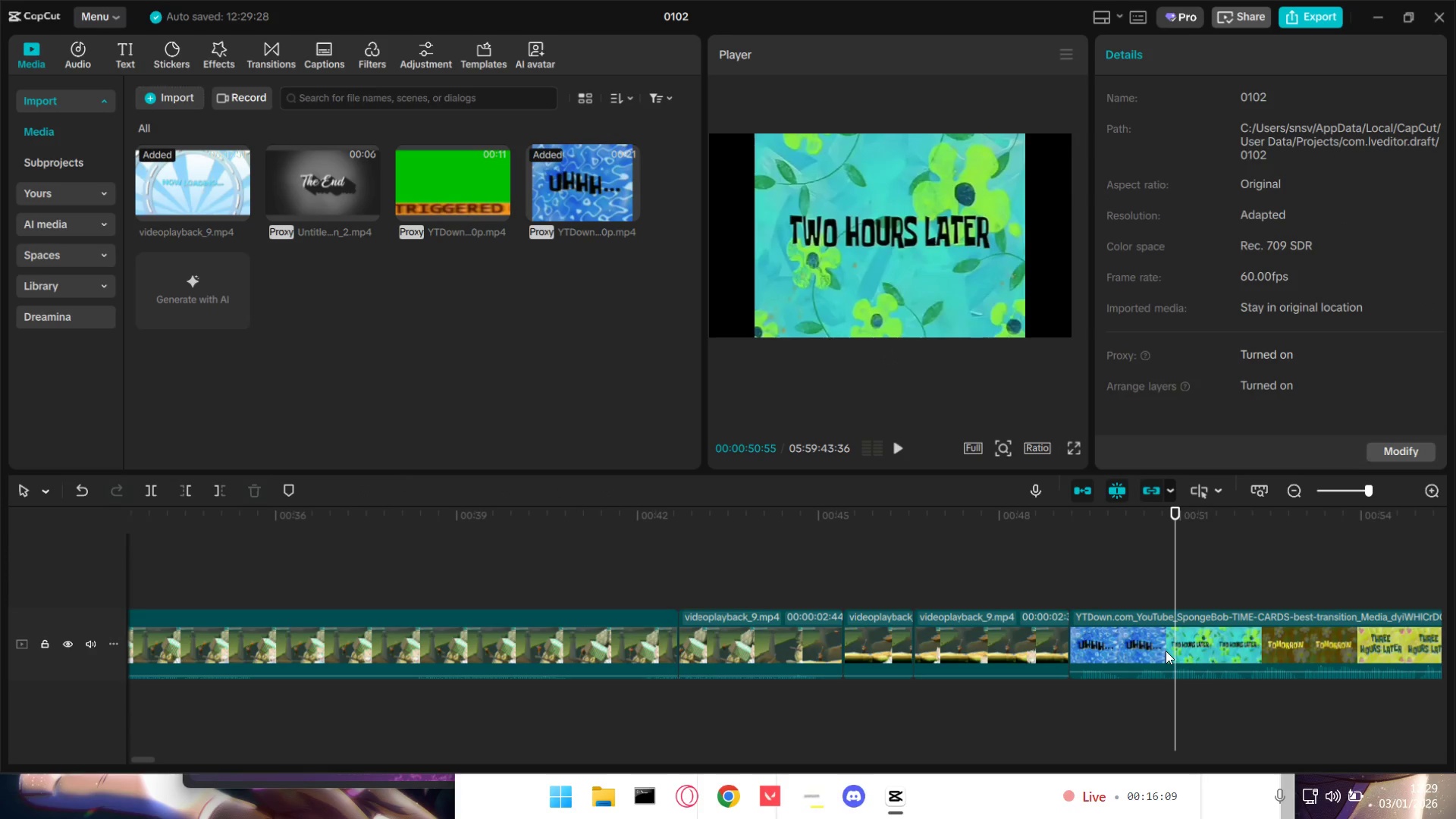 
left_click([1166, 648])
 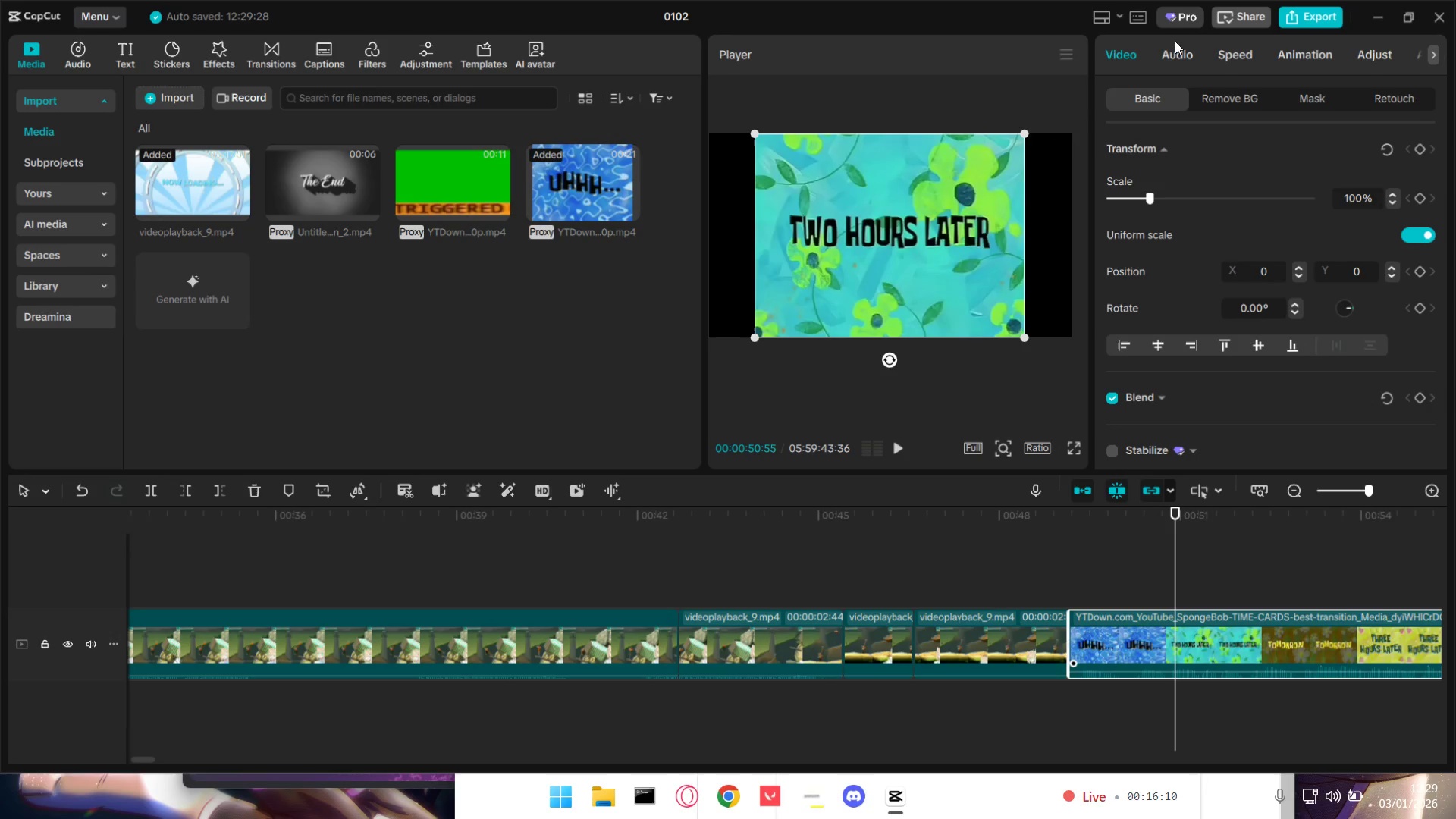 
double_click([1176, 52])
 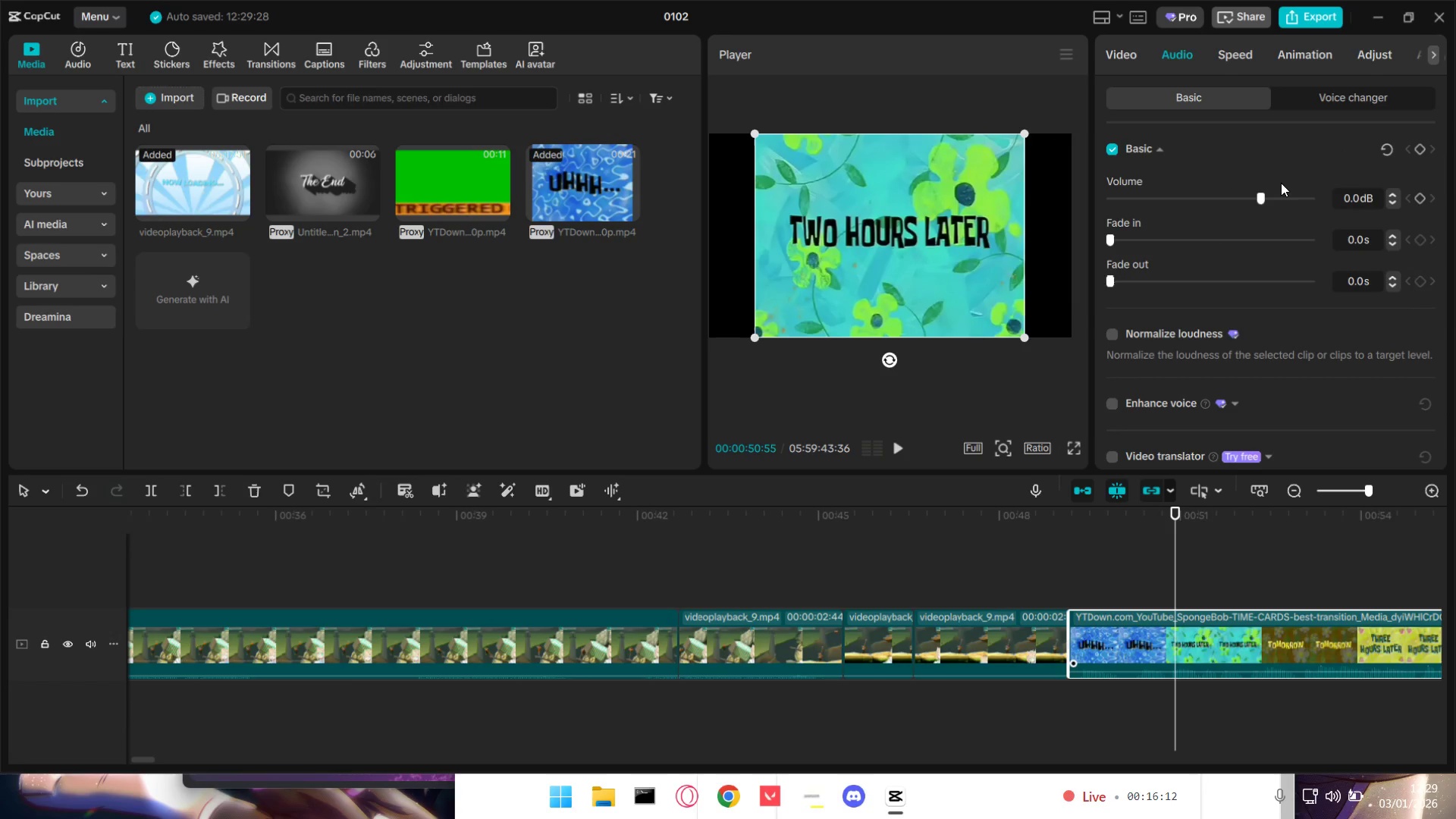 
left_click_drag(start_coordinate=[1252, 193], to_coordinate=[1192, 206])
 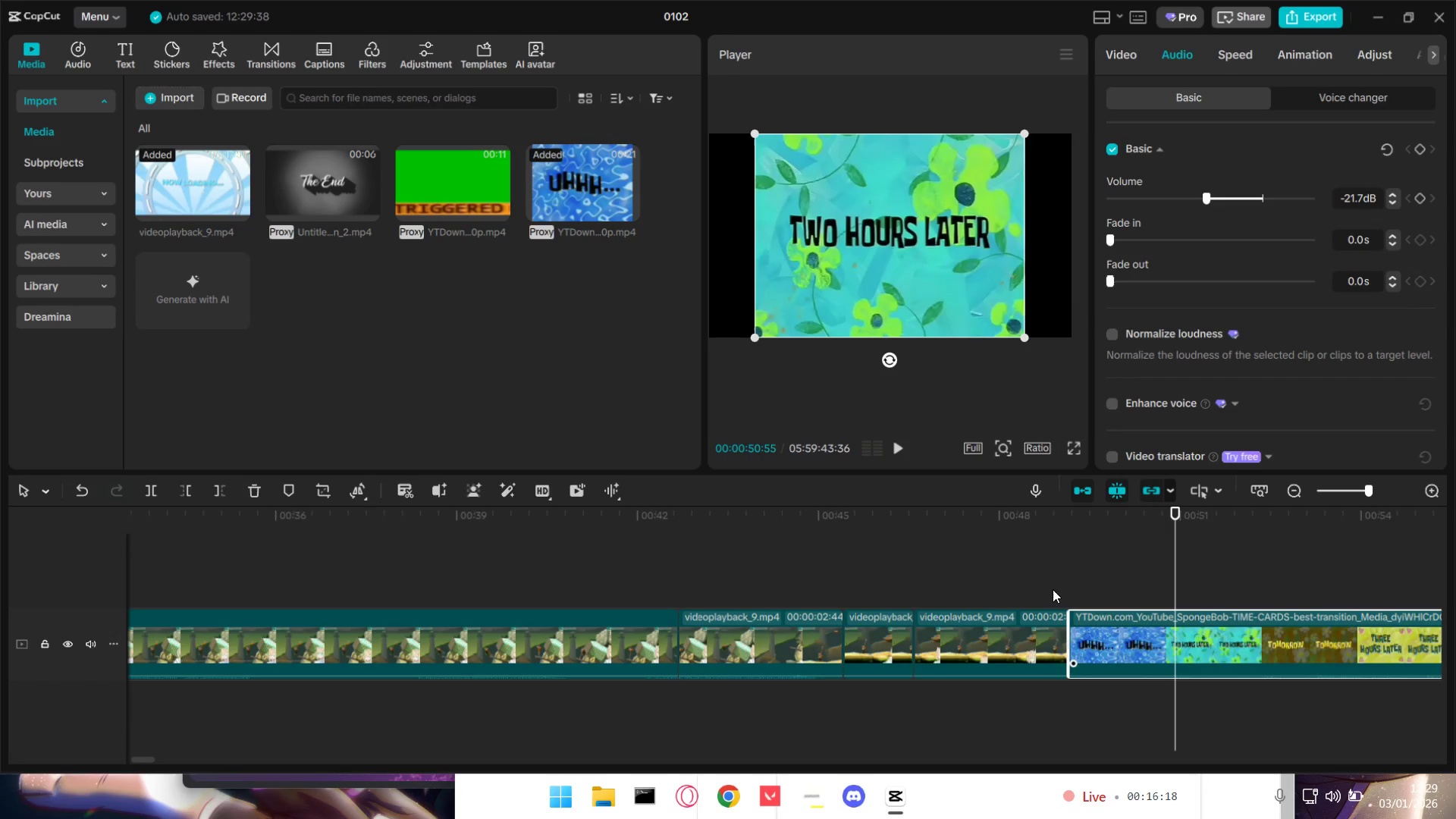 
left_click([1040, 578])
 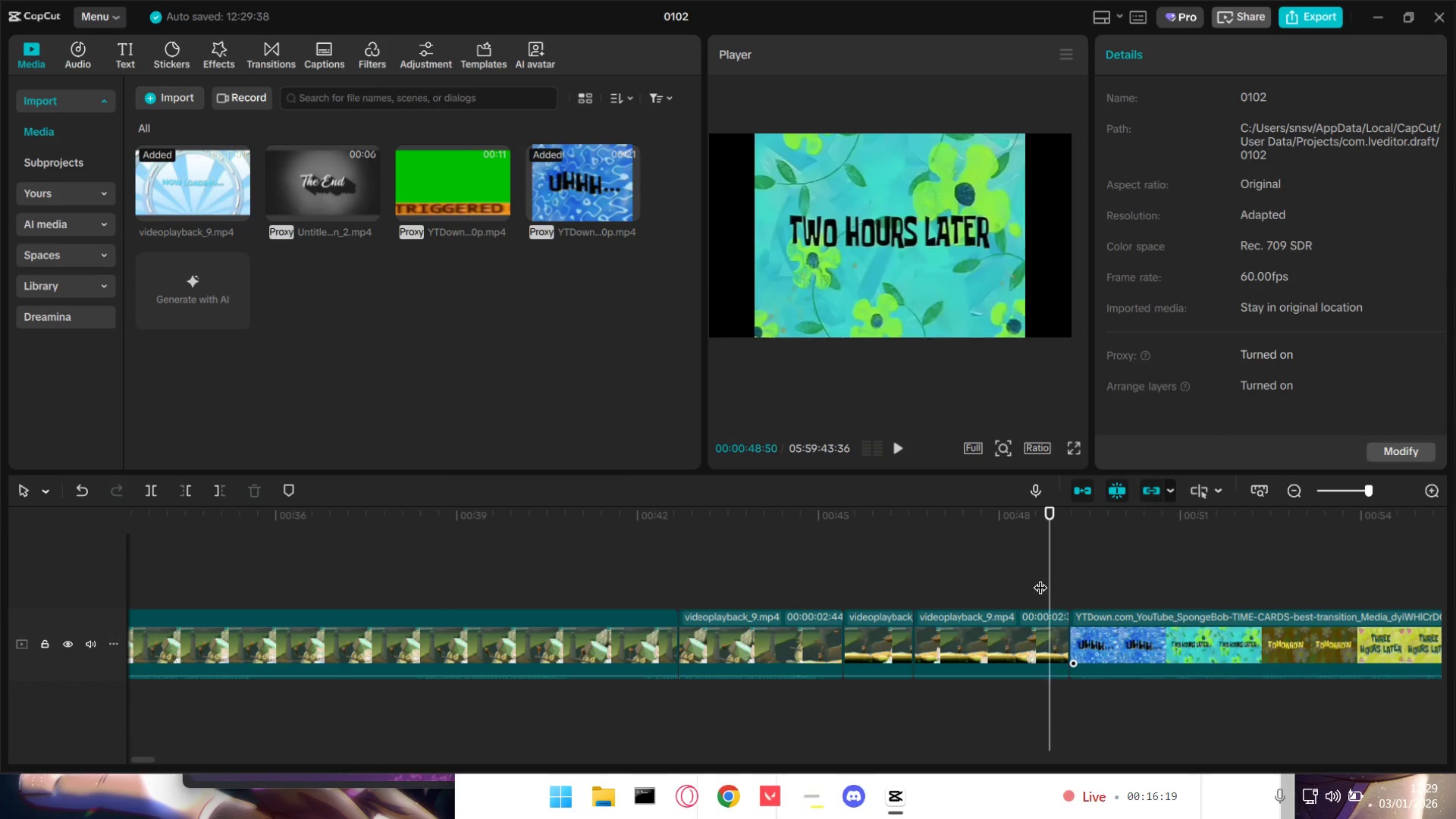 
key(Space)
 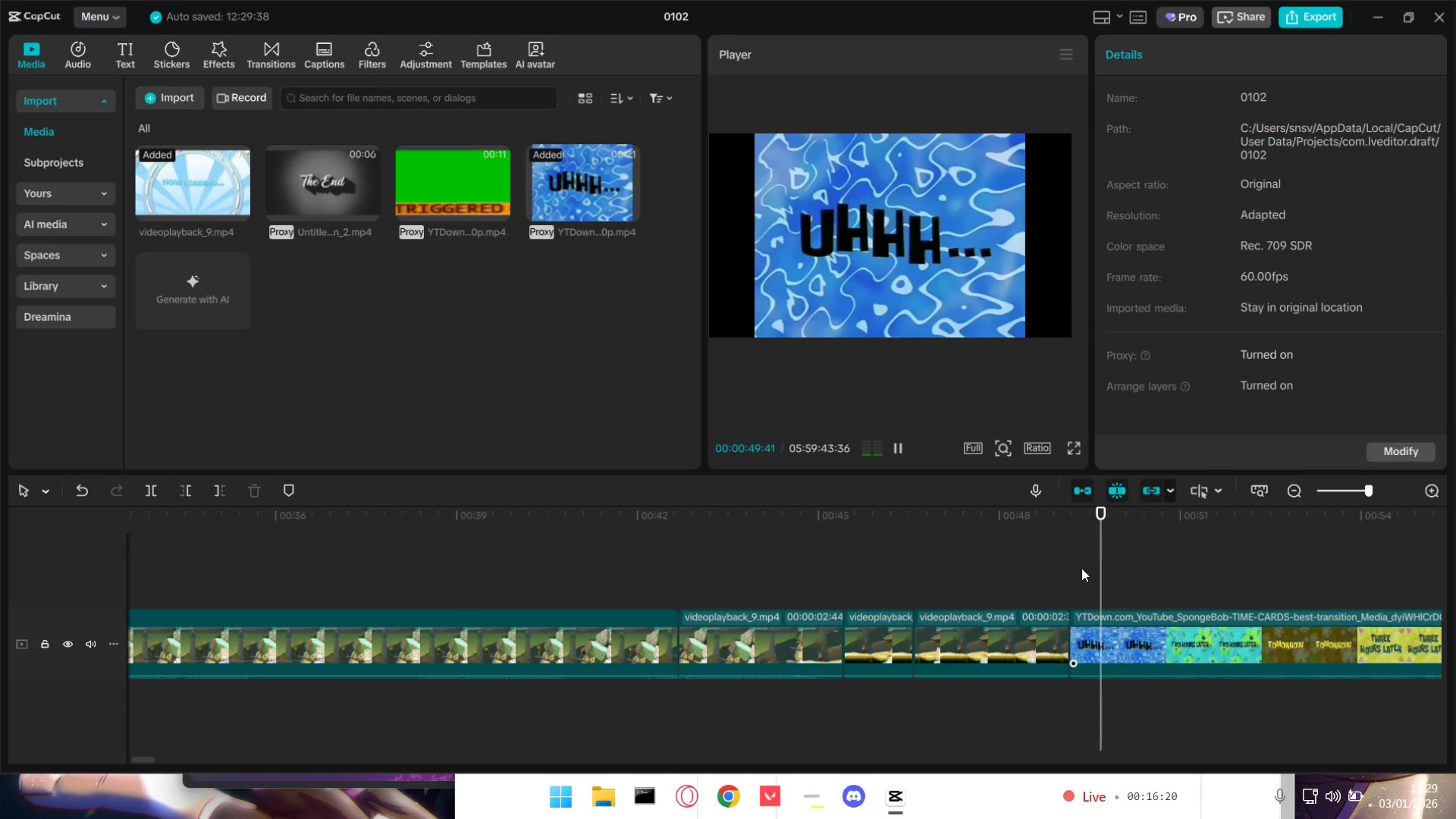 
key(Space)
 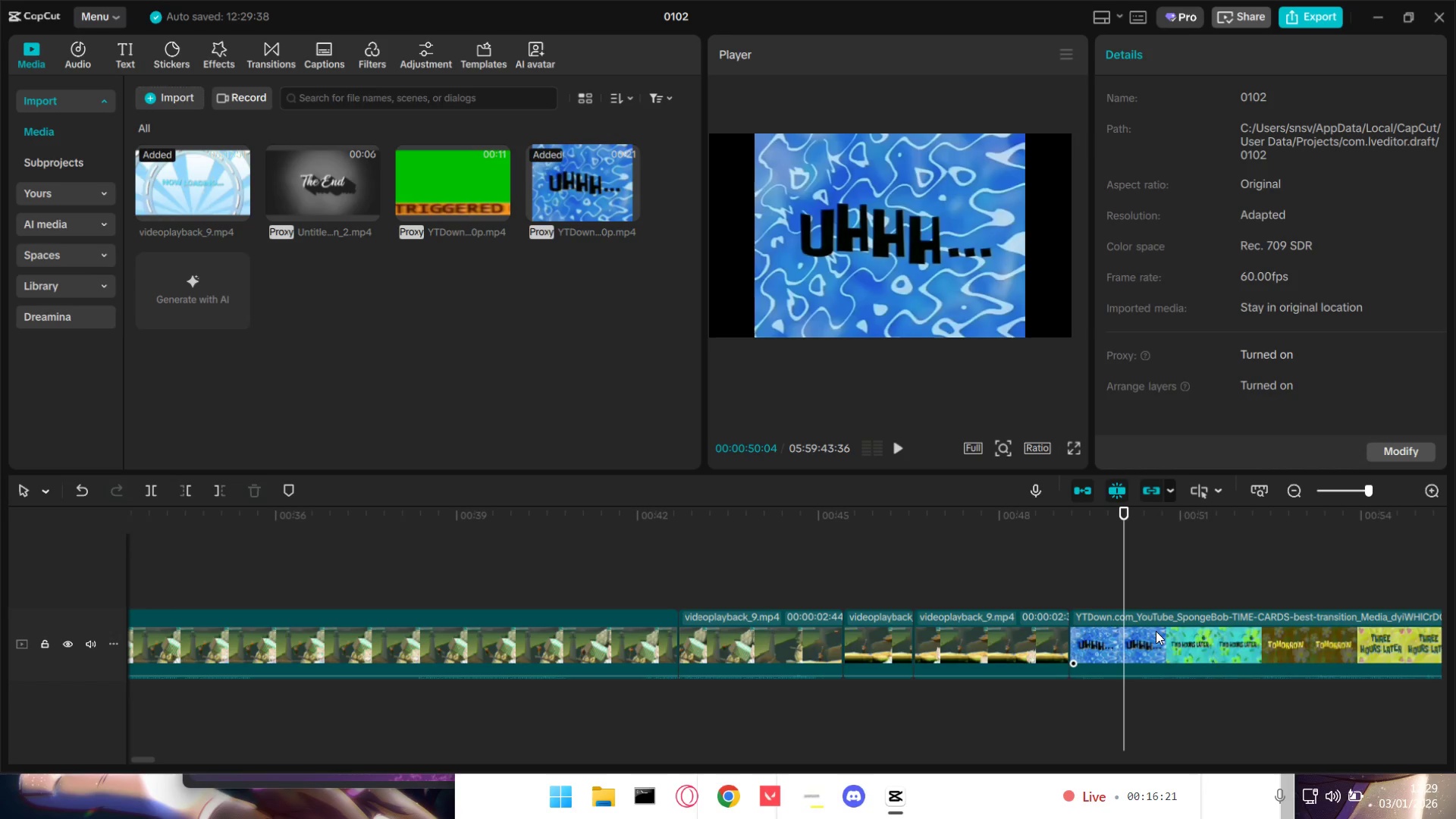 
left_click([1147, 645])
 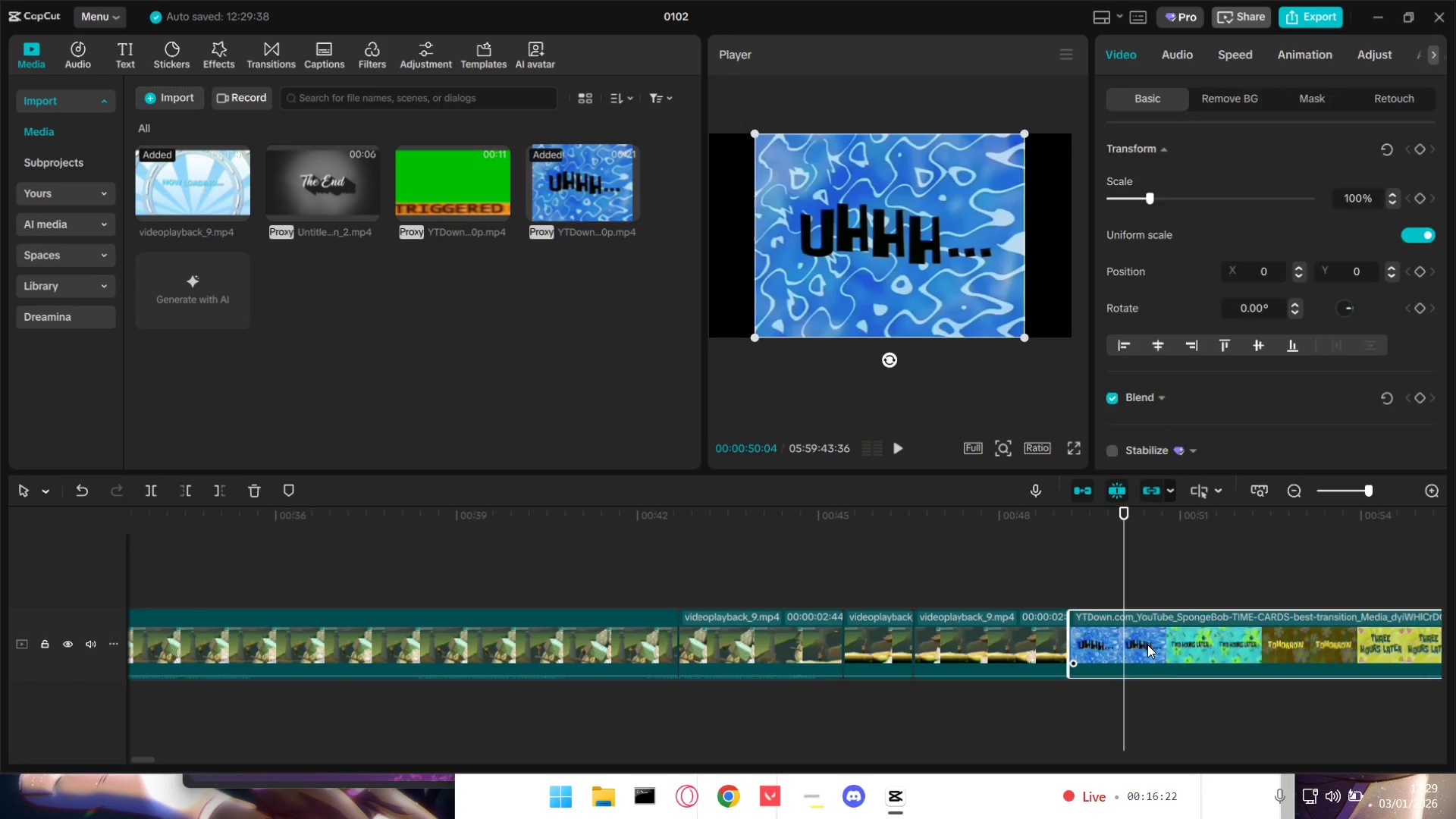 
key(W)
 